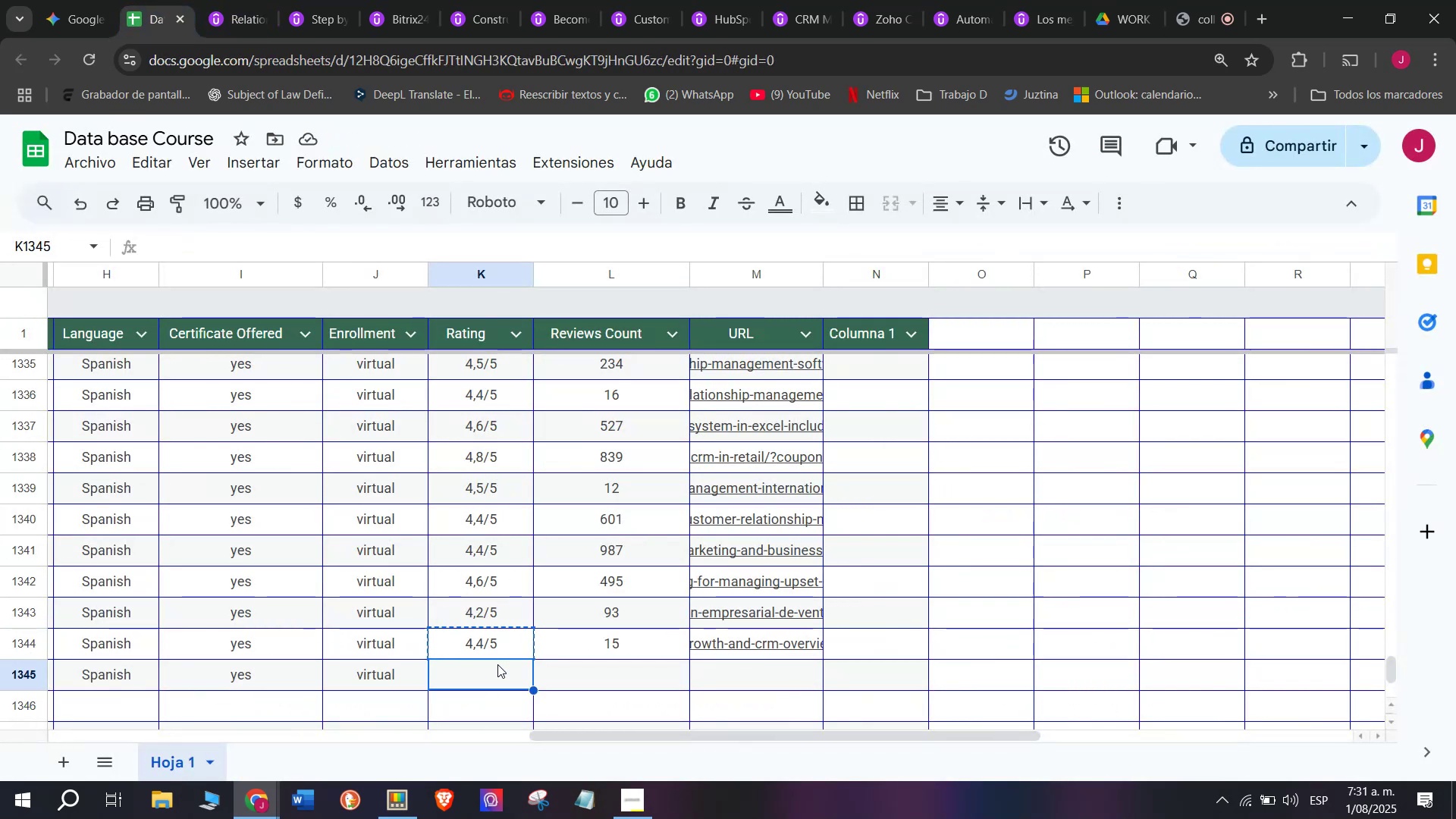 
key(Z)
 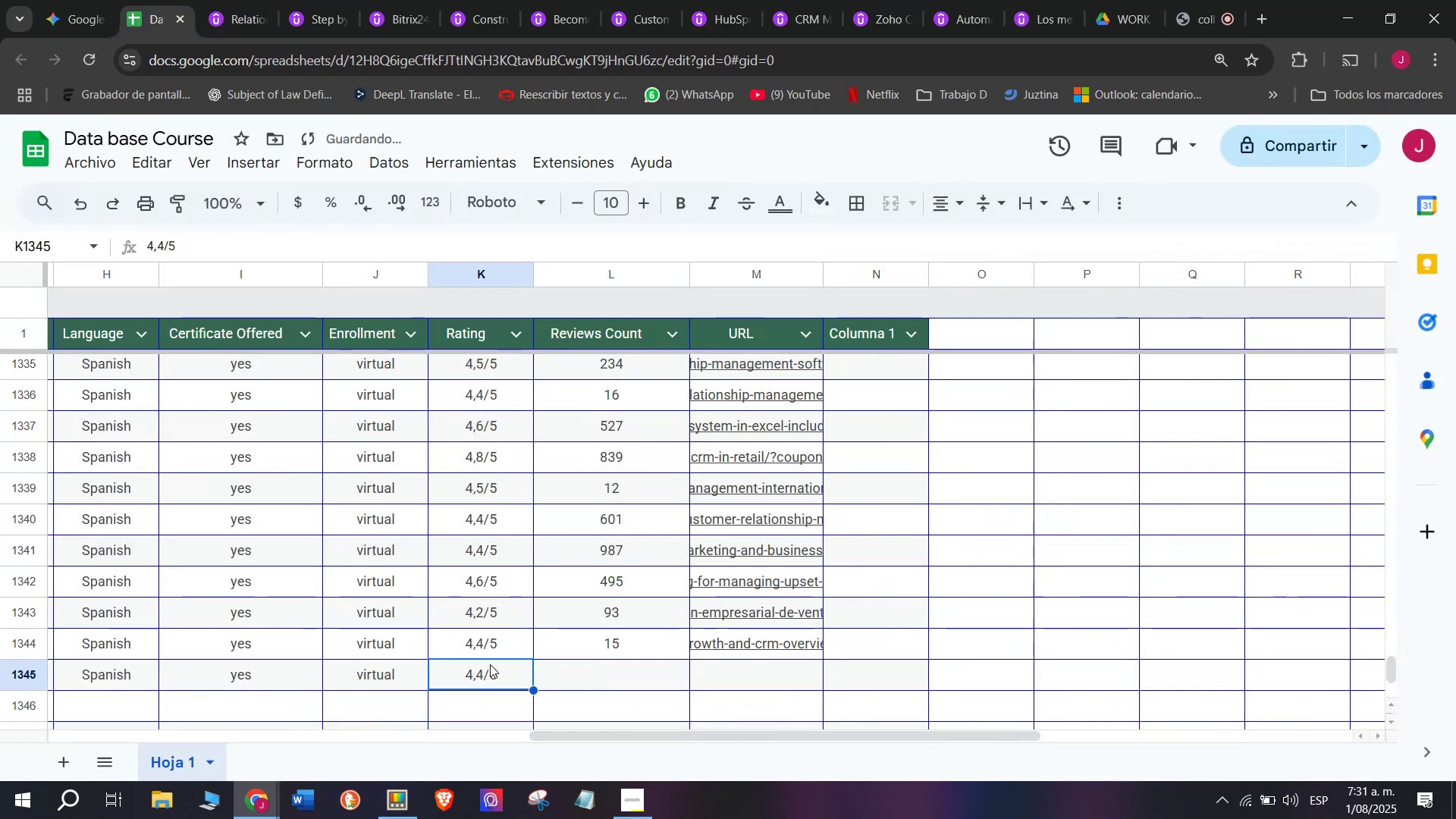 
key(Control+V)
 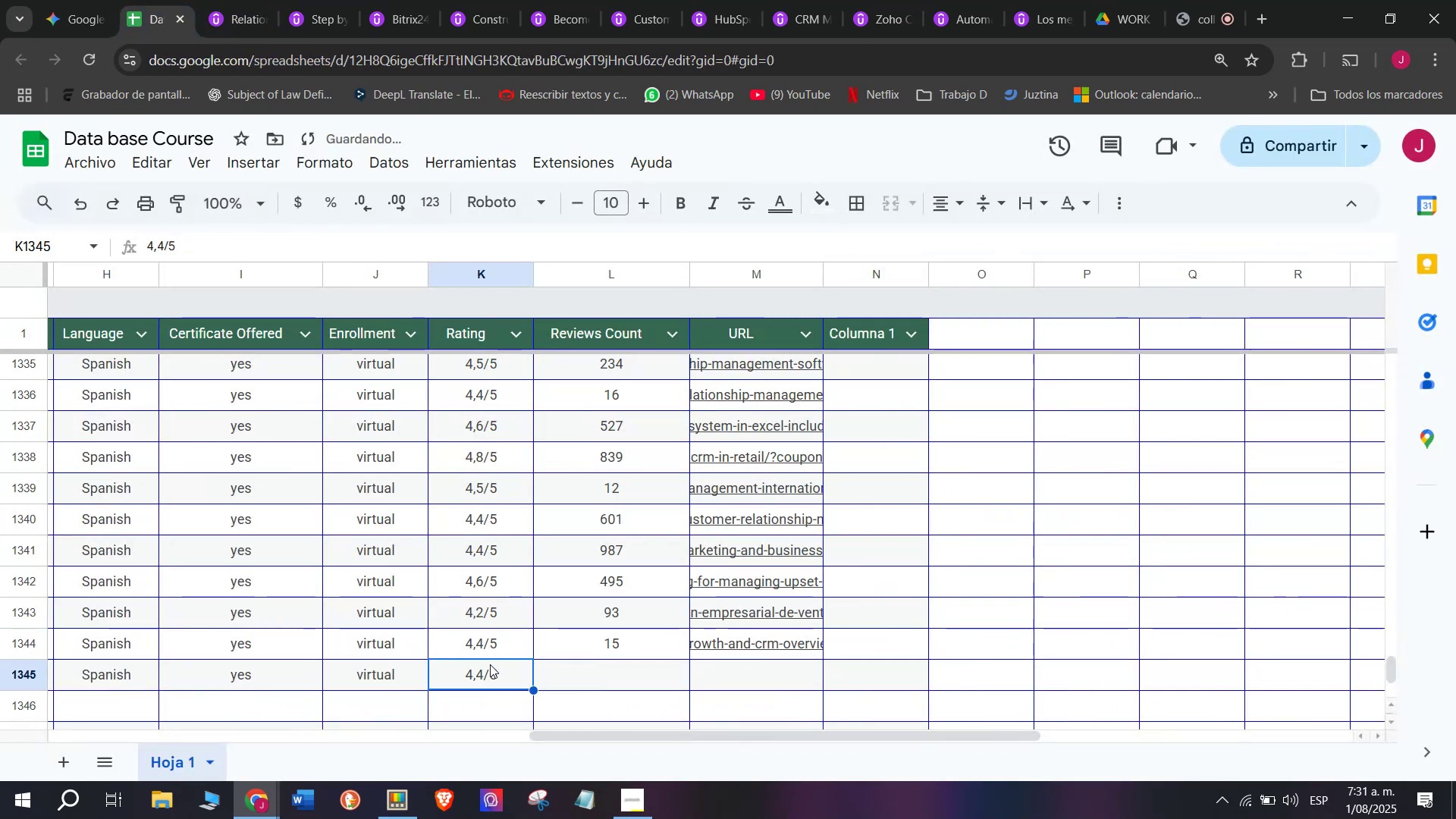 
double_click([490, 664])
 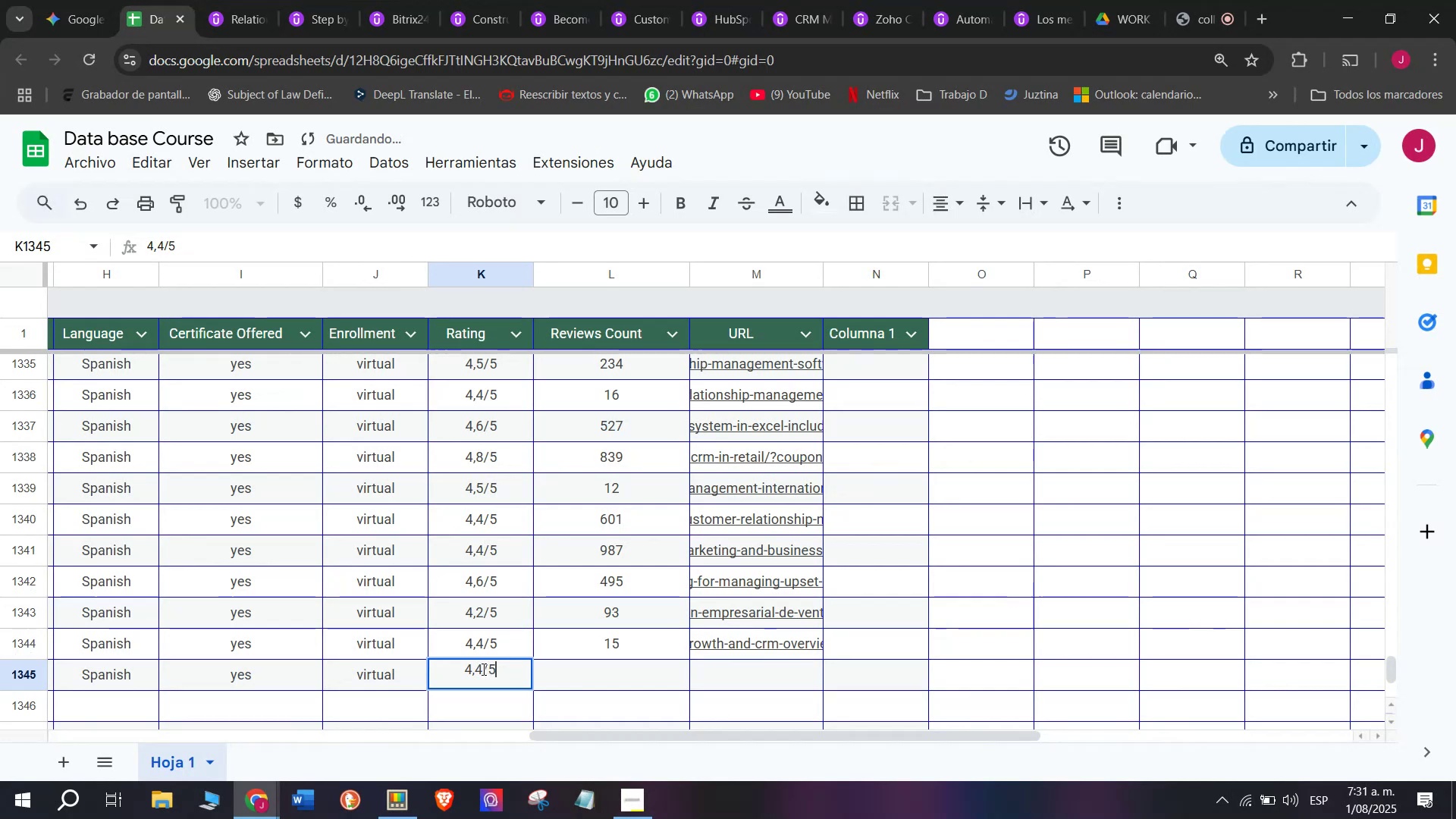 
left_click([482, 669])
 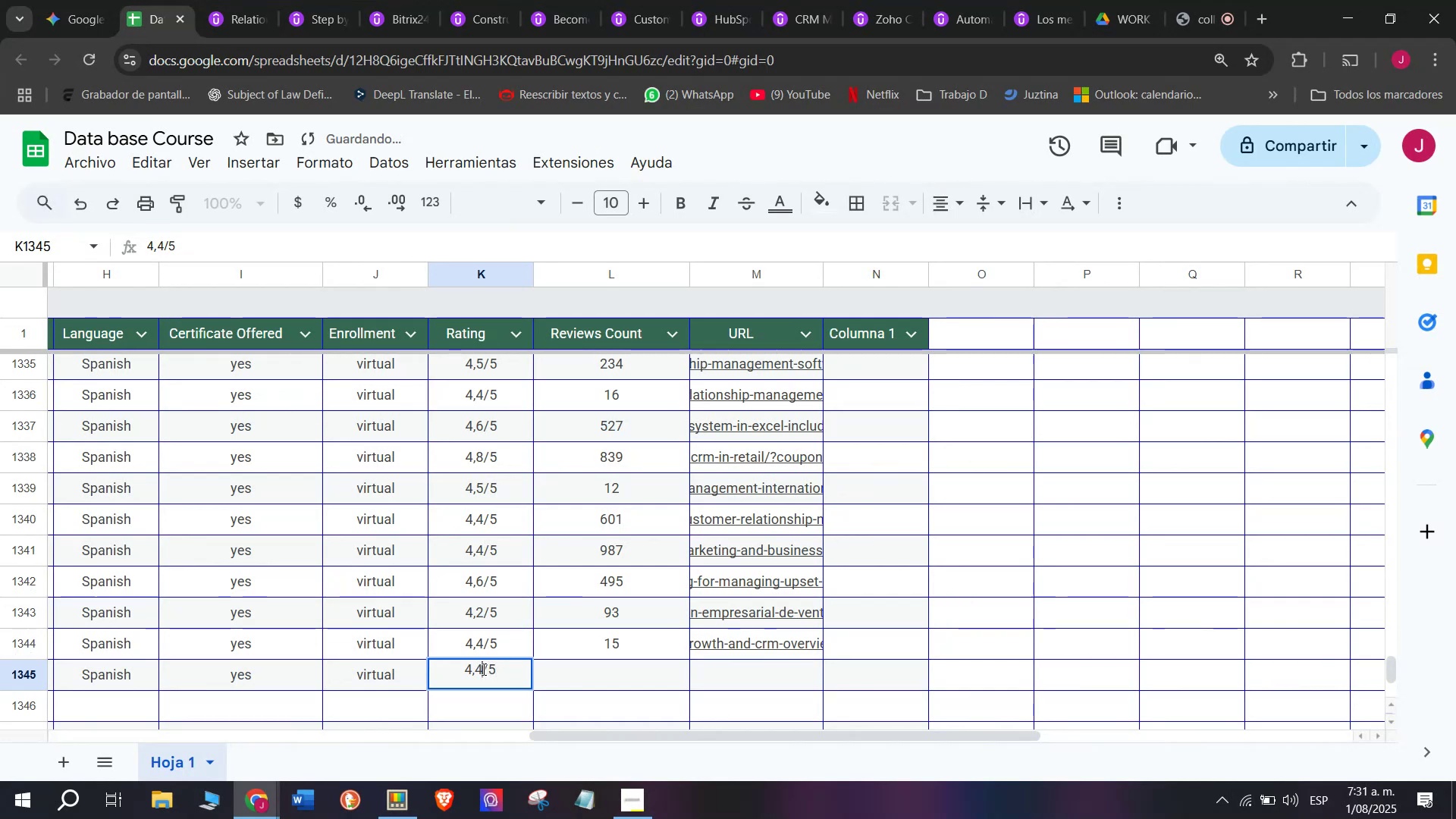 
key(Backspace)
type(q3)
 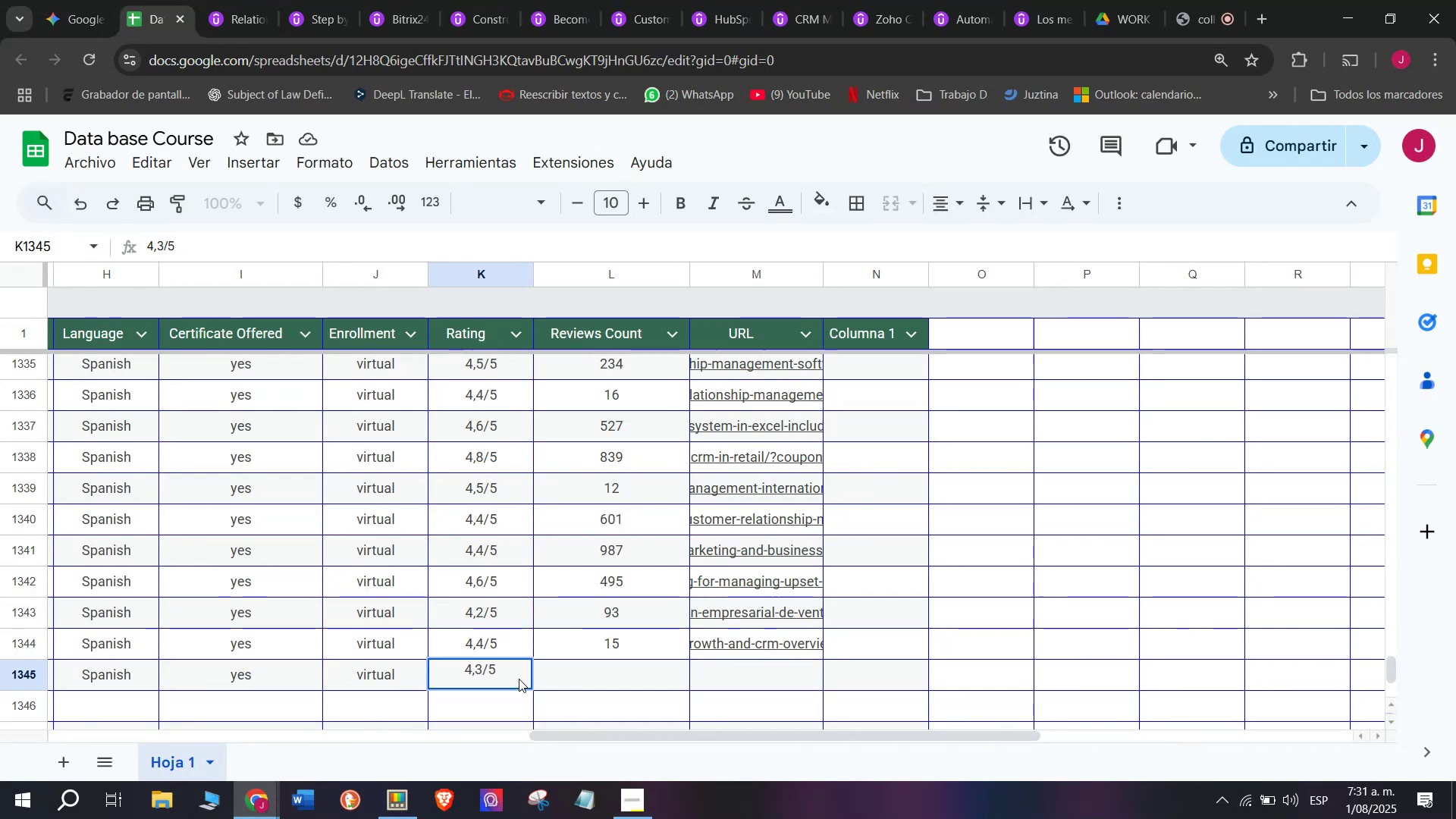 
wait(10.92)
 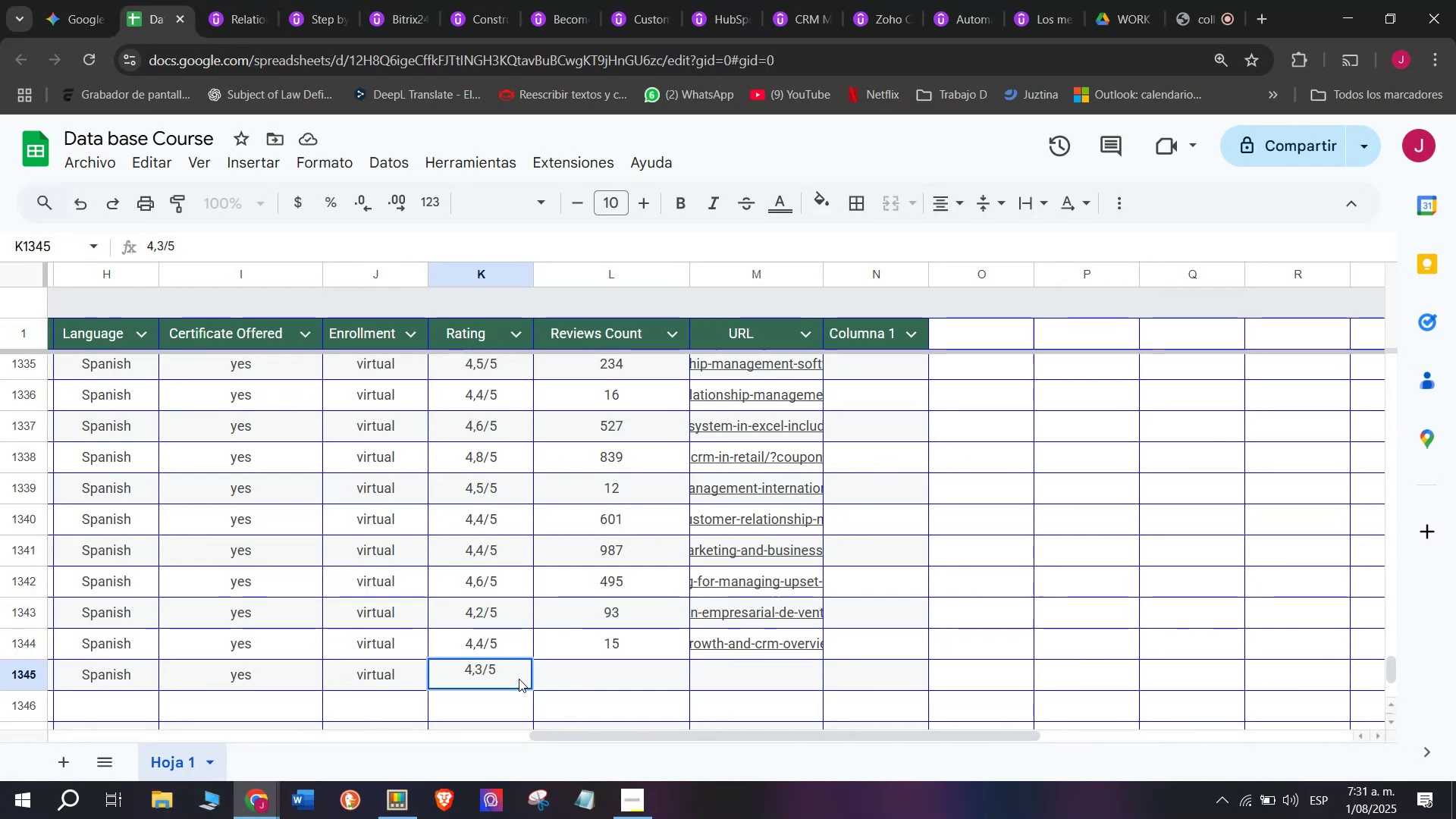 
left_click([275, 0])
 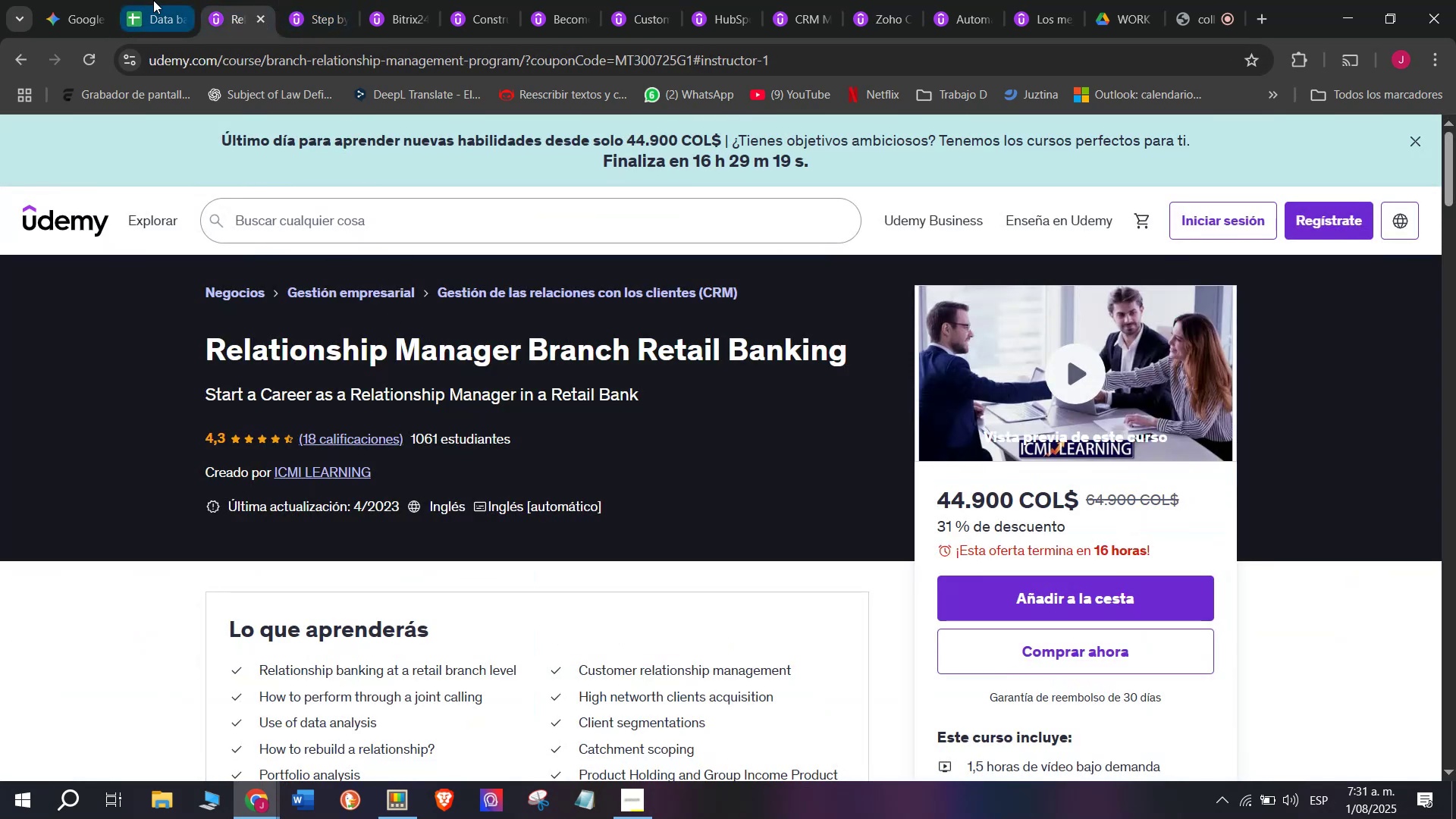 
left_click([153, 0])
 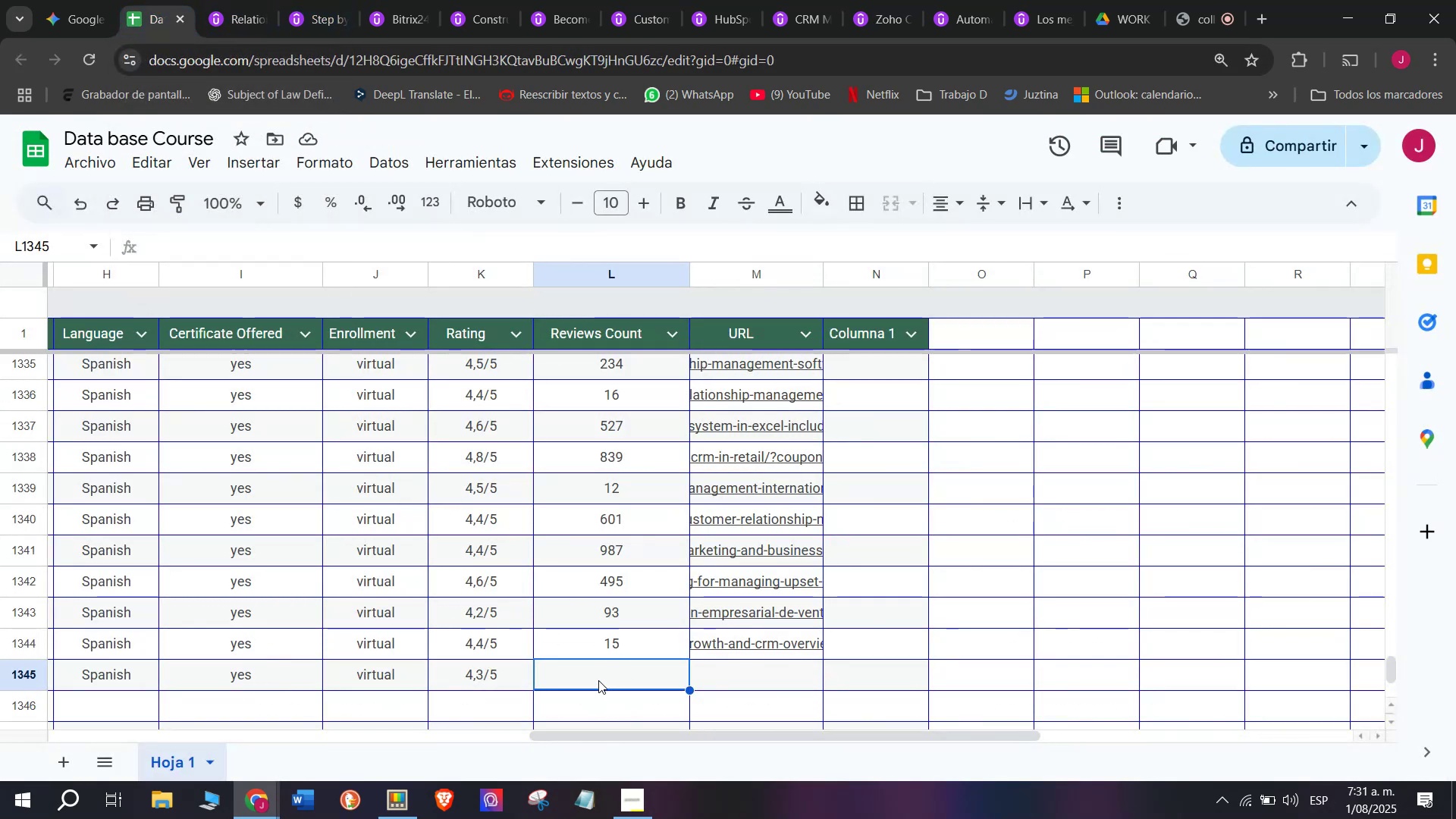 
wait(5.65)
 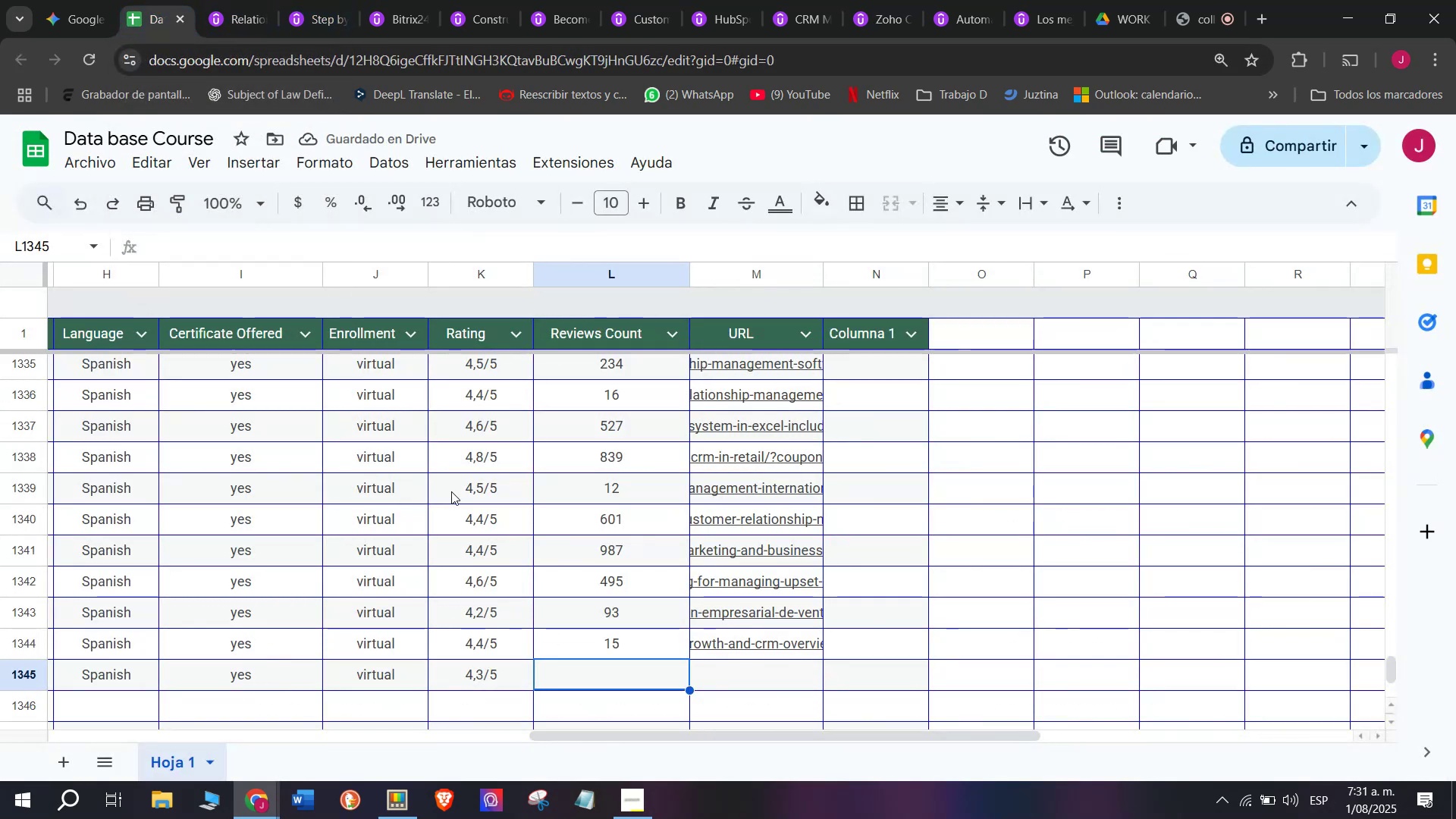 
type(18)
 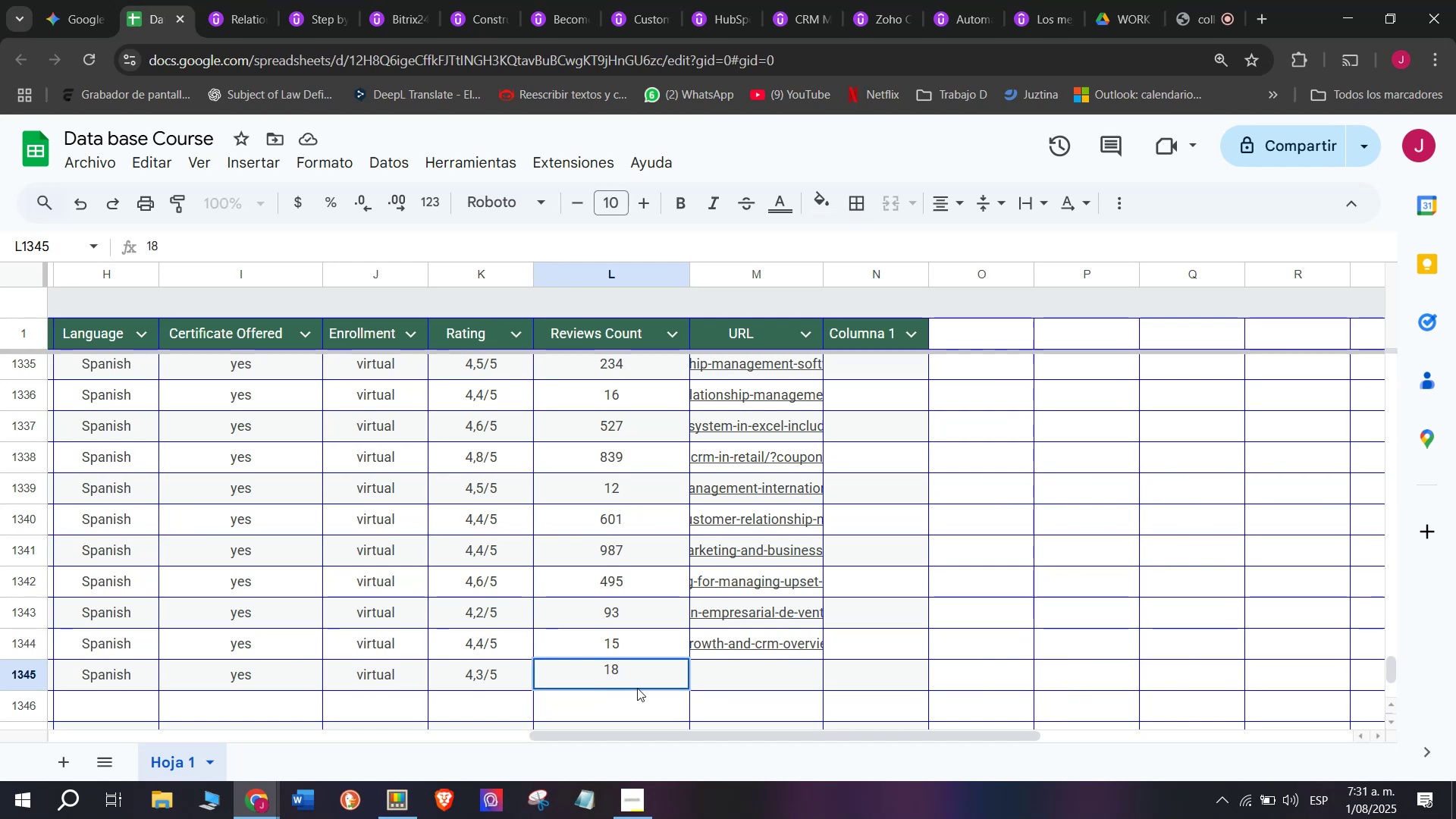 
left_click([731, 680])
 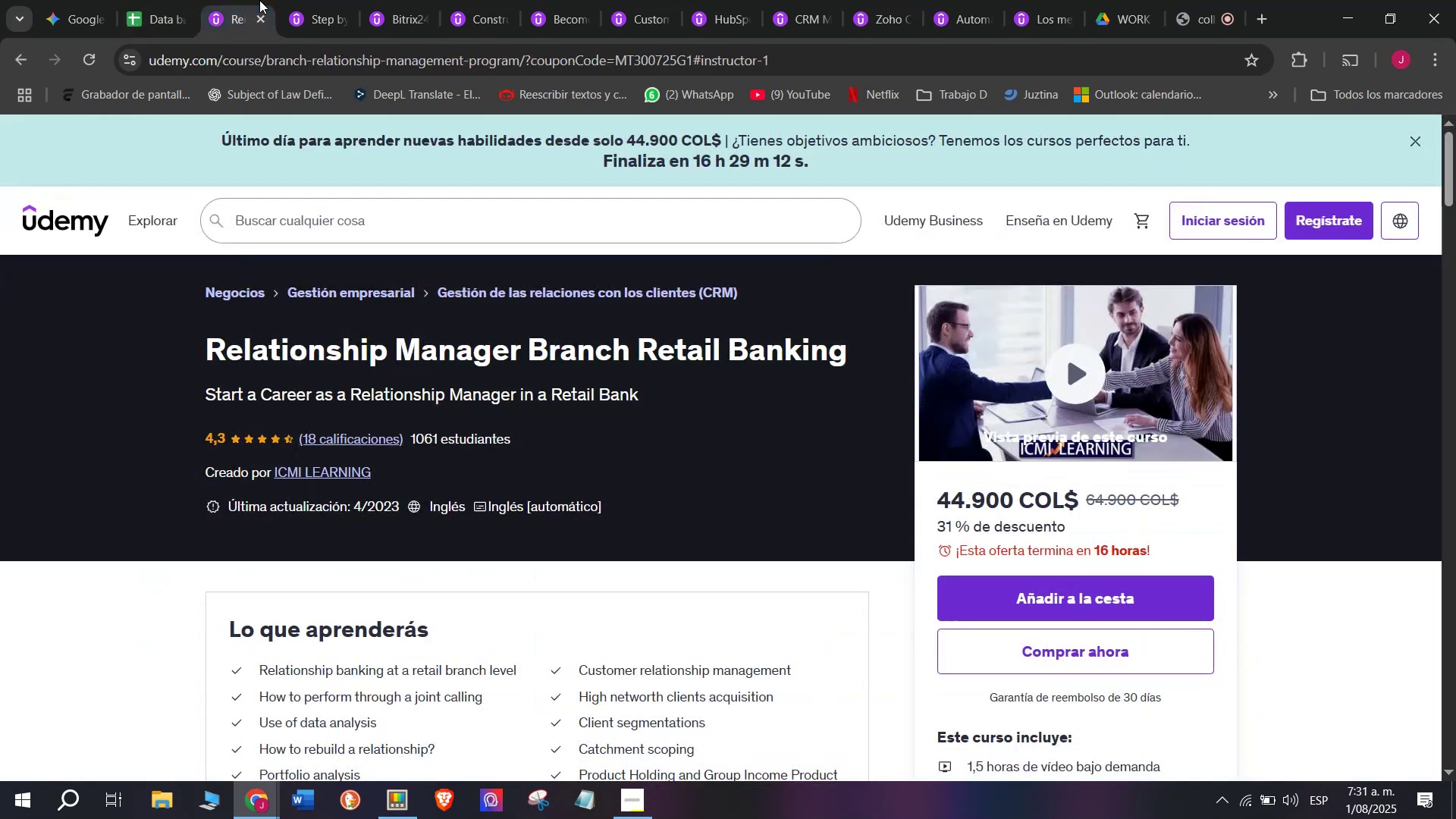 
double_click([276, 52])
 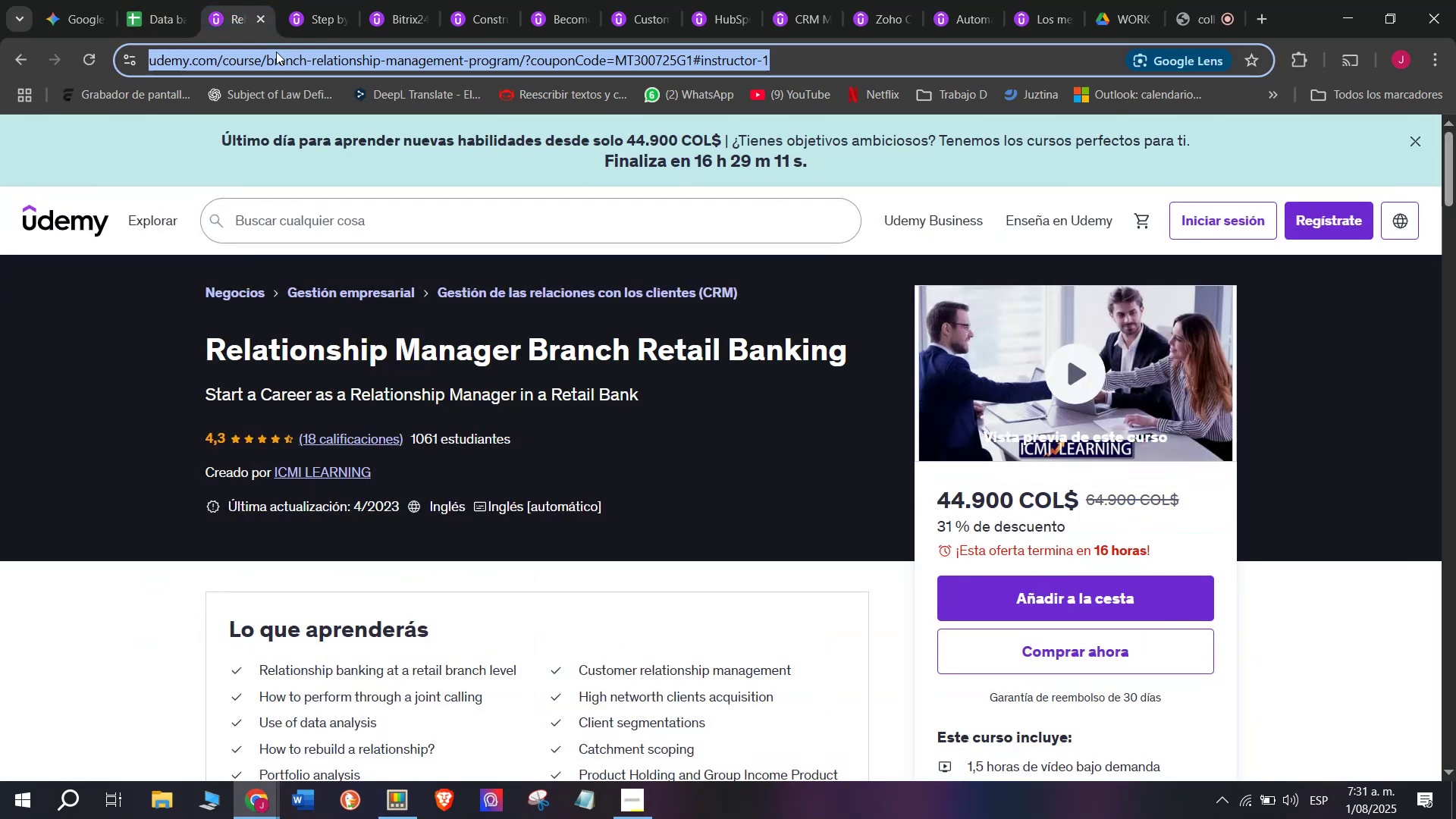 
triple_click([276, 52])
 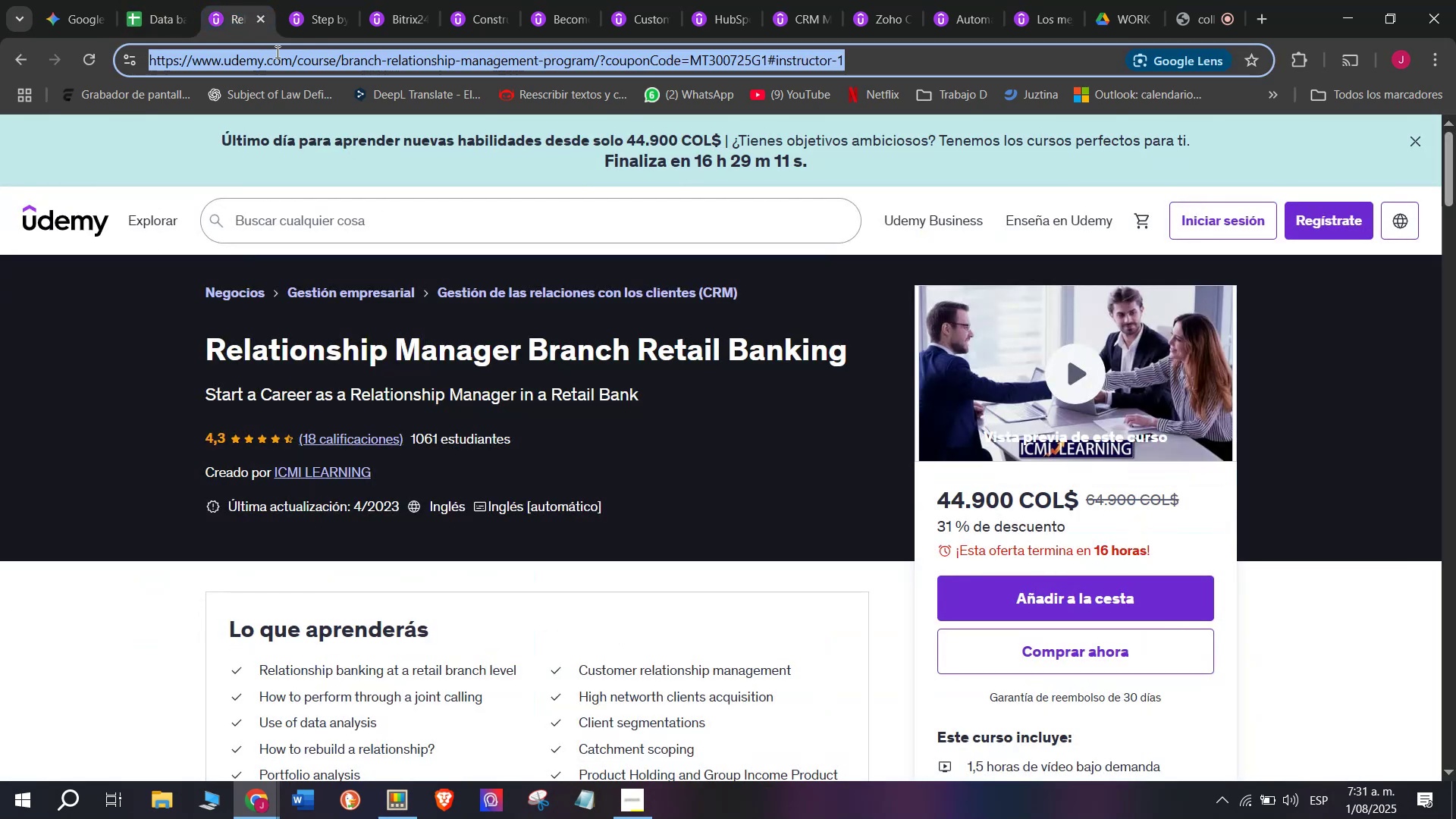 
triple_click([276, 52])
 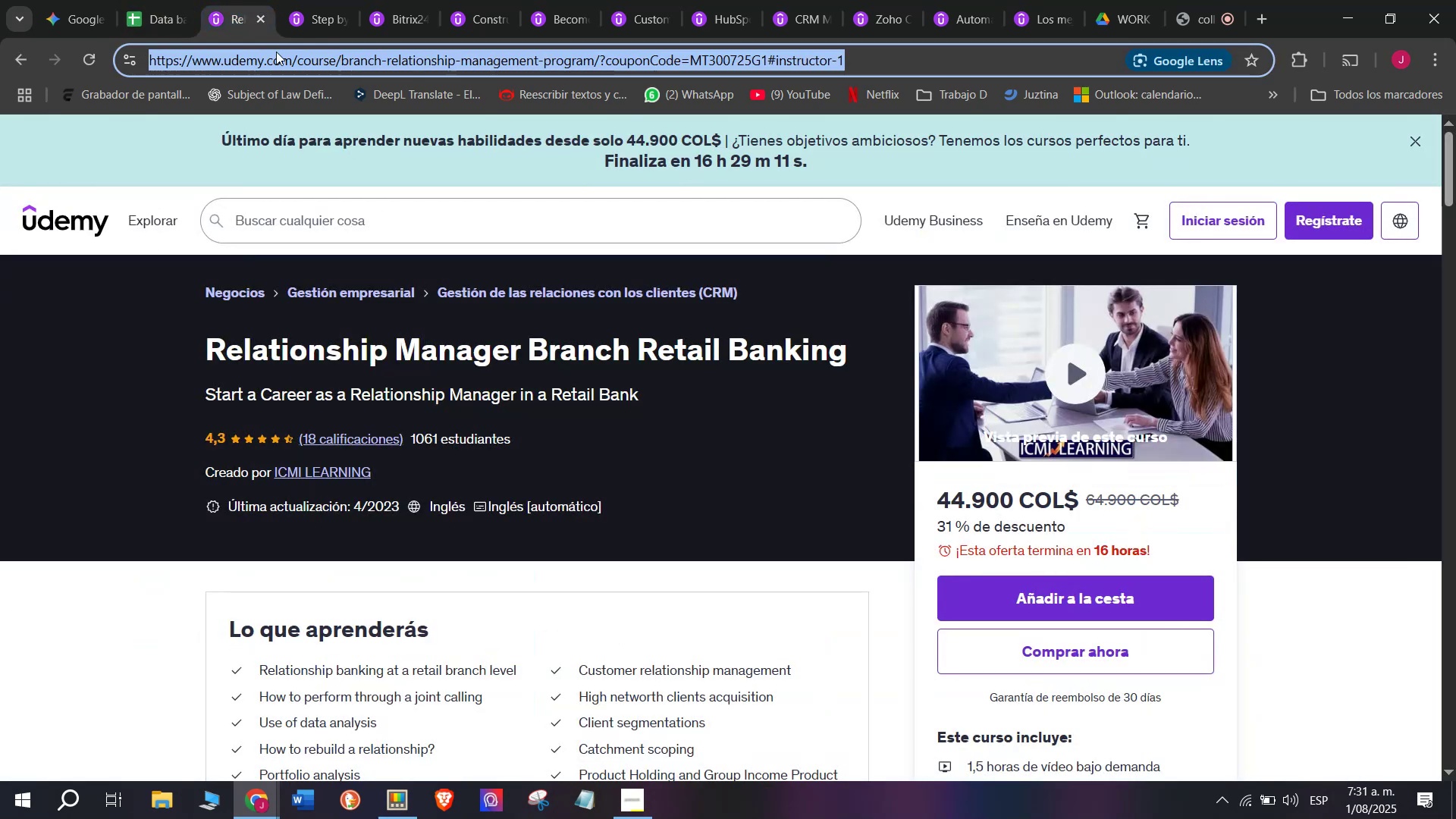 
right_click([276, 52])
 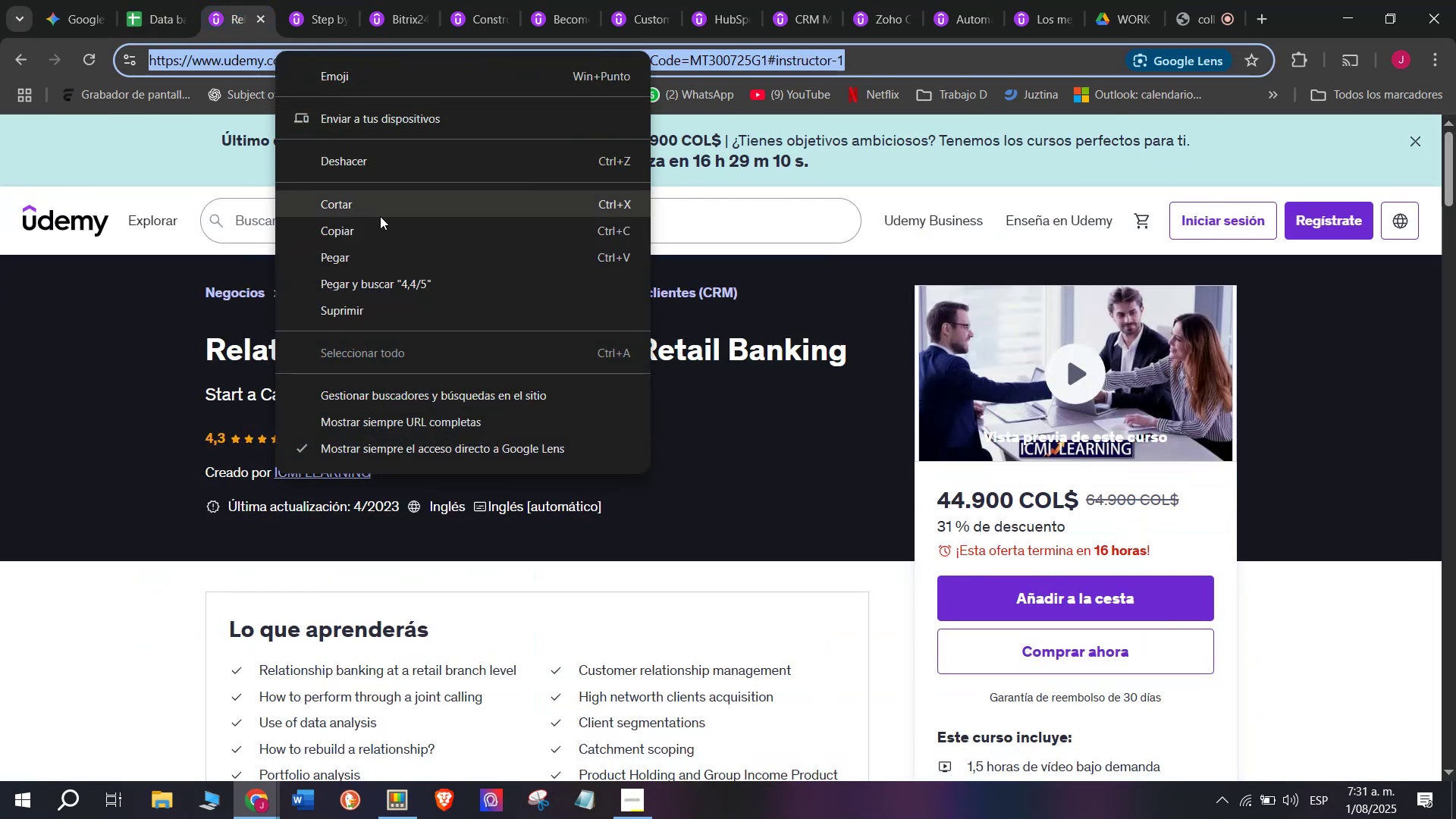 
left_click([387, 223])
 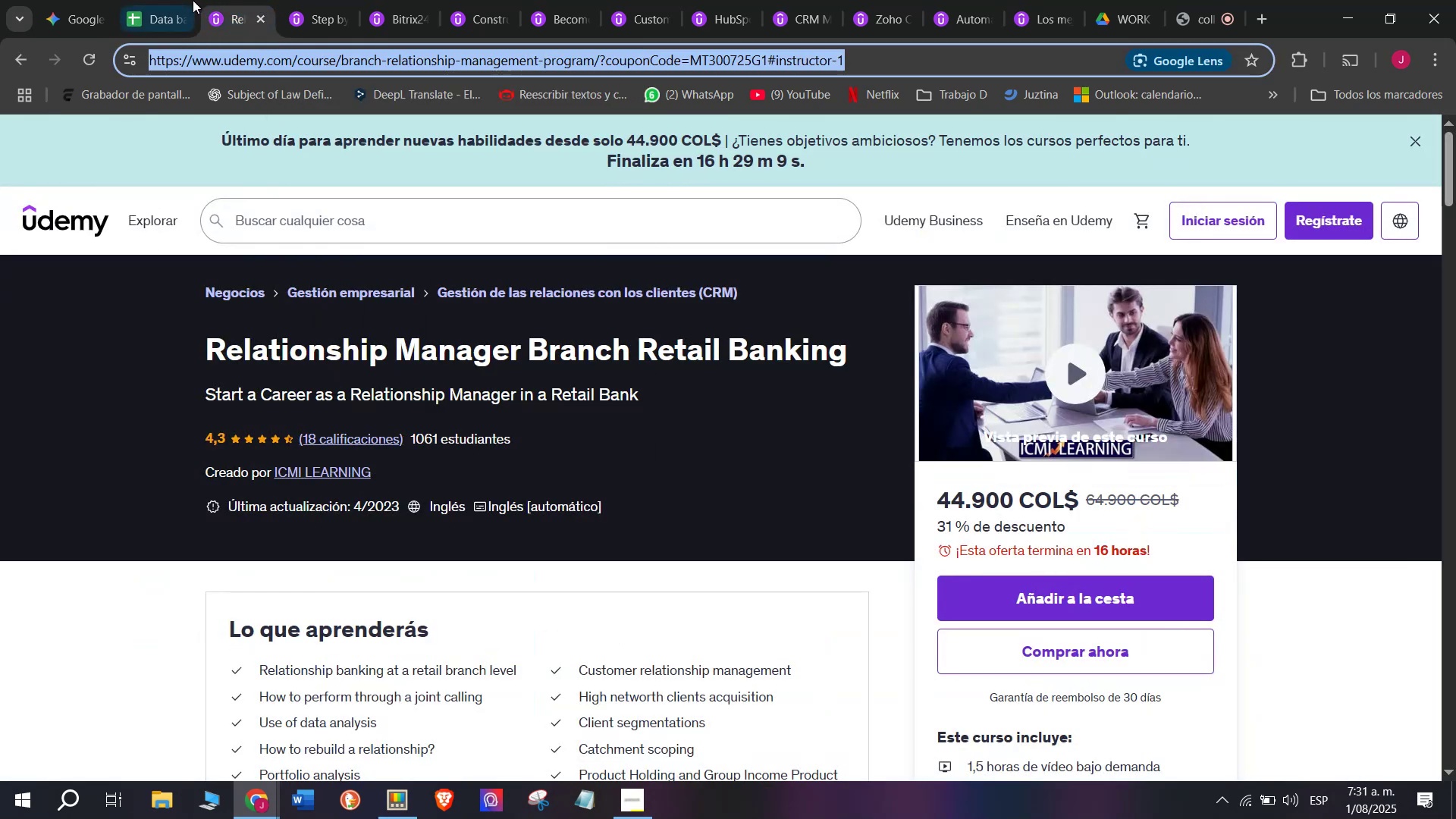 
left_click([193, 0])
 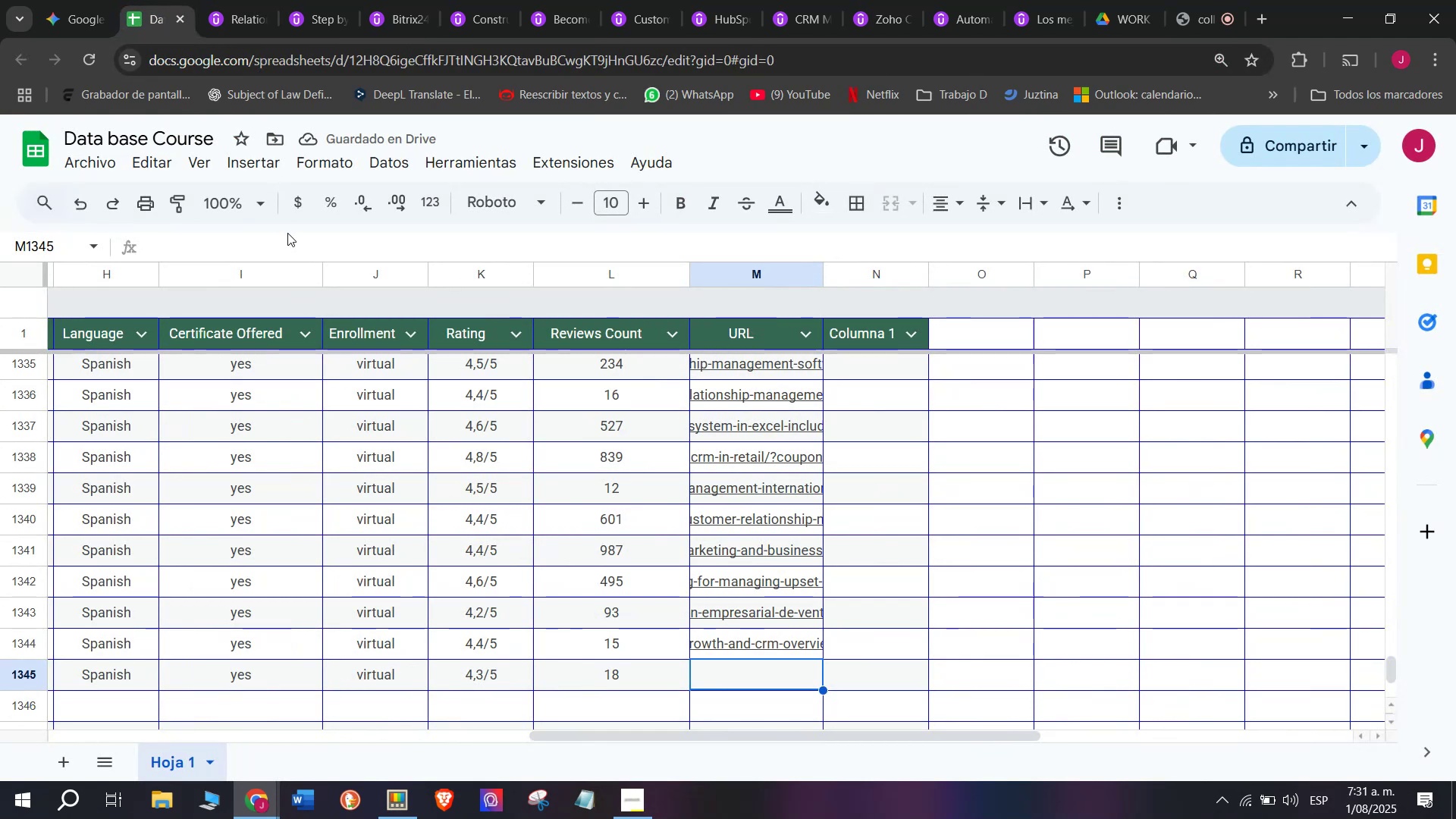 
key(Z)
 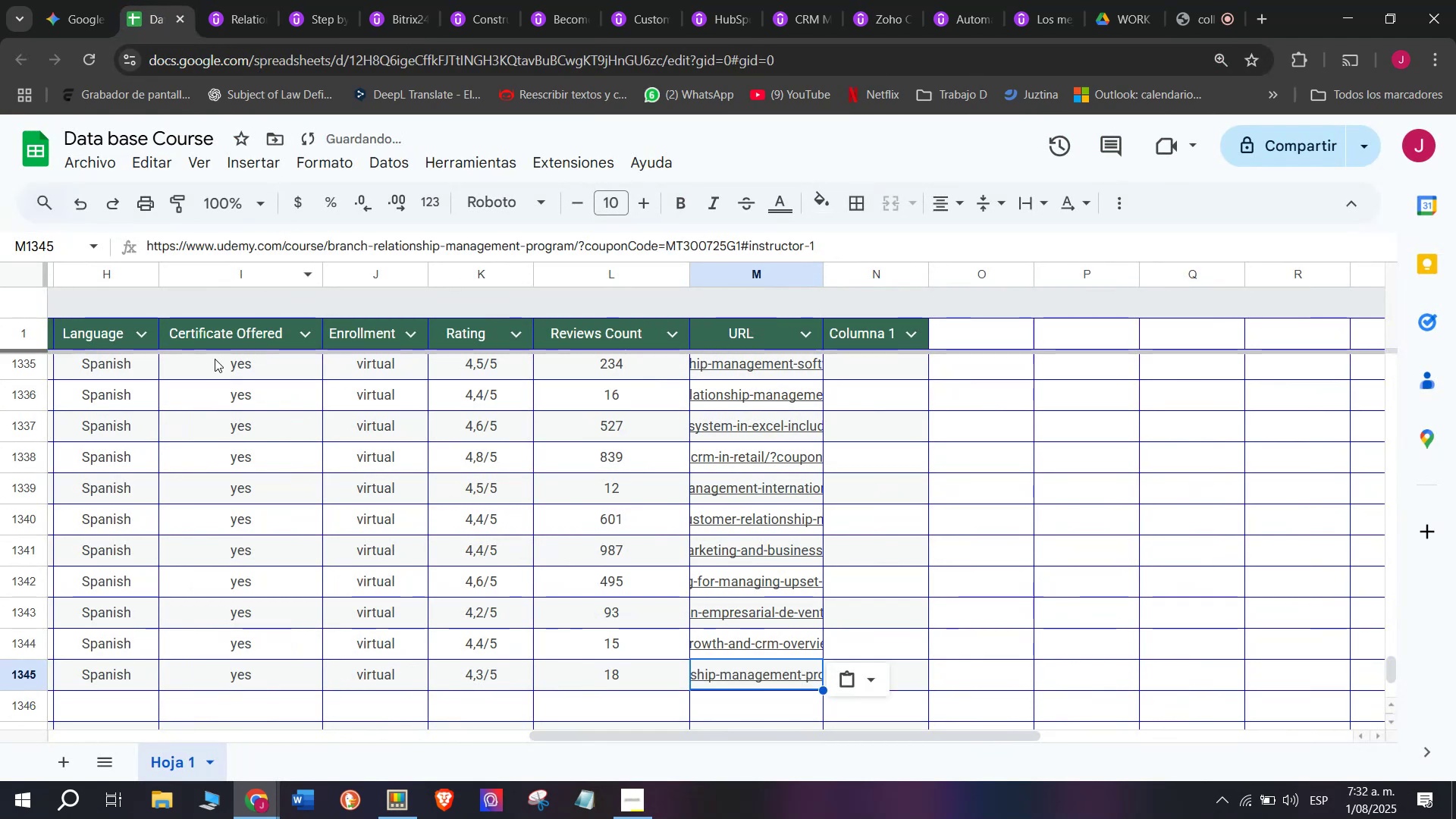 
key(Control+ControlLeft)
 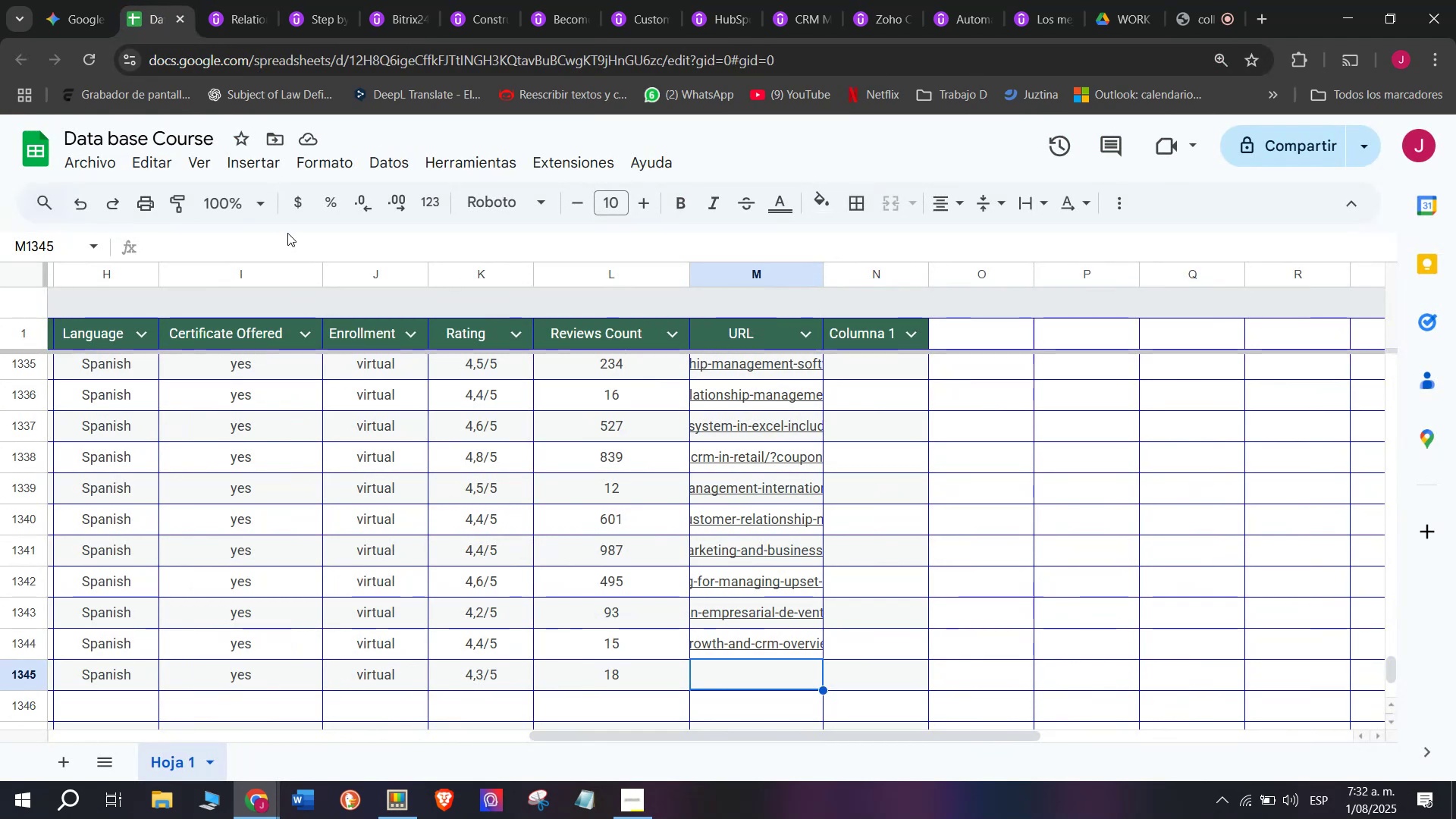 
key(Control+V)
 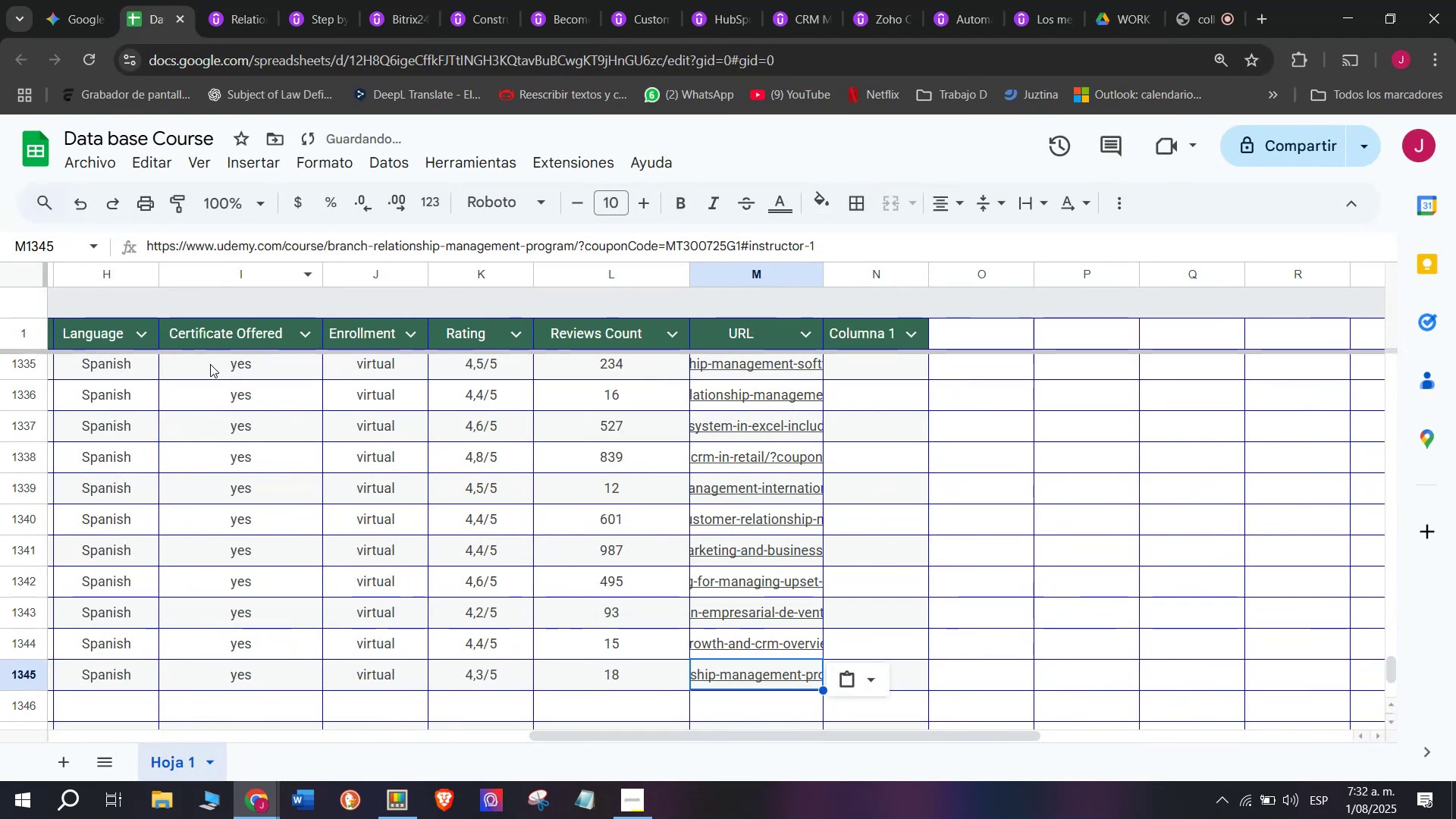 
scroll: coordinate [4, 419], scroll_direction: up, amount: 2.0
 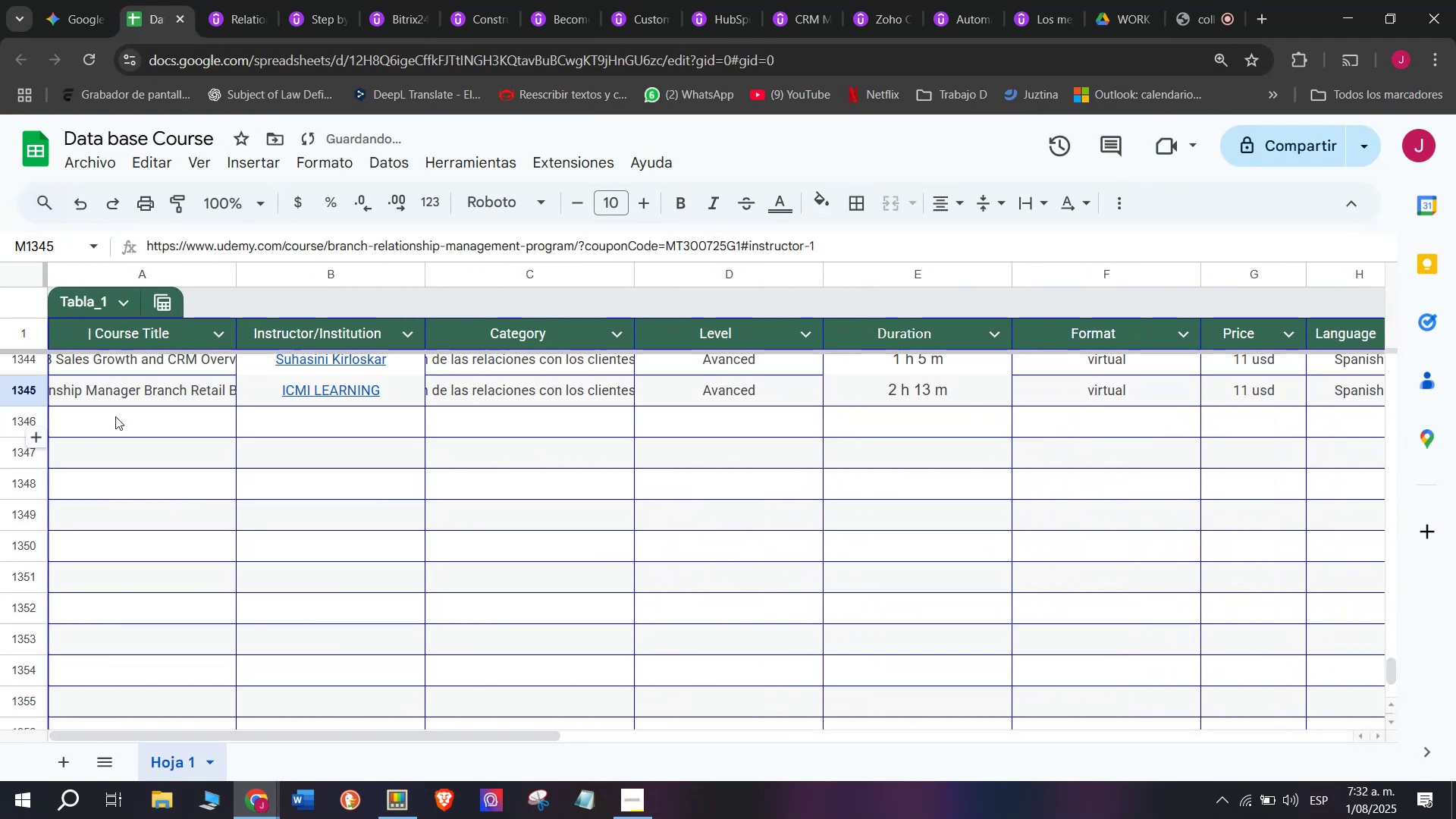 
left_click([122, 428])
 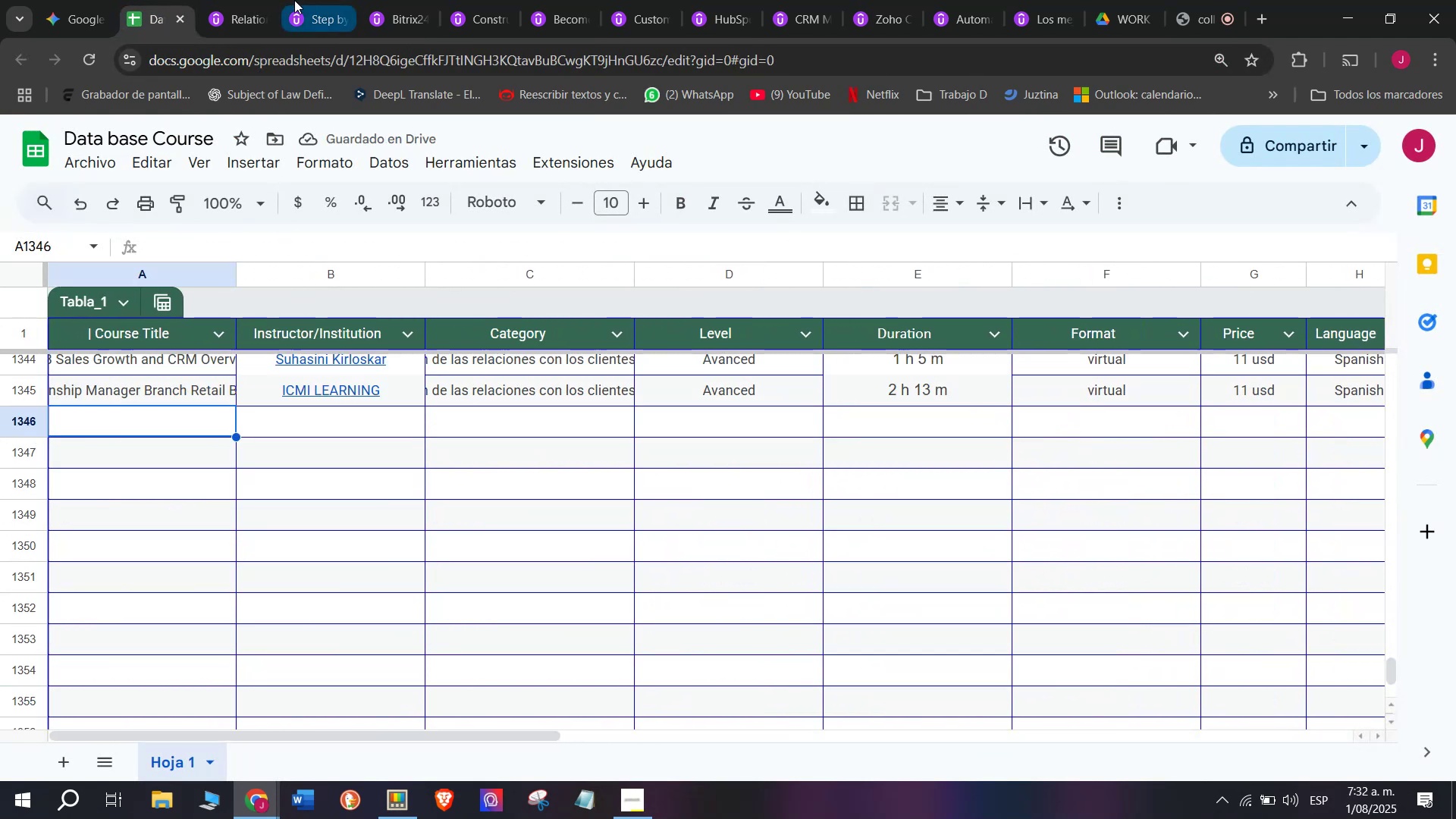 
left_click([262, 0])
 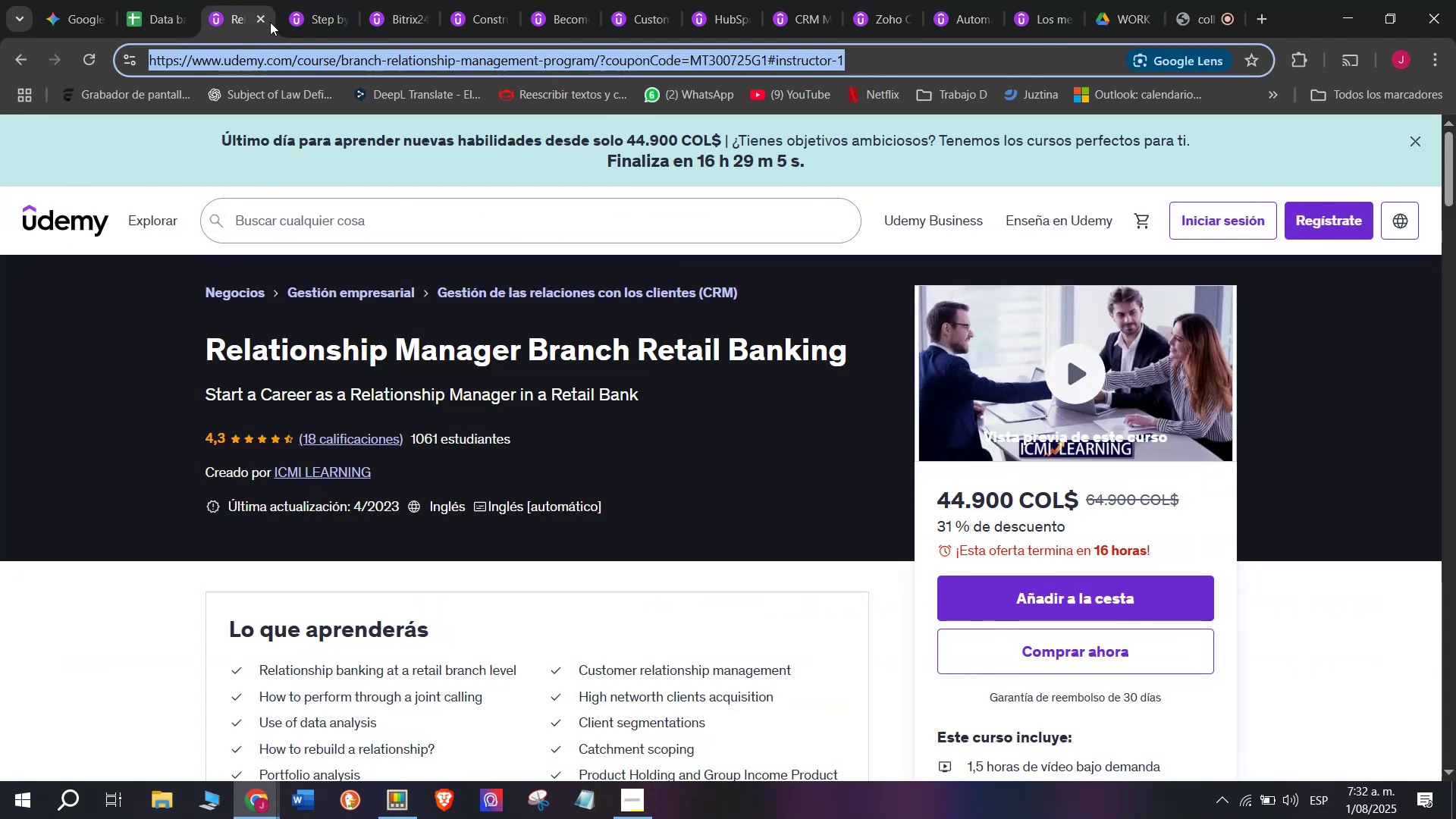 
left_click([264, 18])
 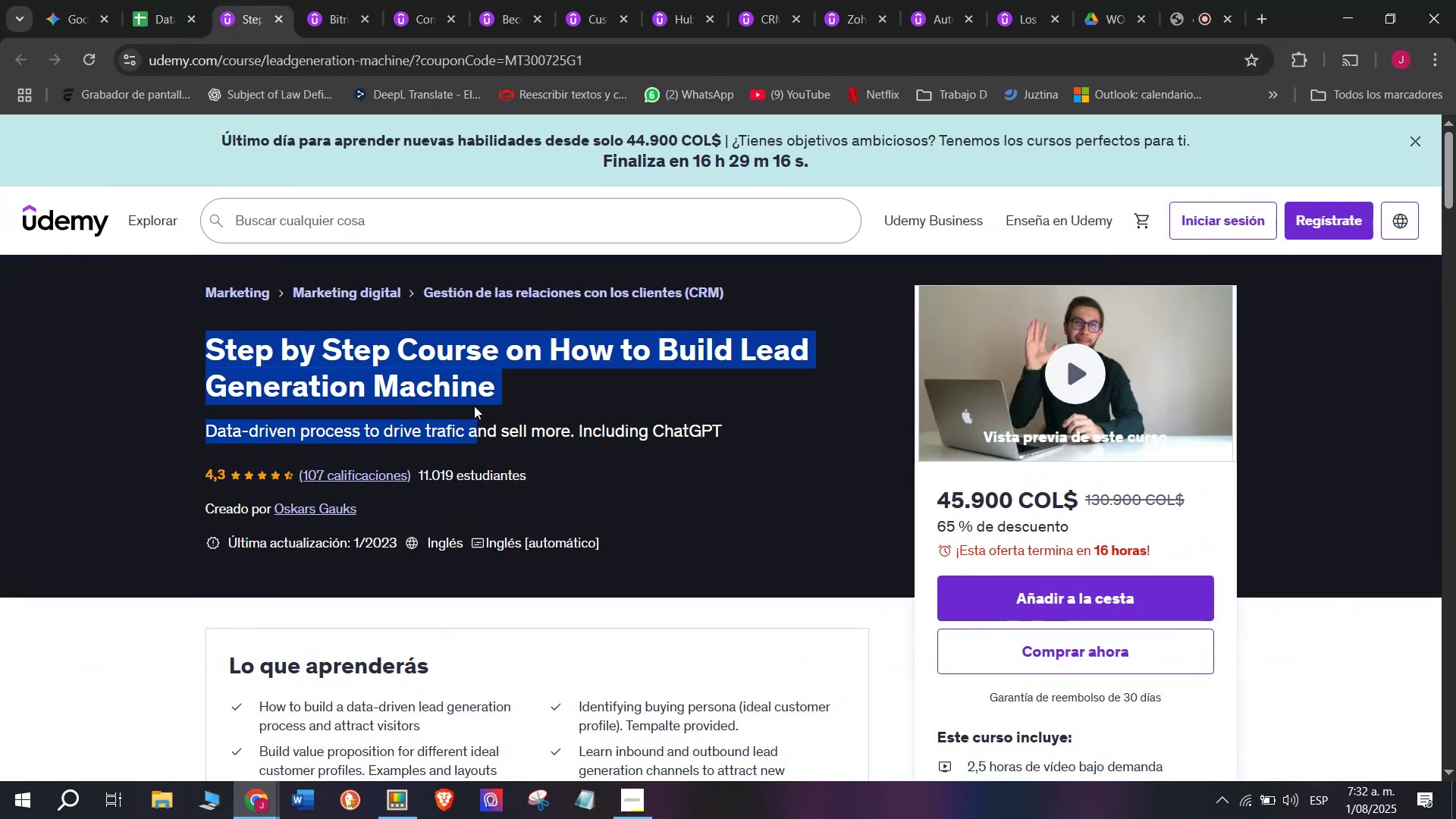 
key(Break)
 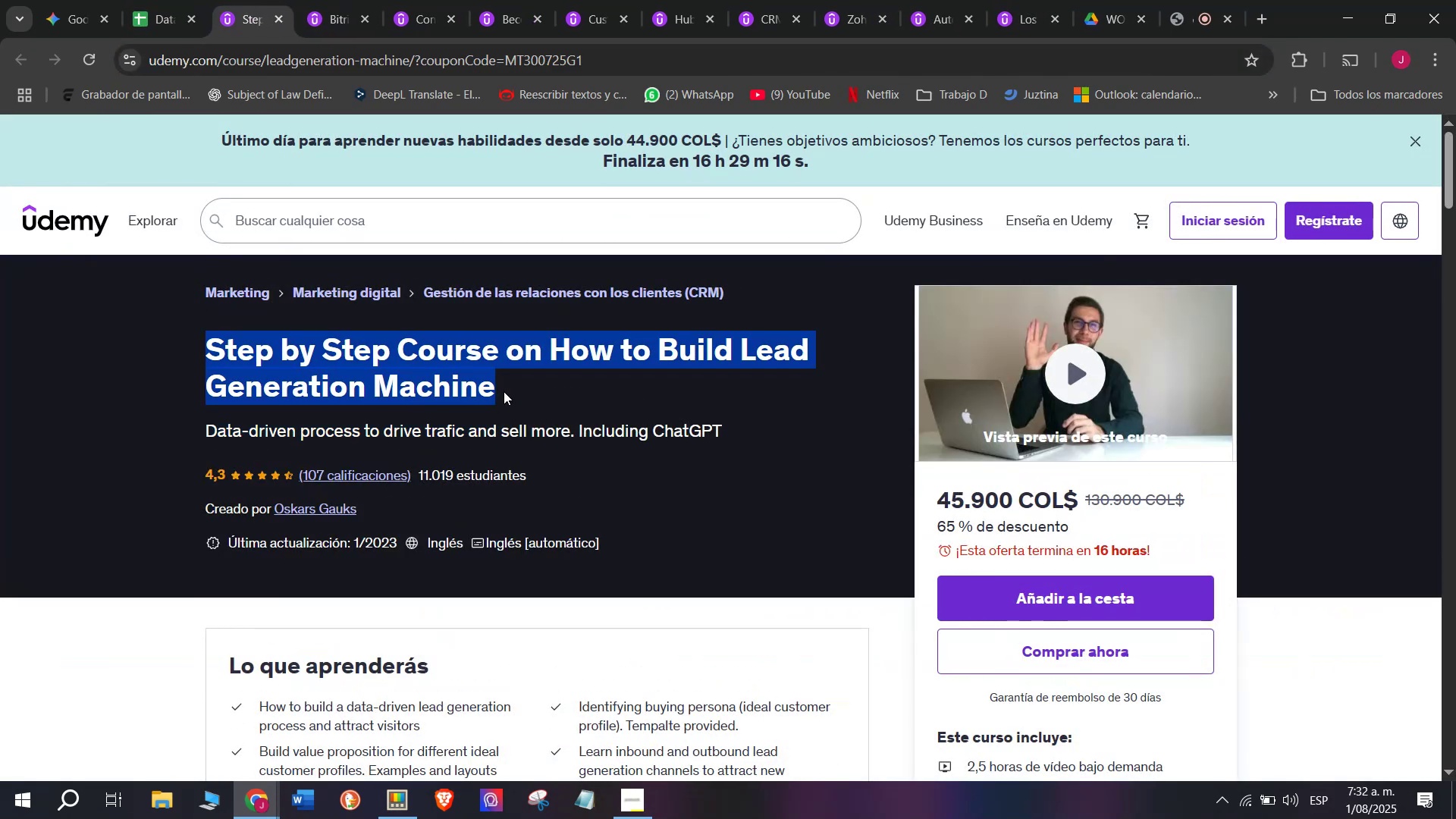 
key(Control+ControlLeft)
 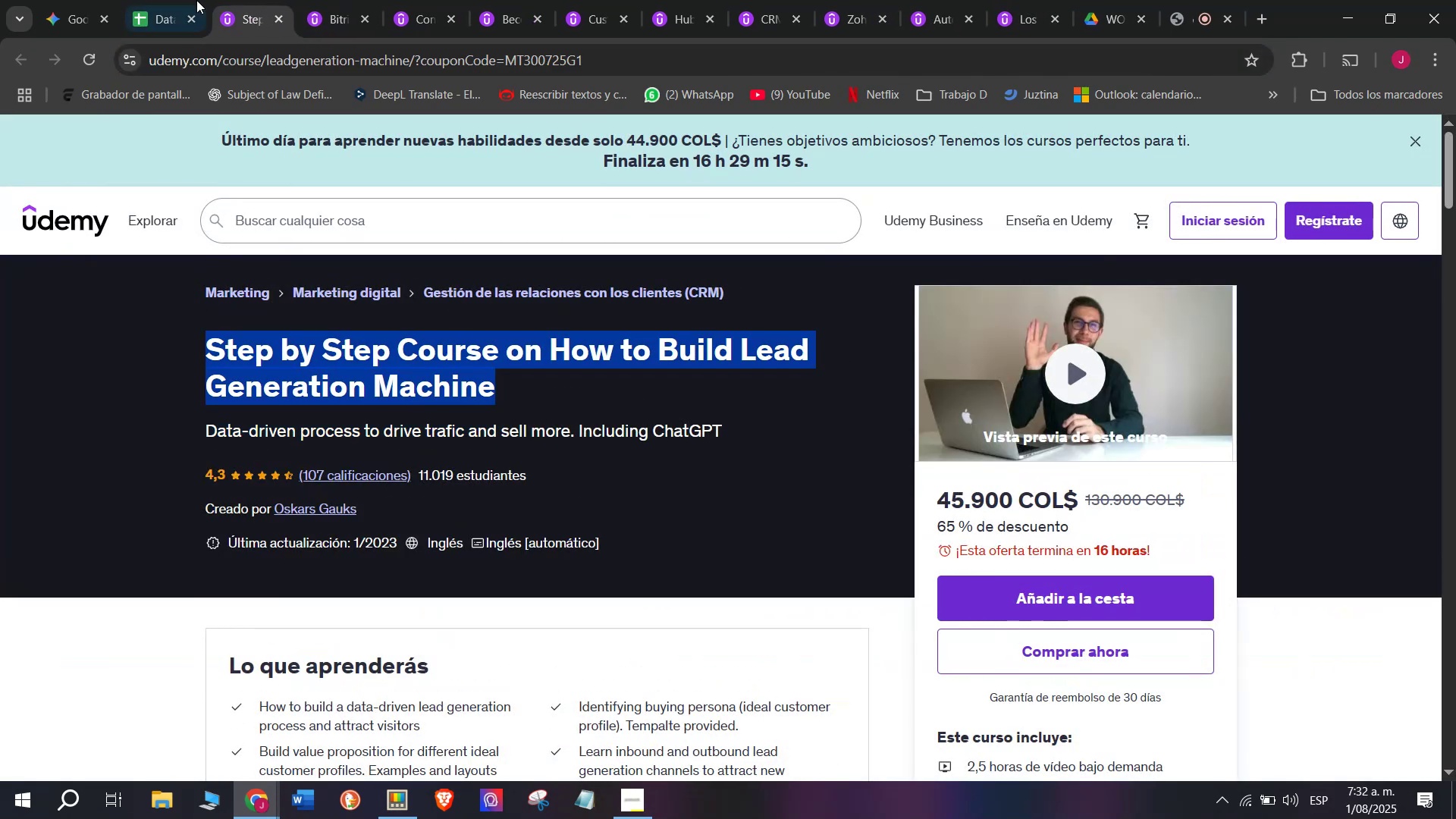 
key(Control+C)
 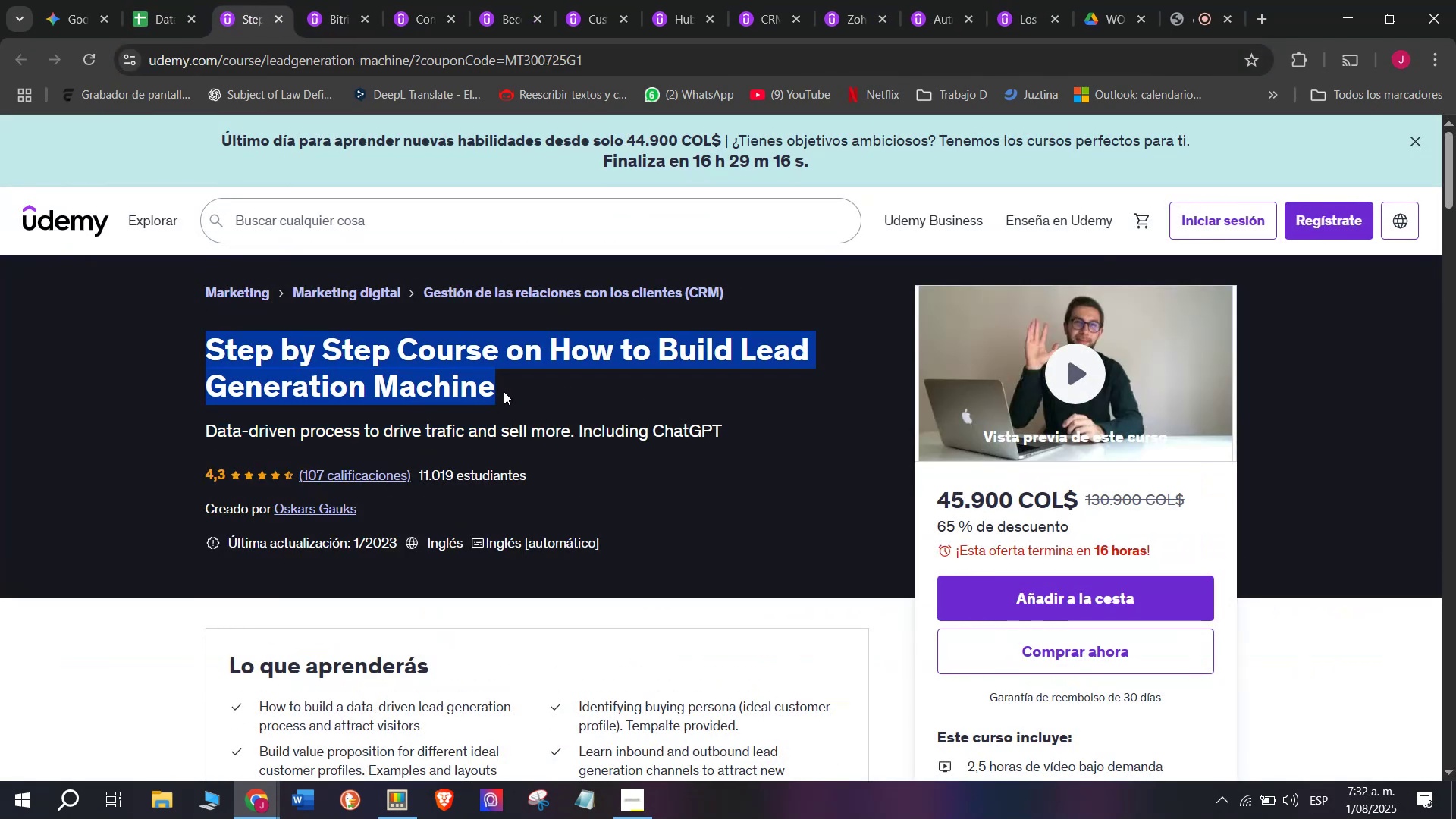 
key(Control+ControlLeft)
 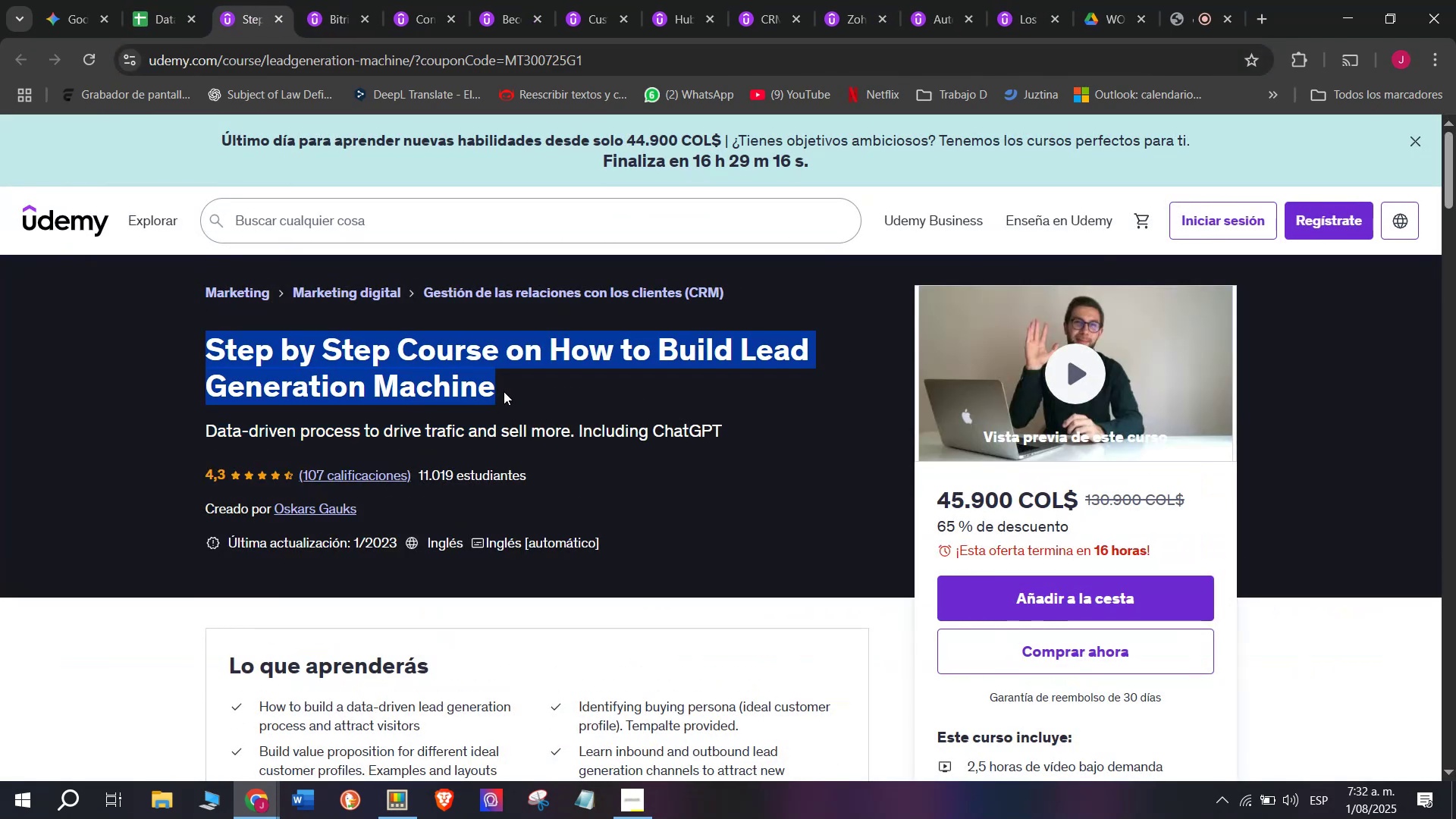 
key(Break)
 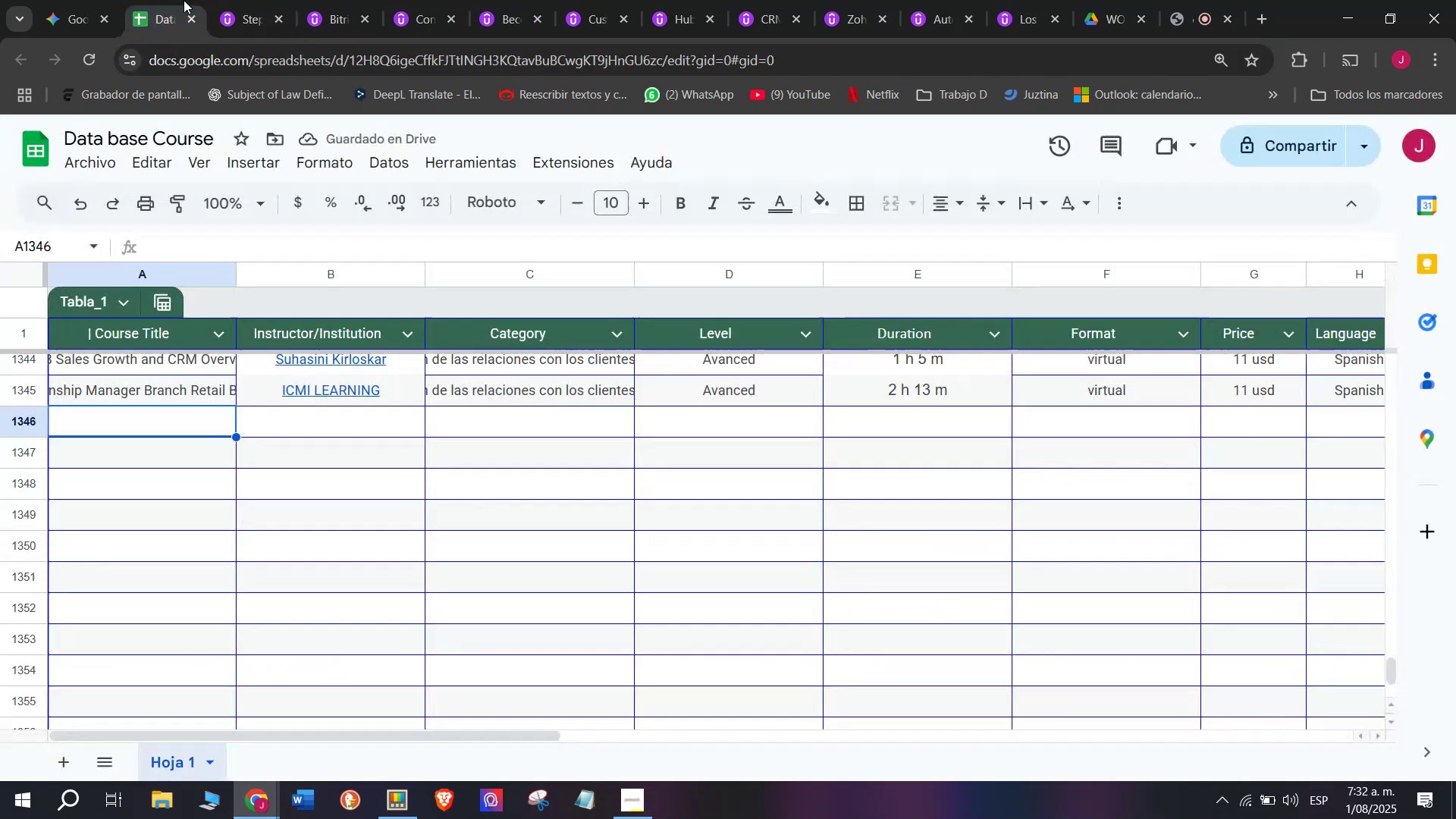 
key(Control+C)
 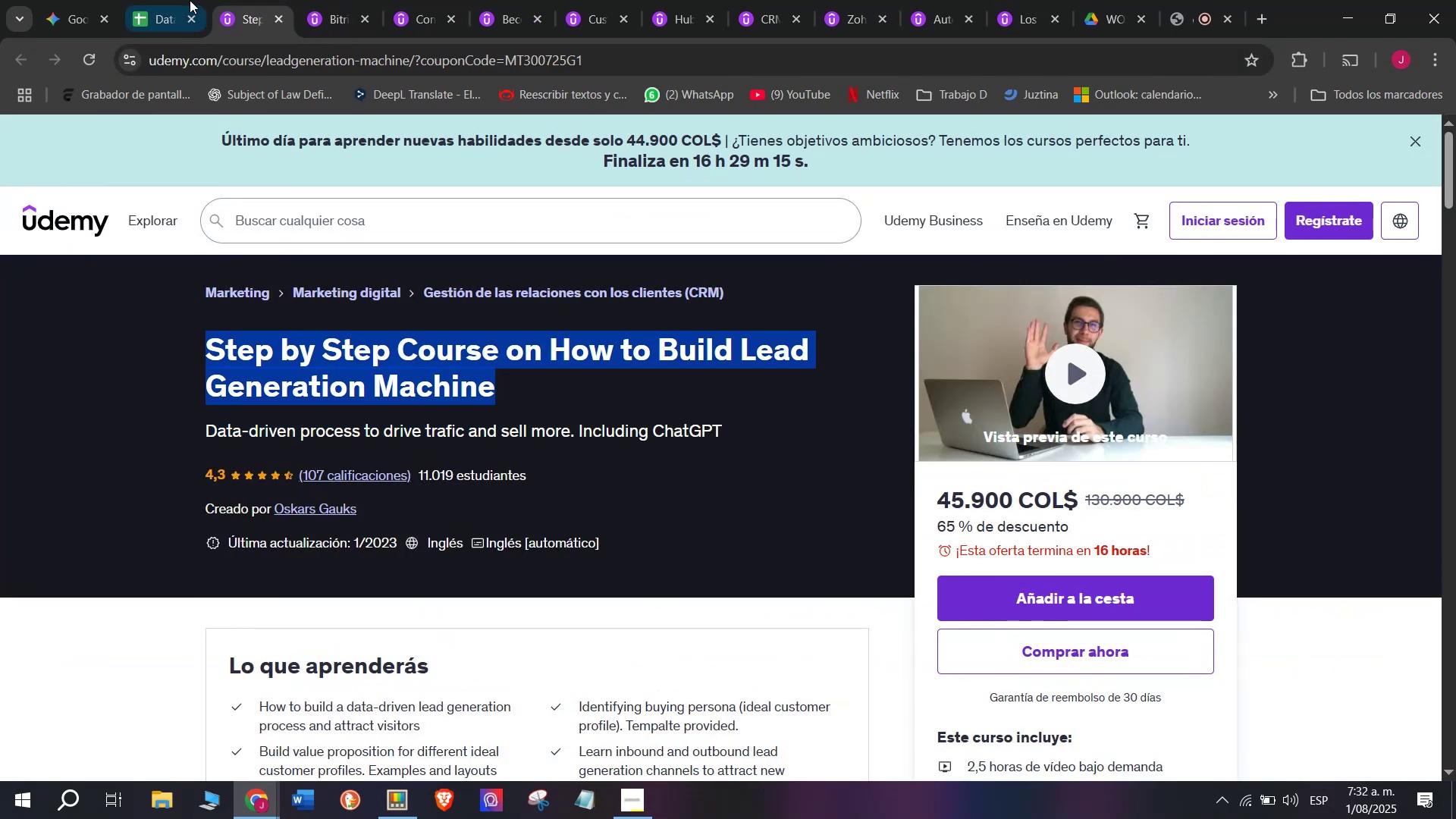 
left_click([184, 0])
 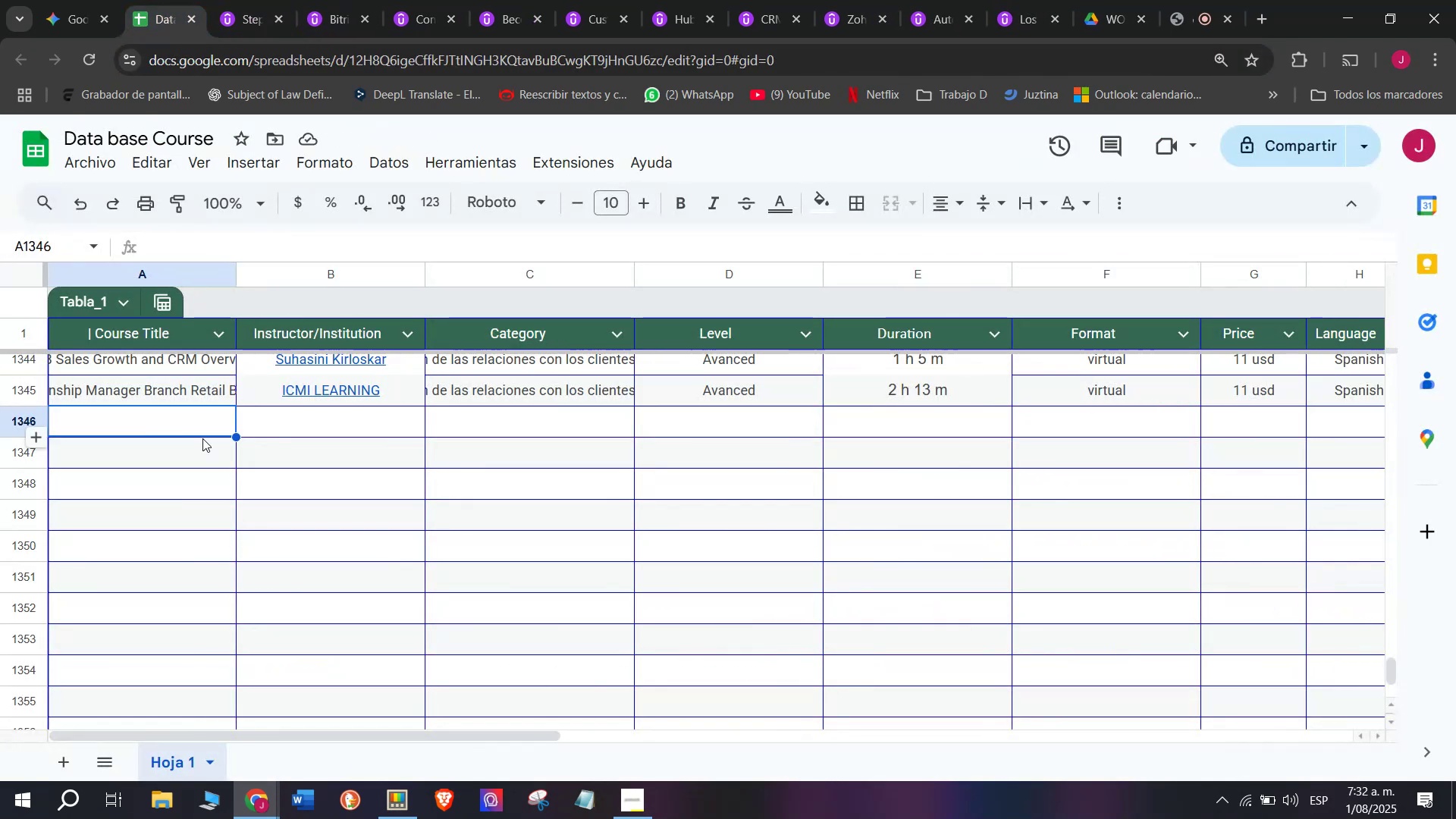 
key(Z)
 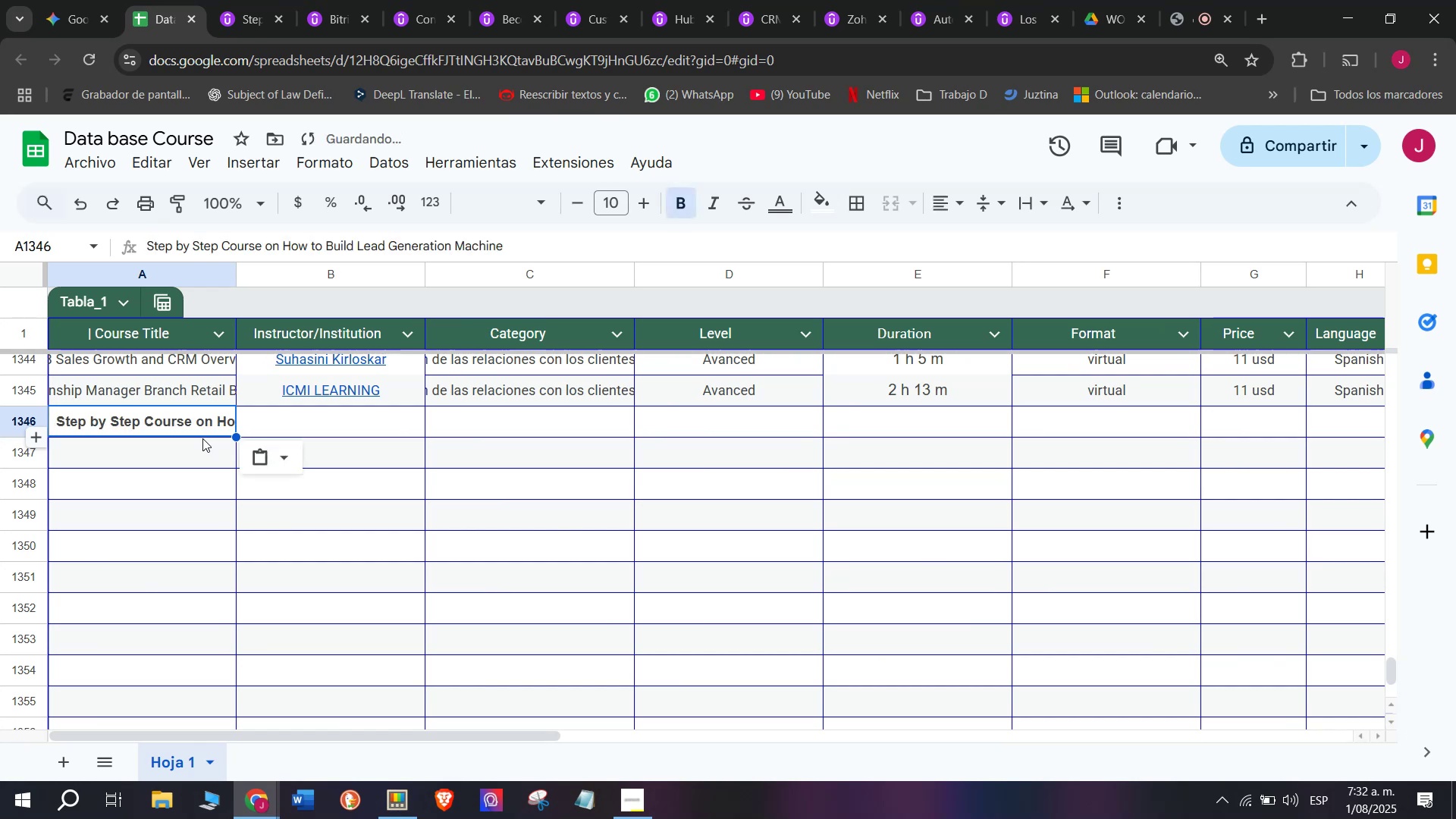 
key(Control+ControlLeft)
 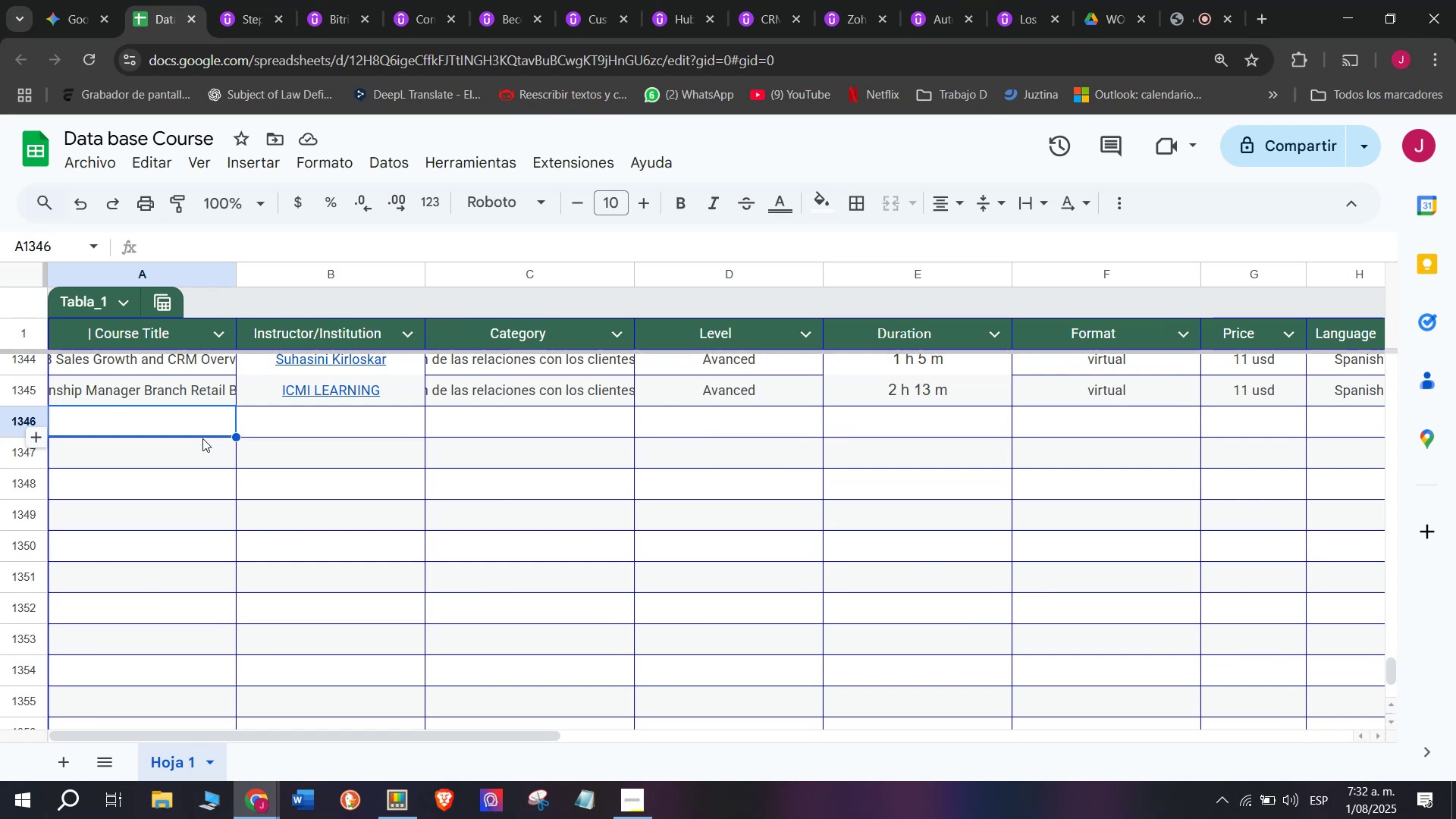 
key(Control+V)
 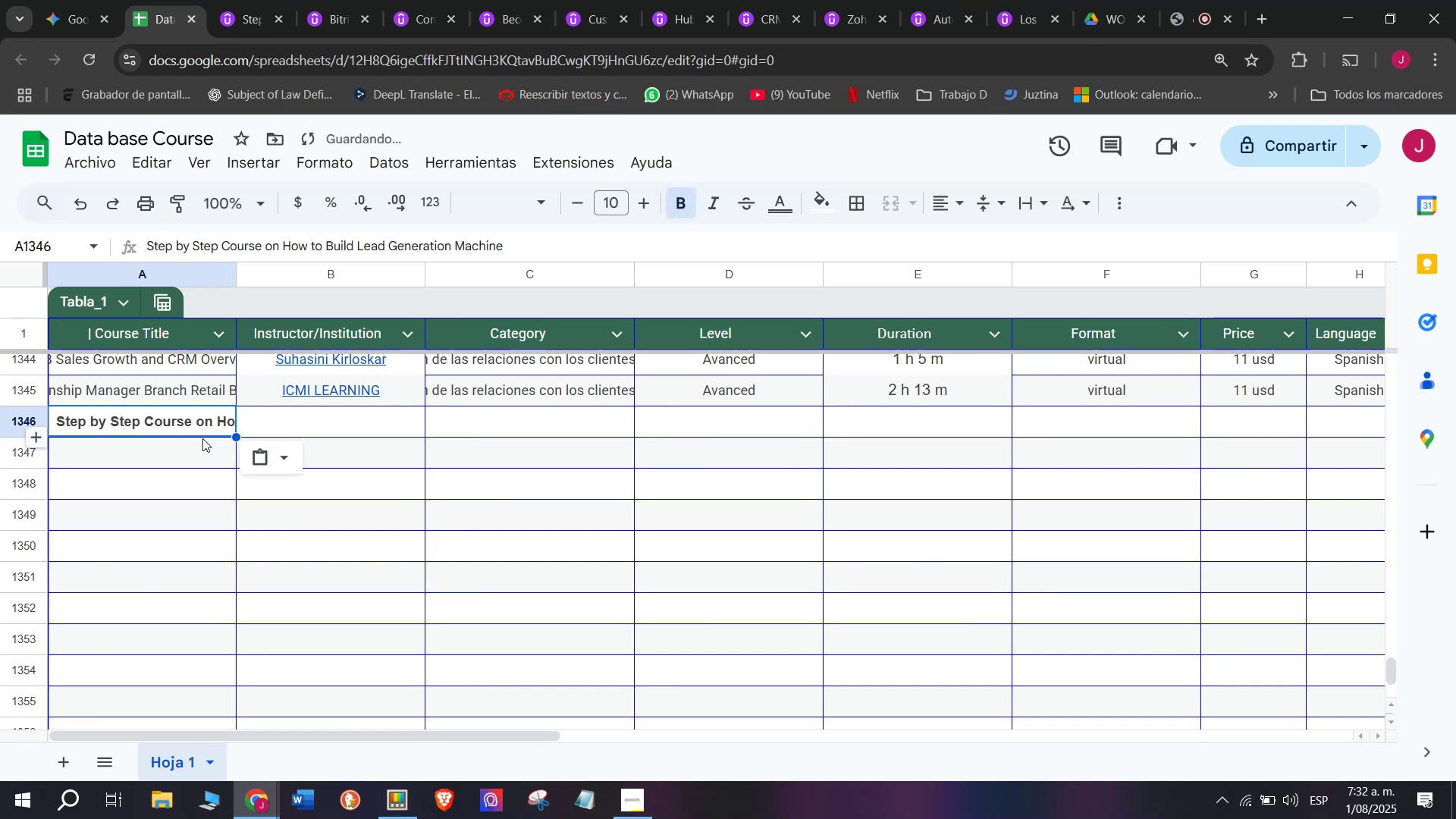 
key(Shift+ShiftLeft)
 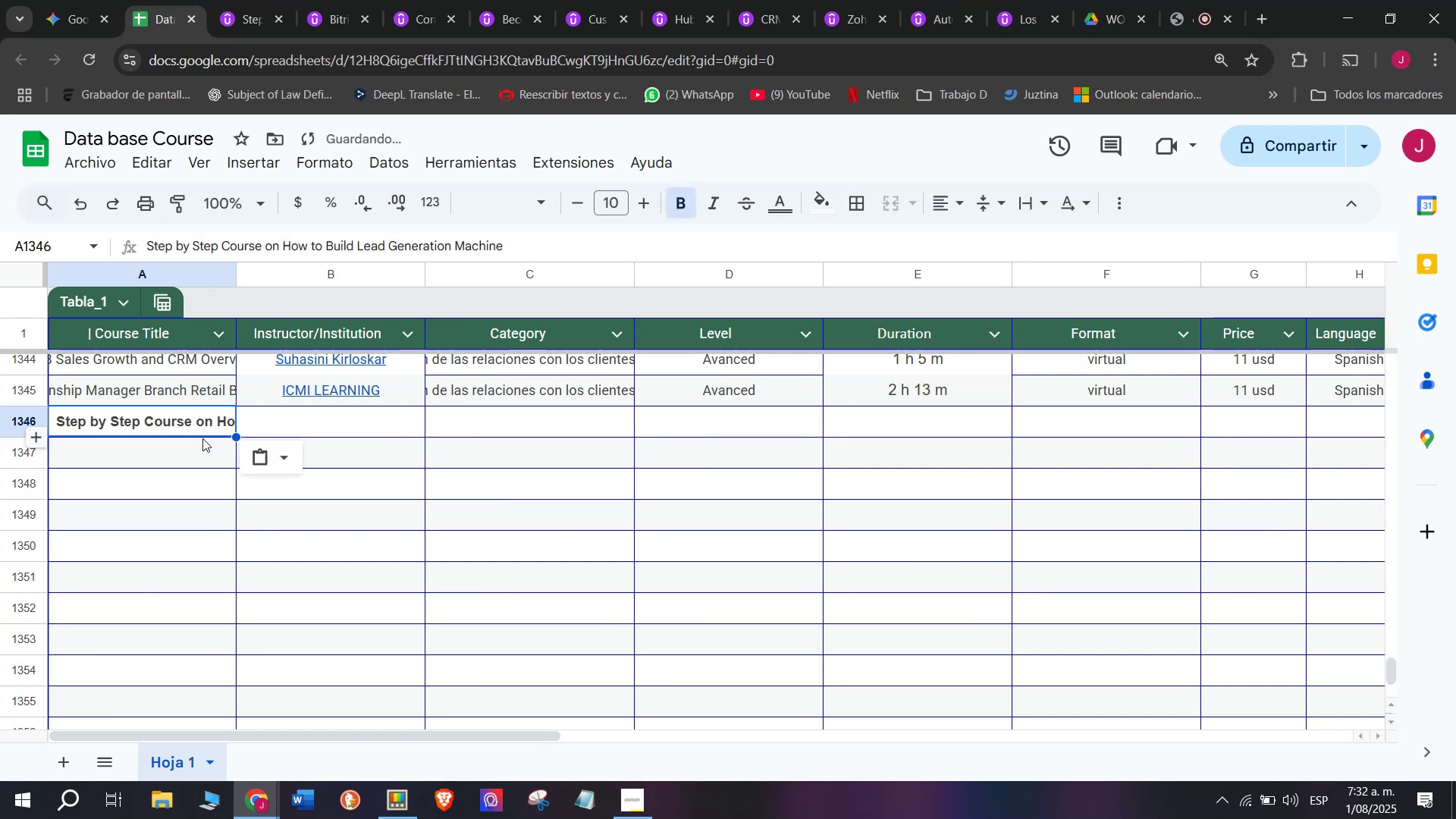 
key(Control+Shift+ControlLeft)
 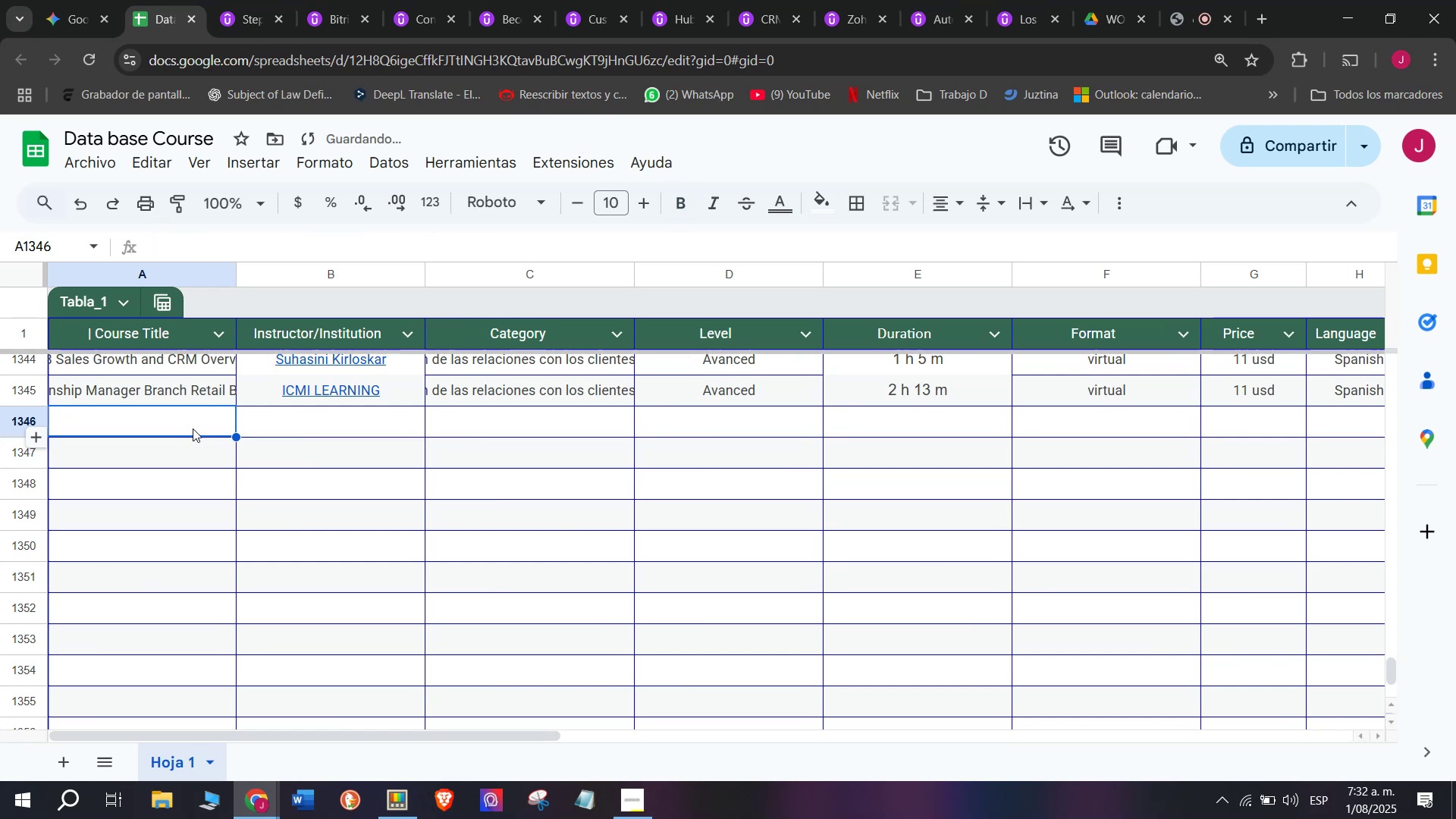 
key(Control+Shift+Z)
 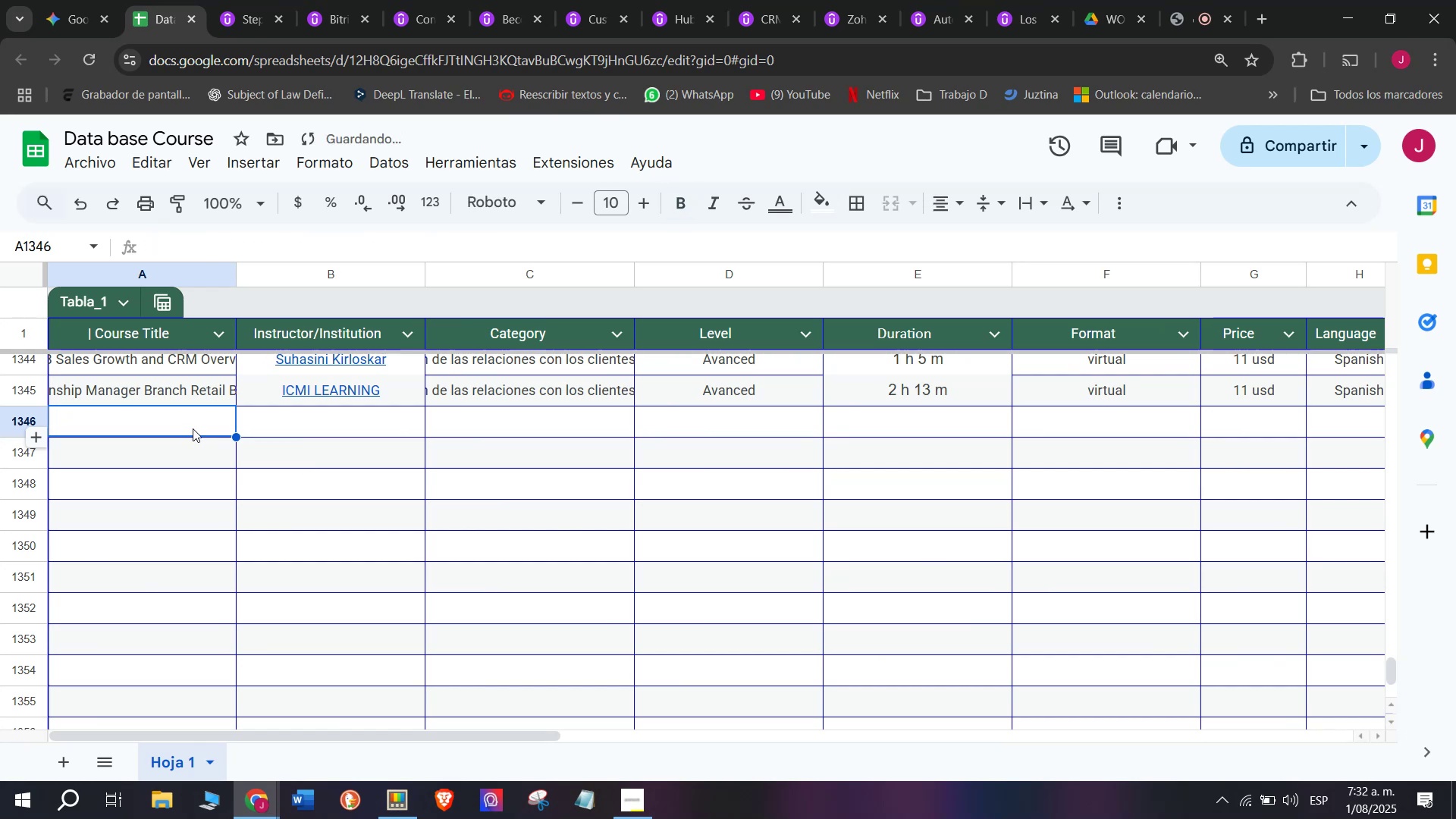 
double_click([193, 428])
 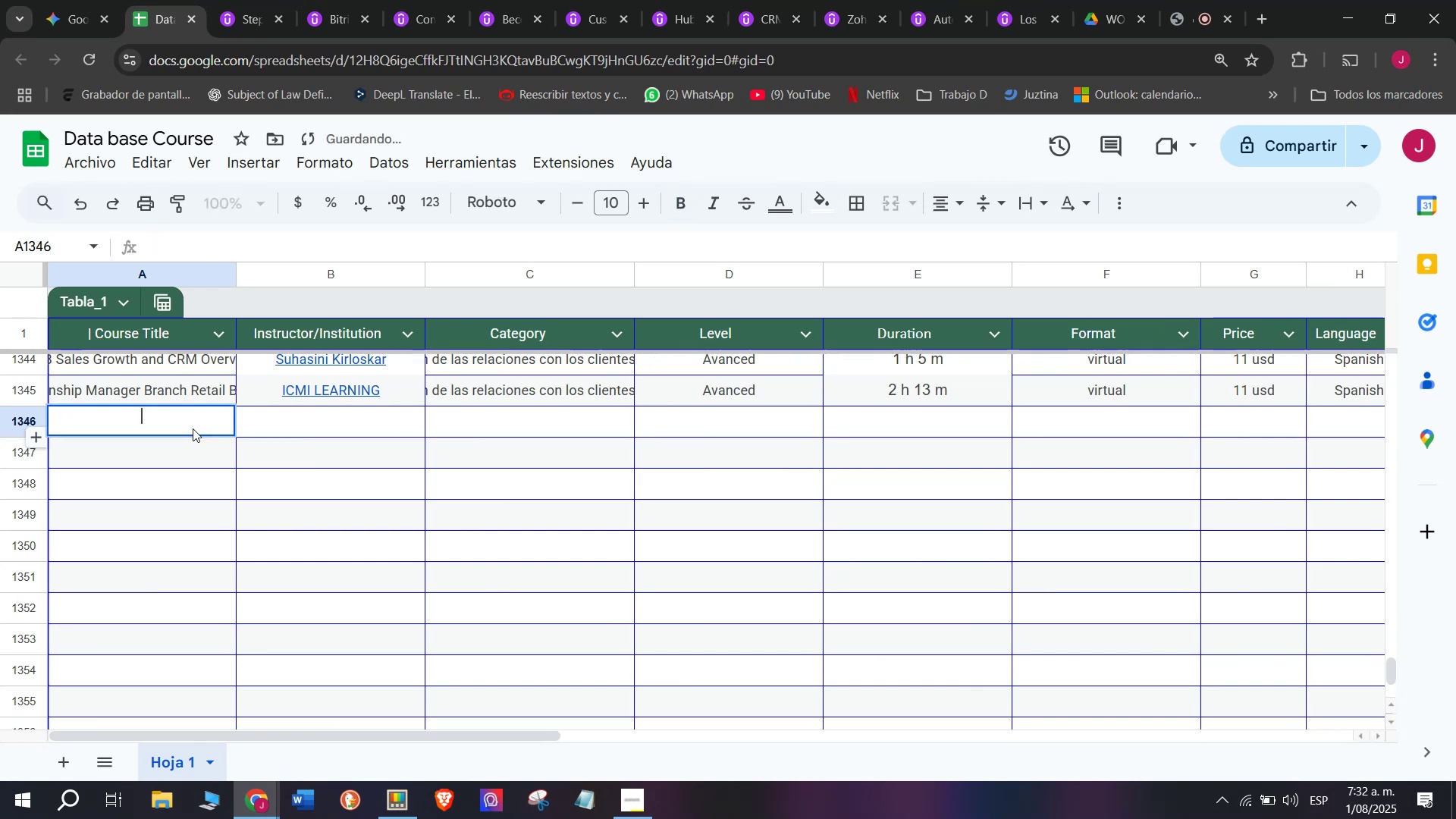 
key(Control+ControlLeft)
 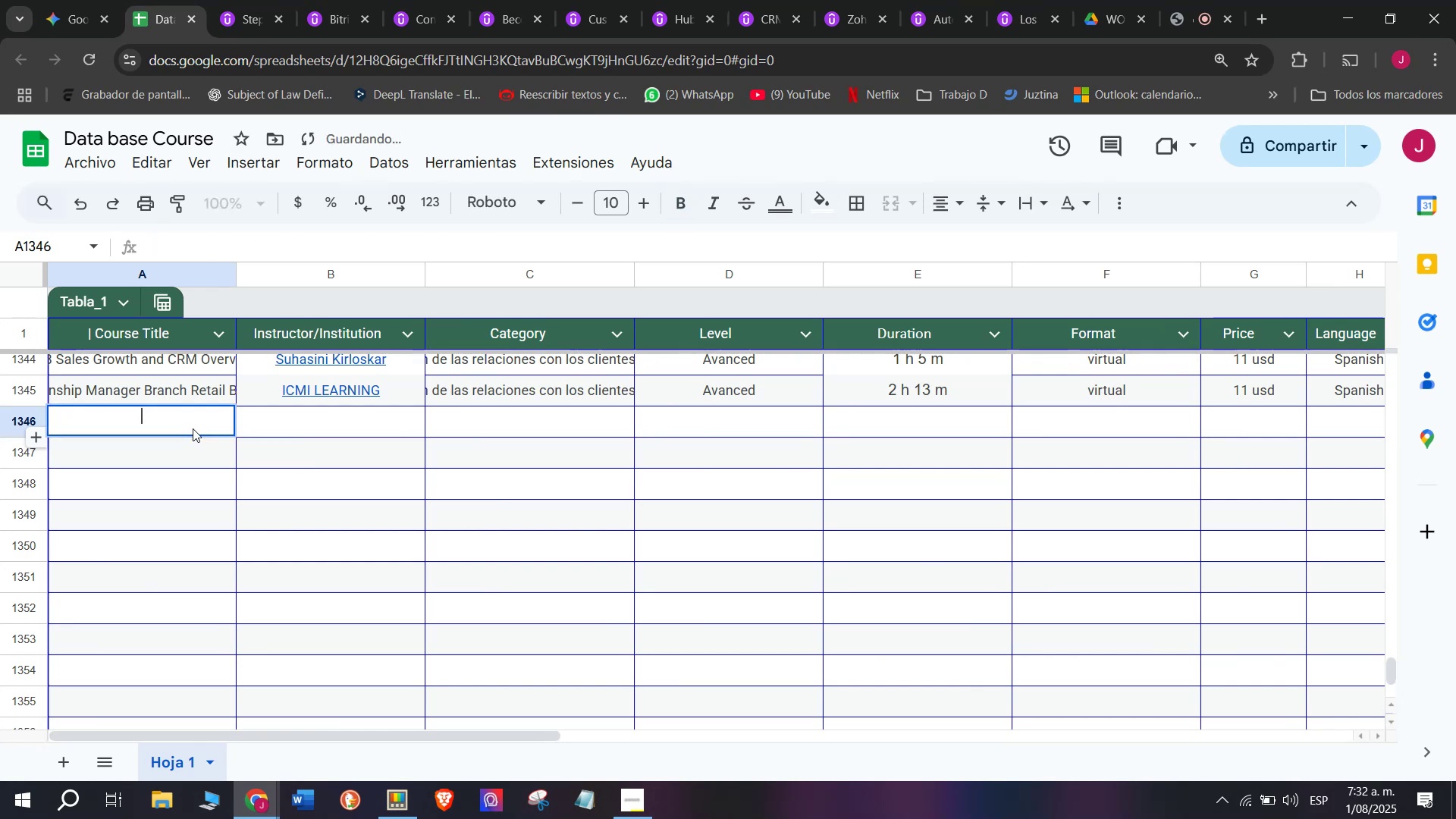 
key(Z)
 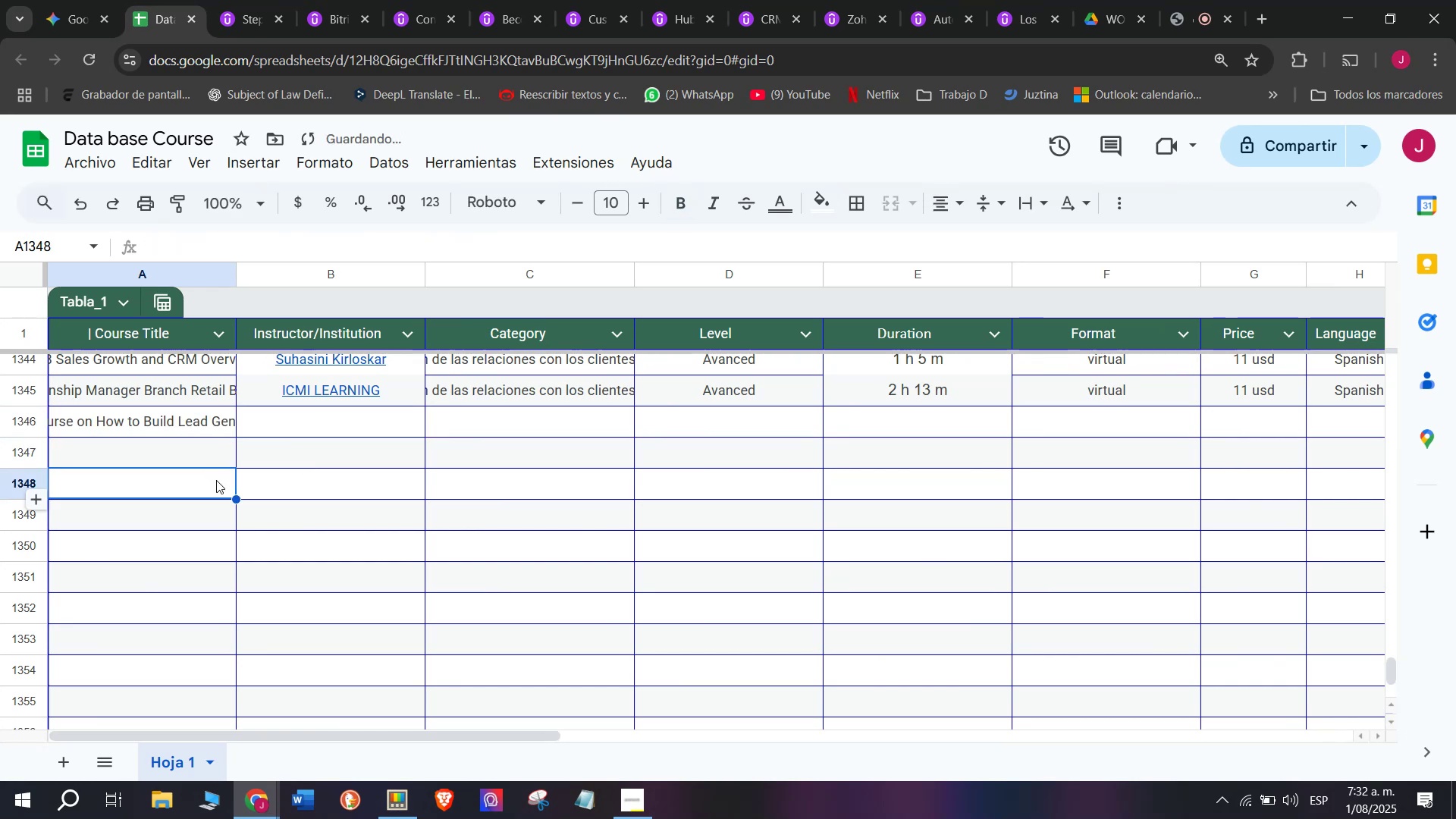 
key(Control+V)
 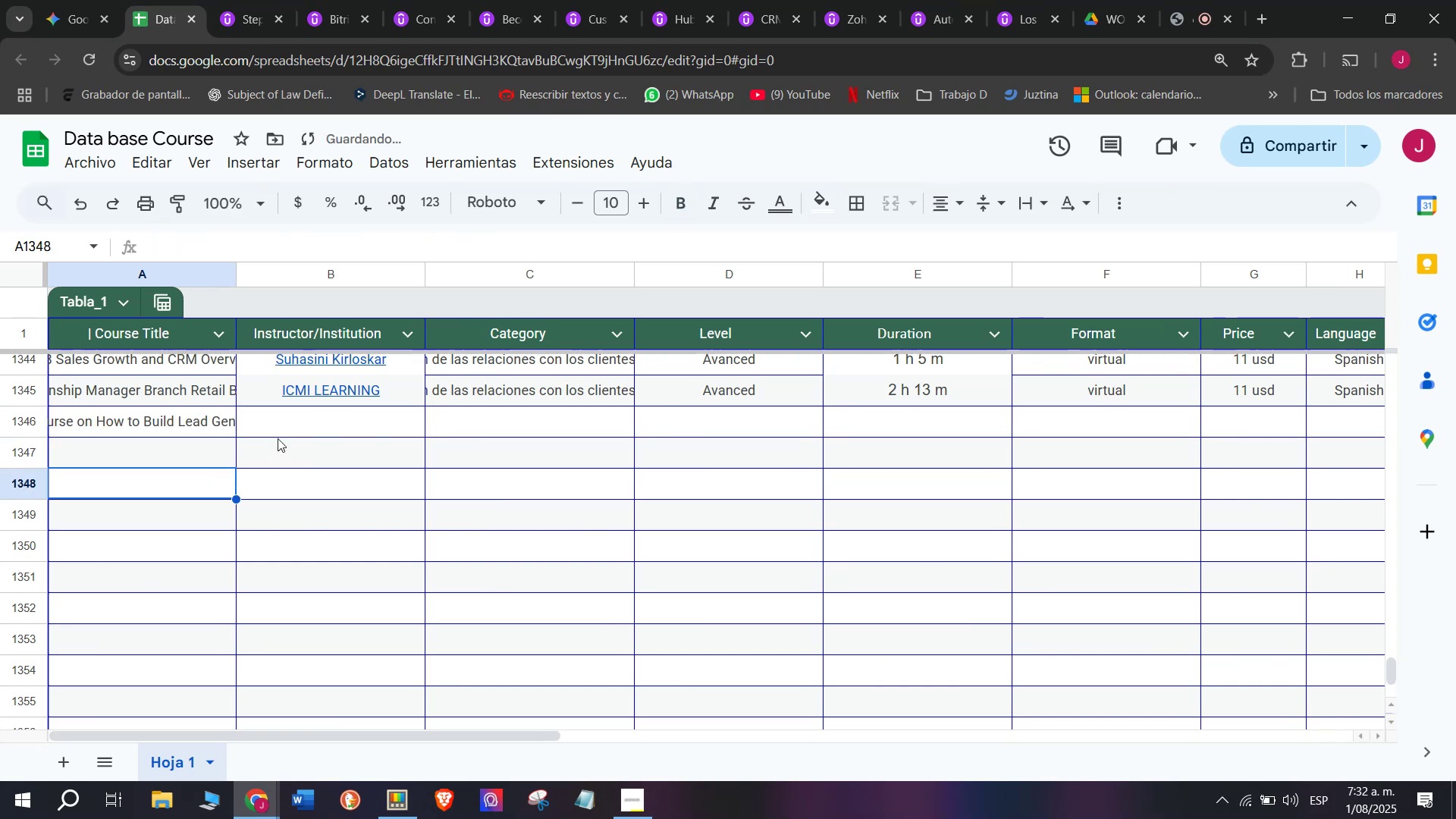 
double_click([303, 413])
 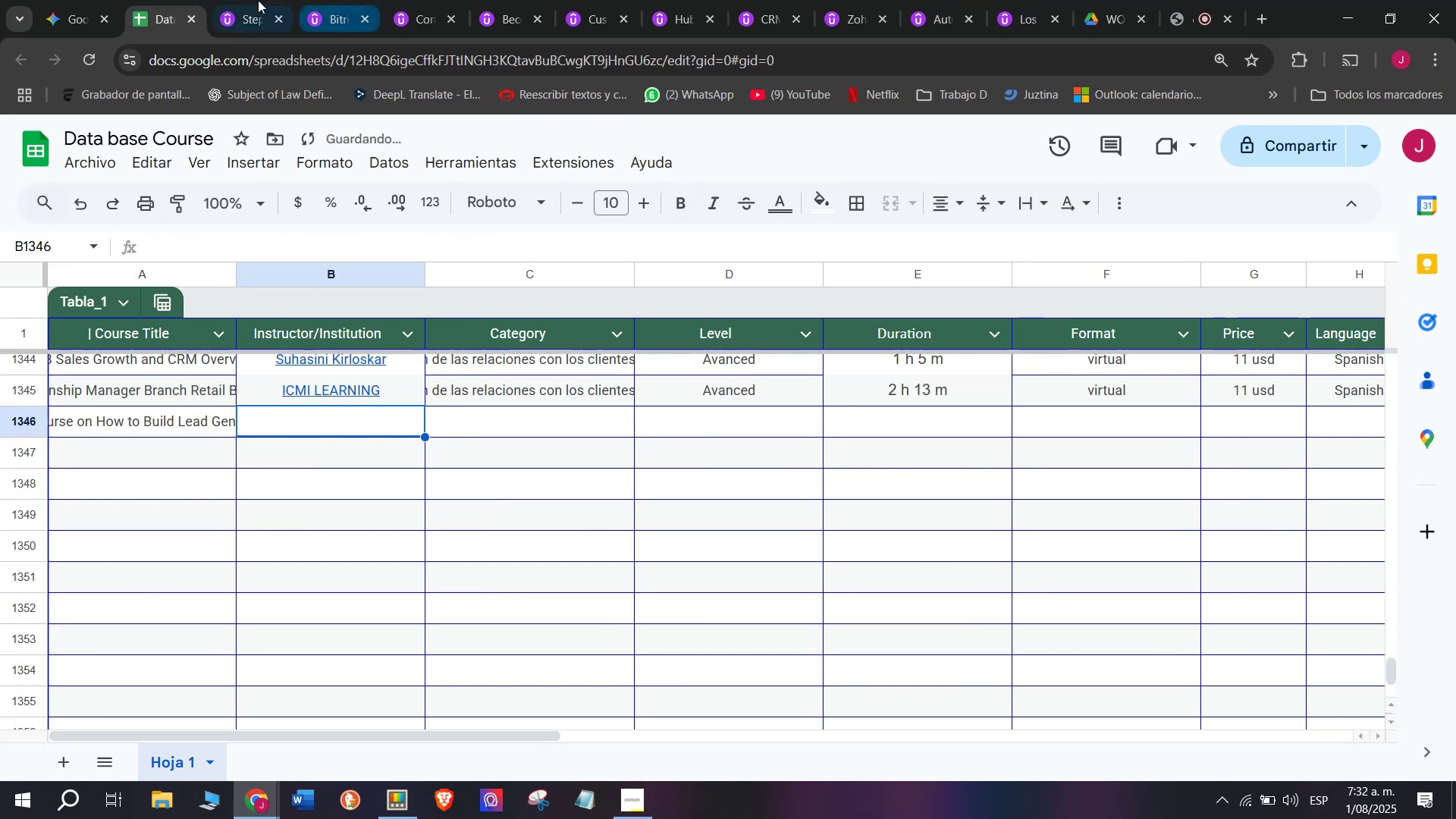 
left_click([251, 0])
 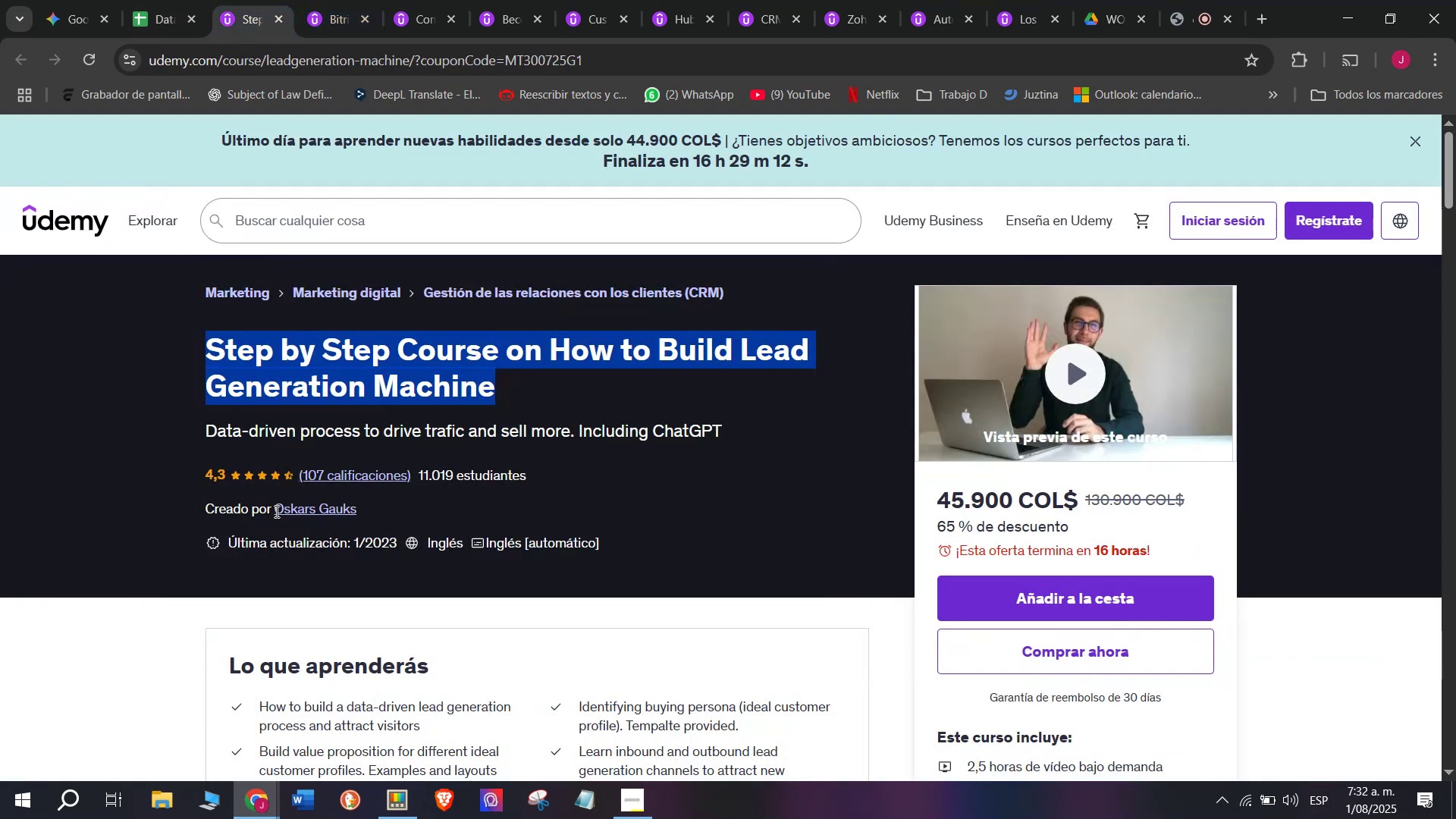 
left_click([284, 513])
 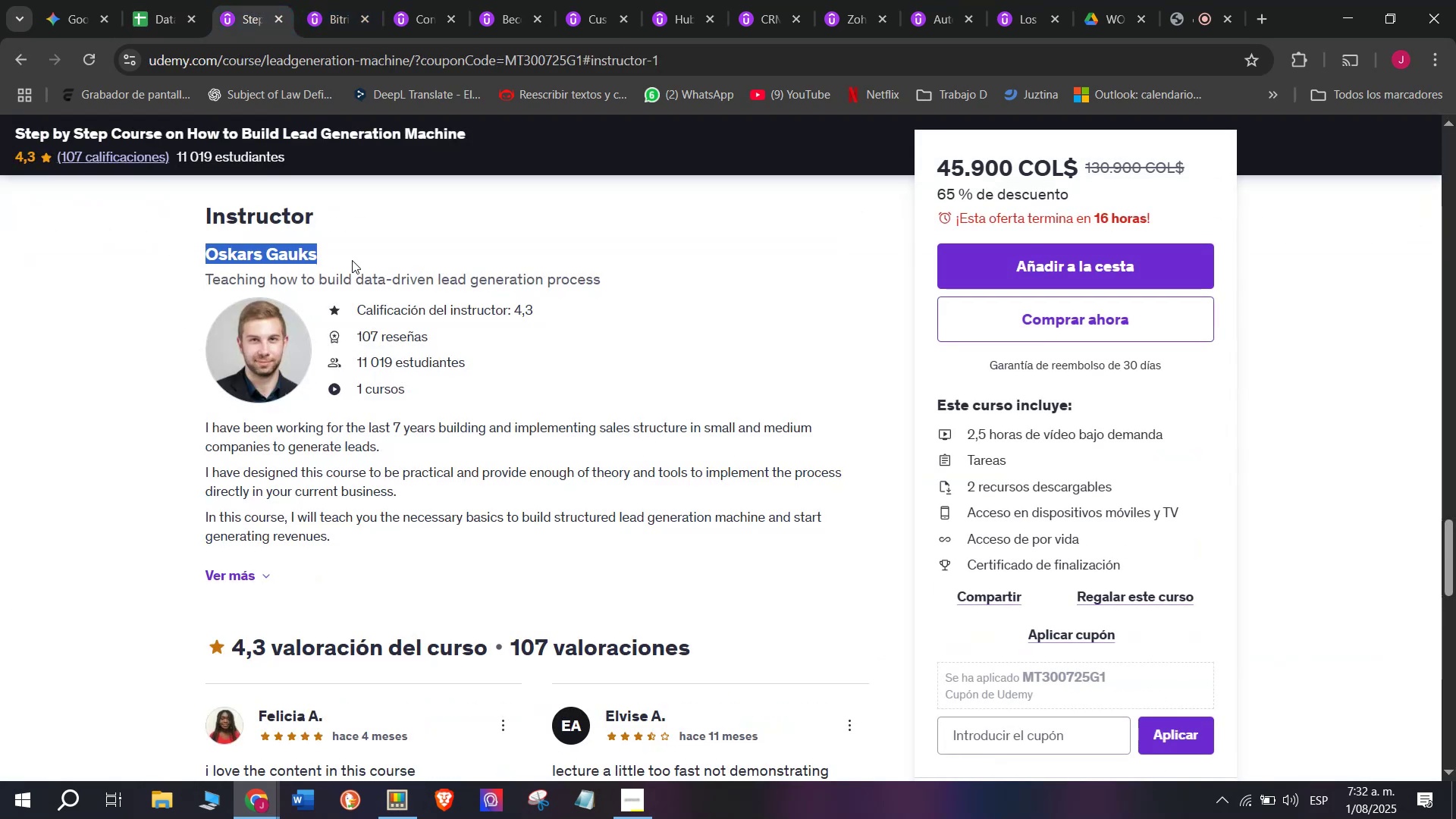 
key(Break)
 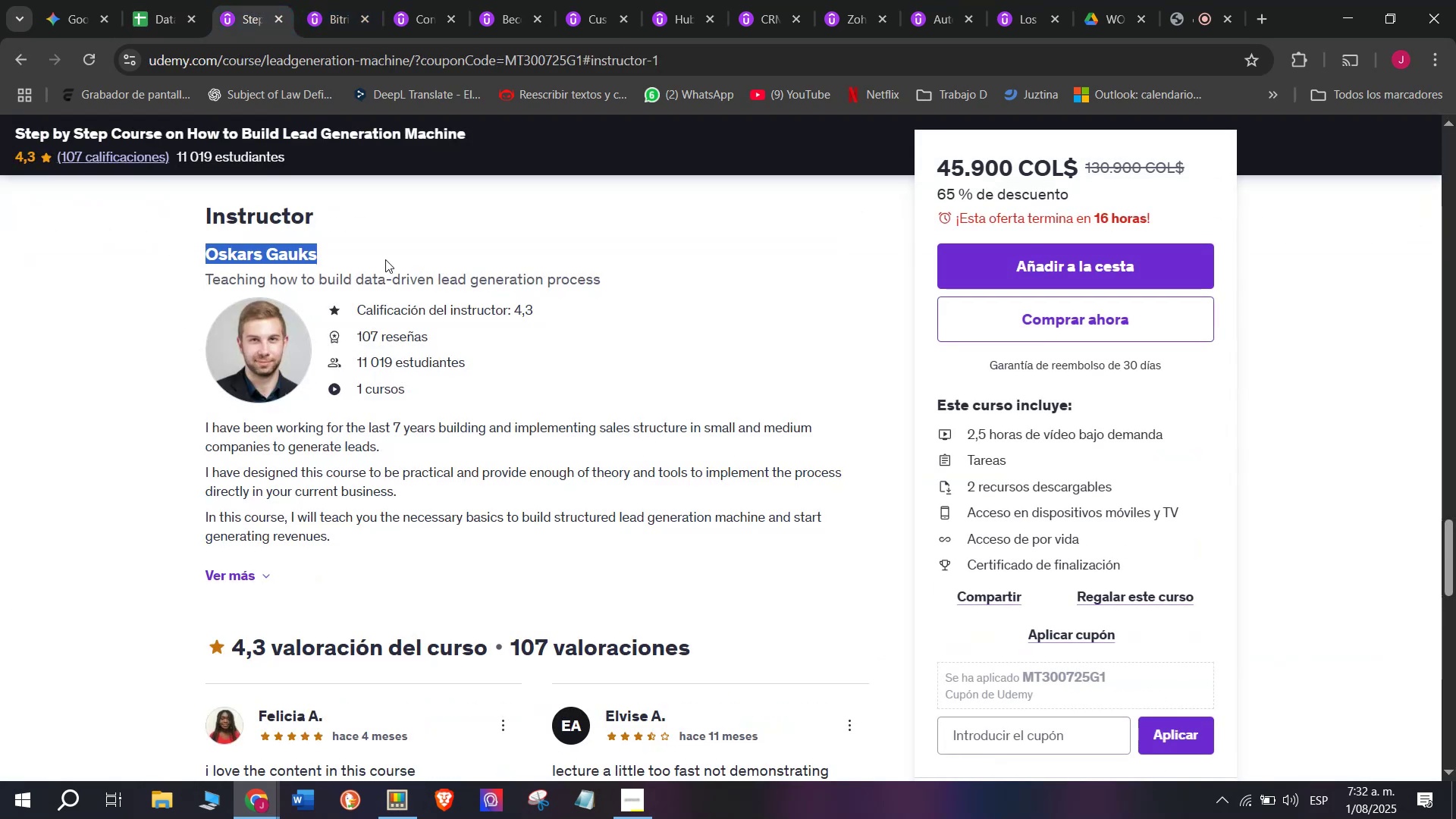 
key(Control+ControlLeft)
 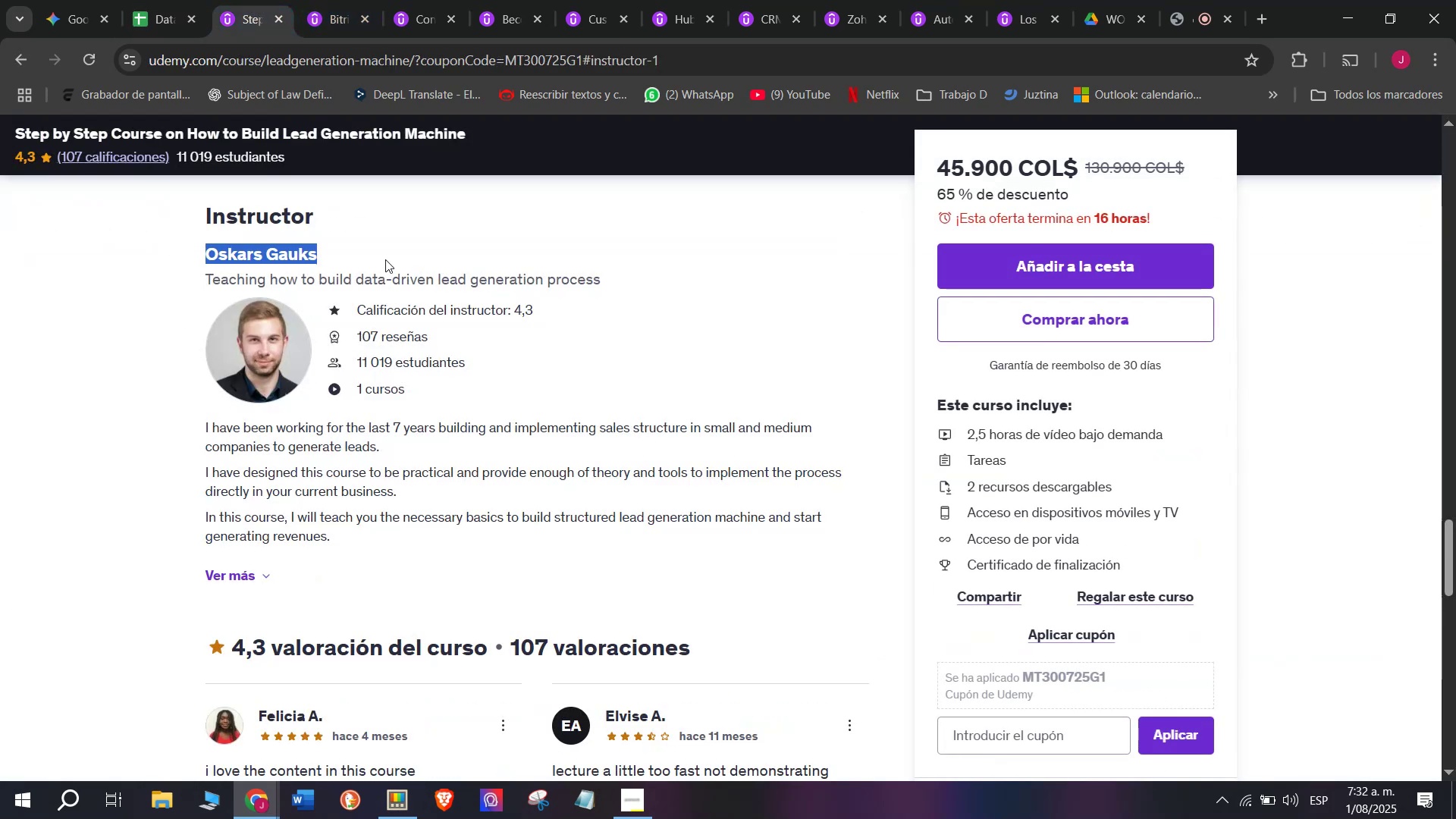 
key(Control+C)
 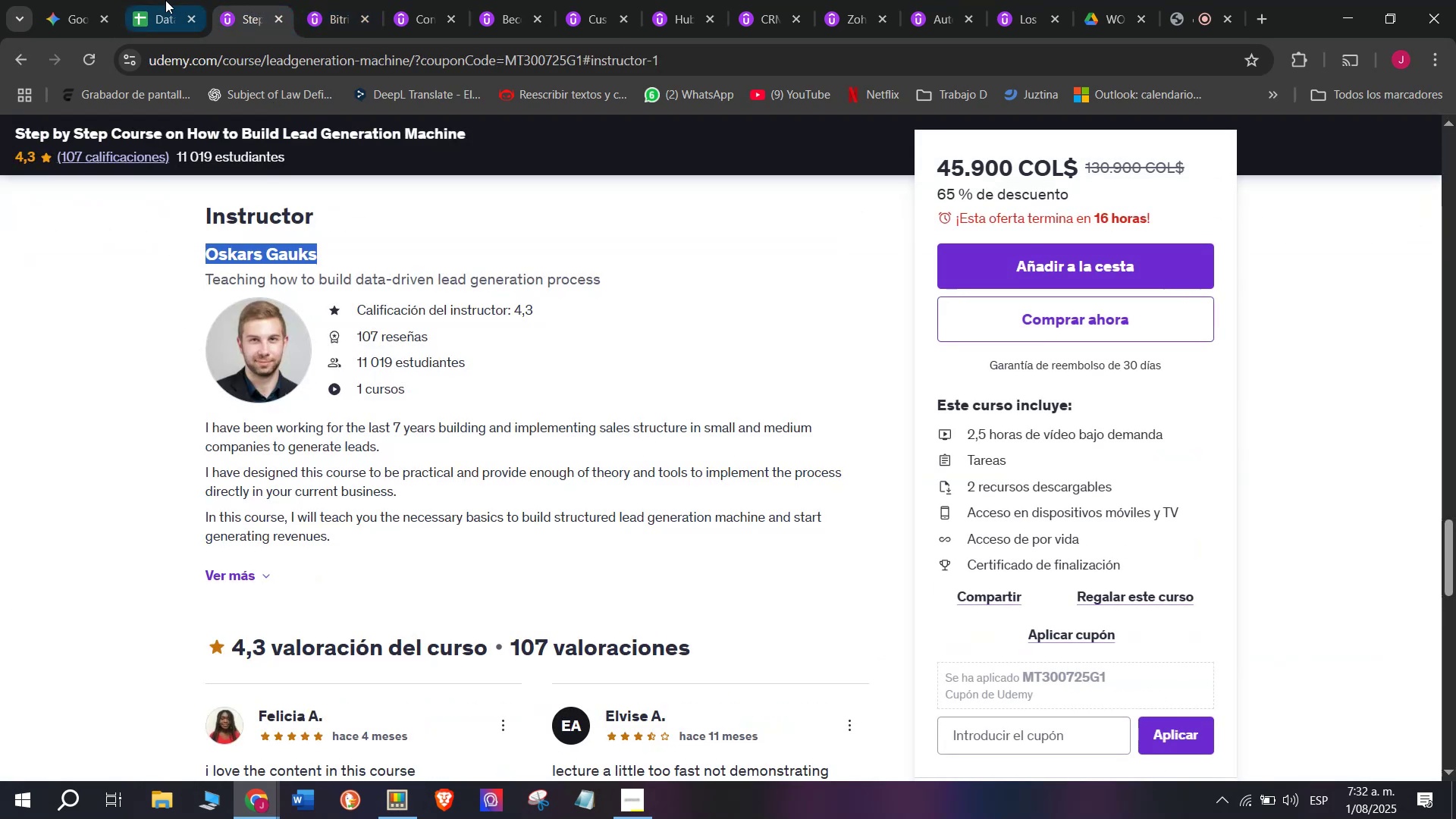 
left_click([162, 0])
 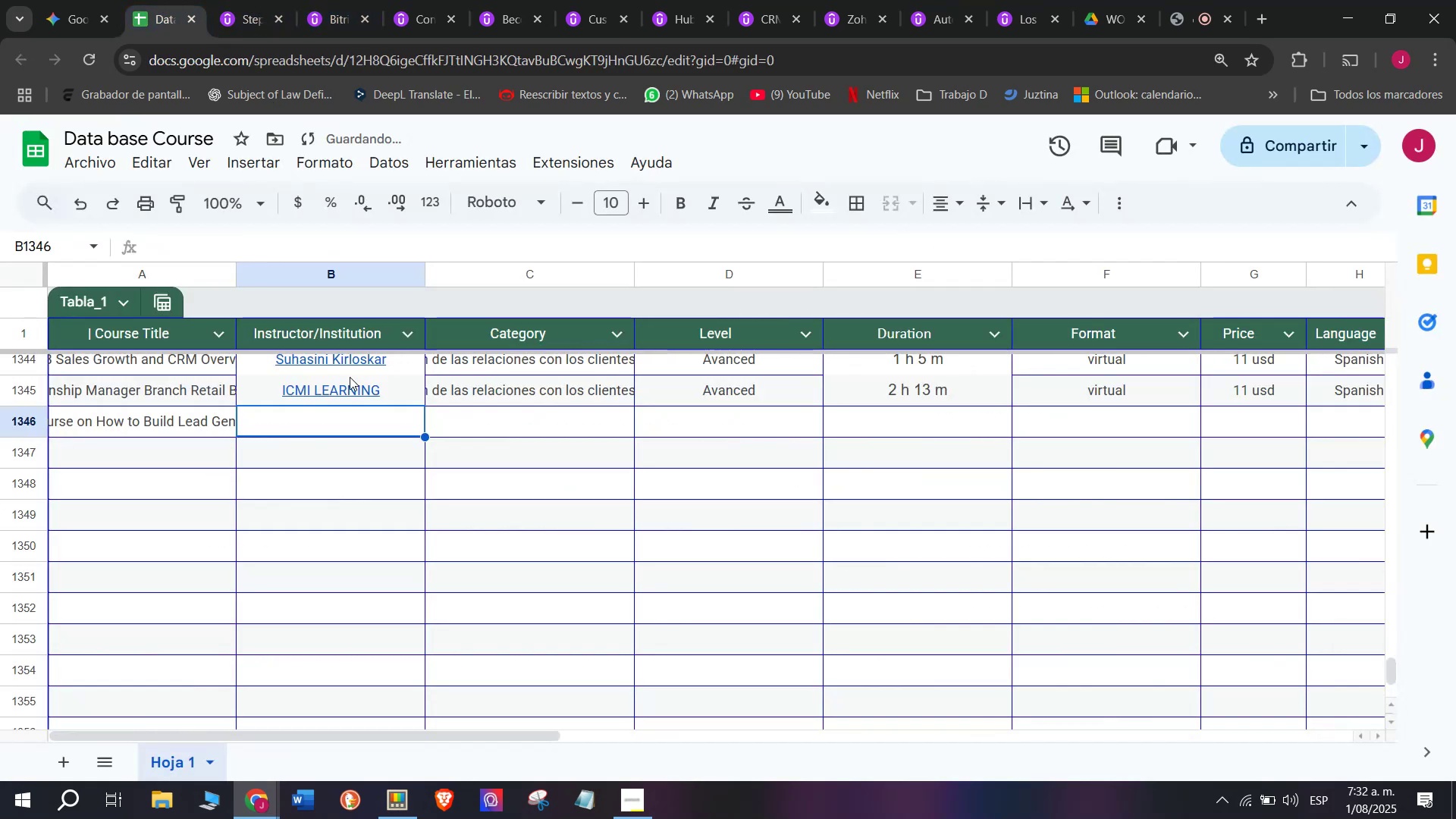 
key(Control+ControlLeft)
 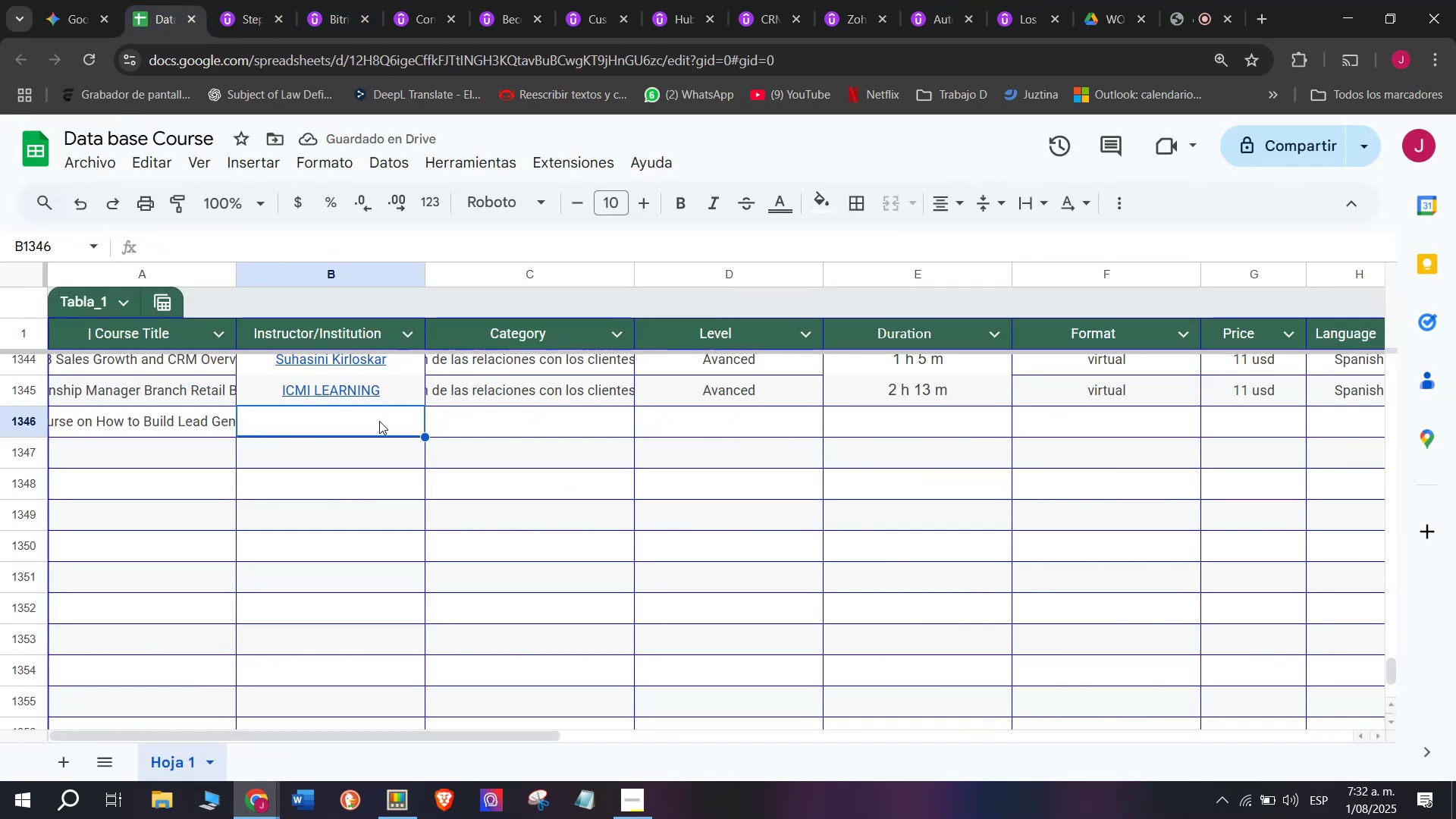 
key(Z)
 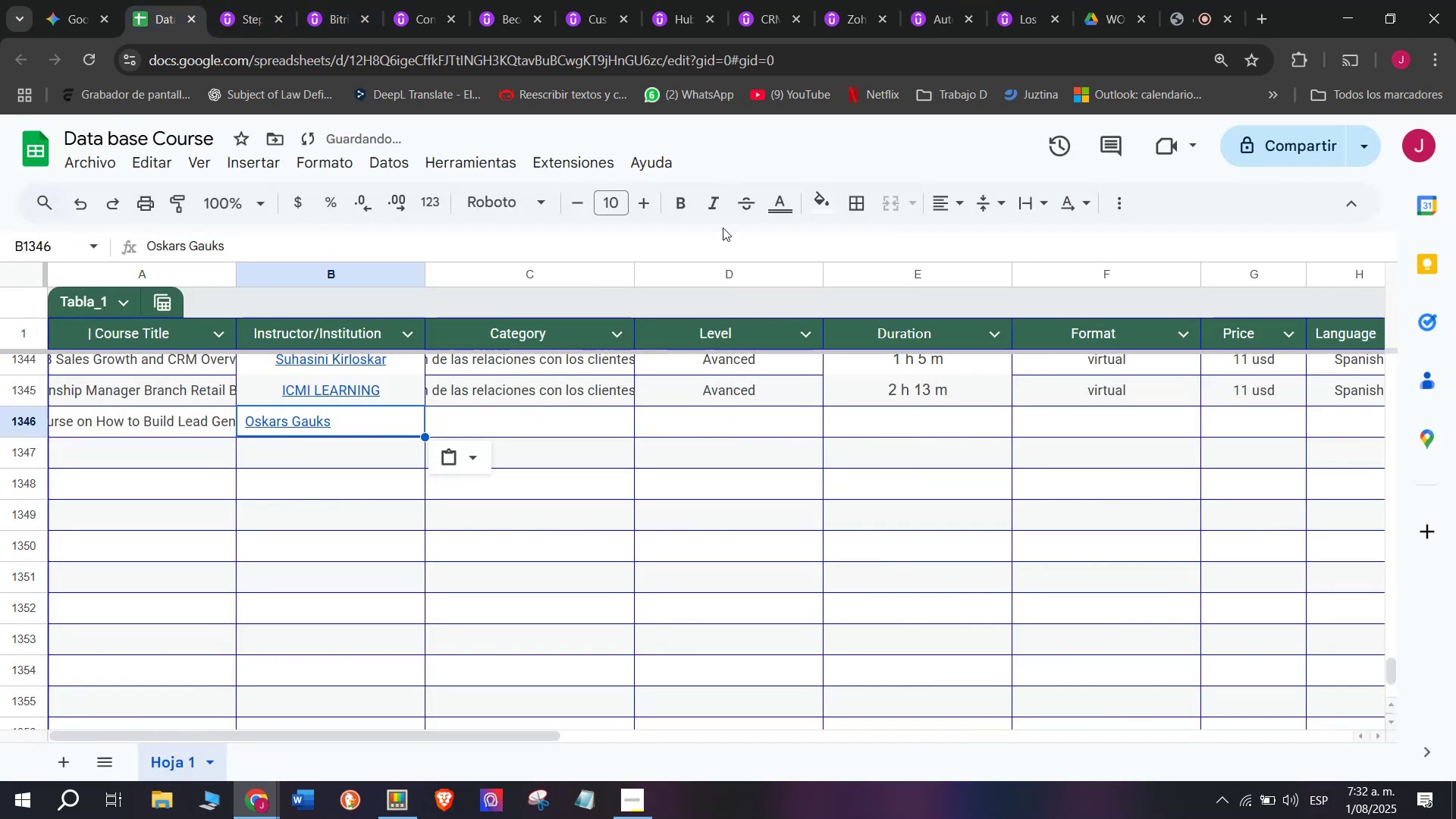 
key(Control+V)
 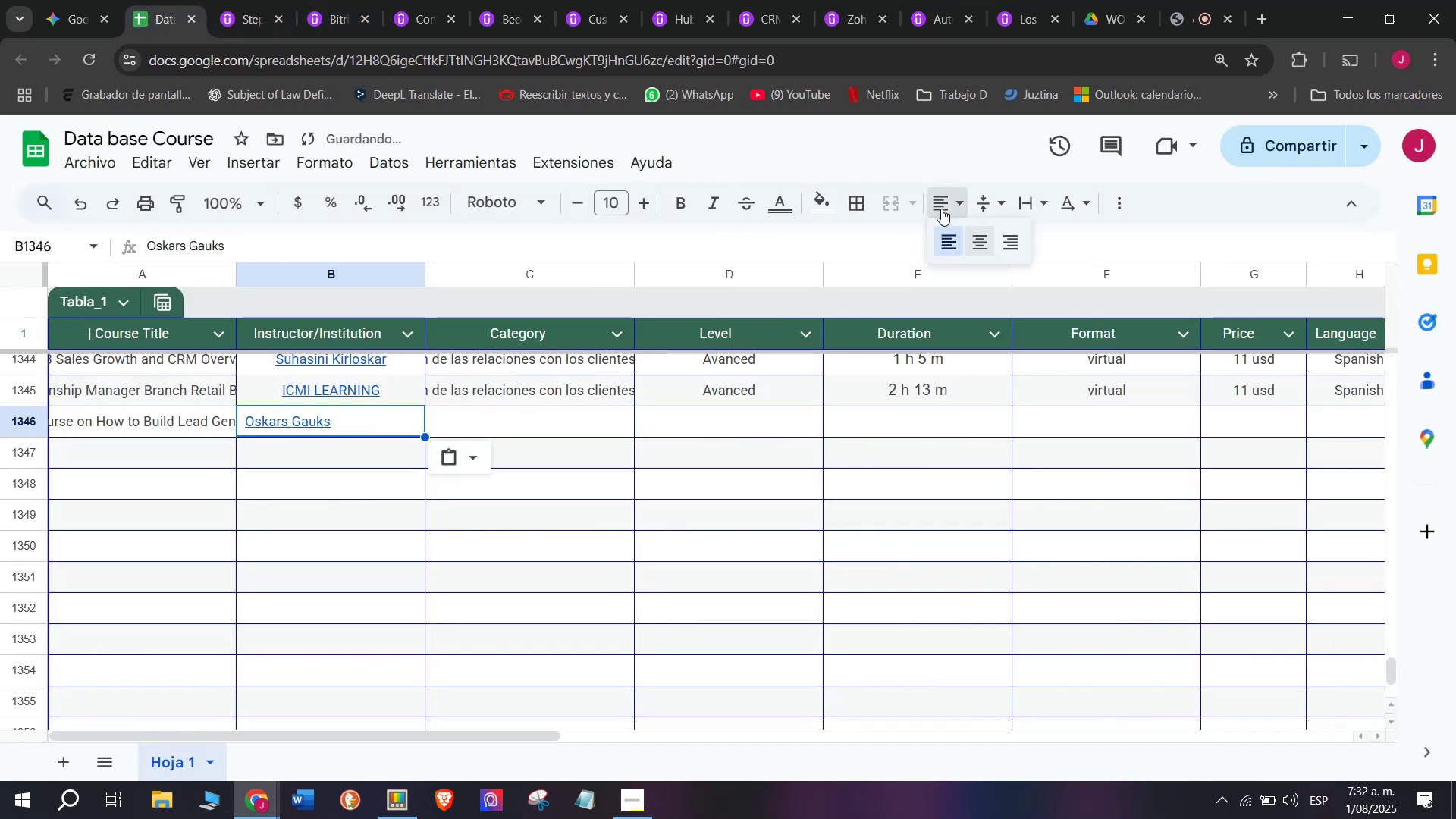 
double_click([983, 236])
 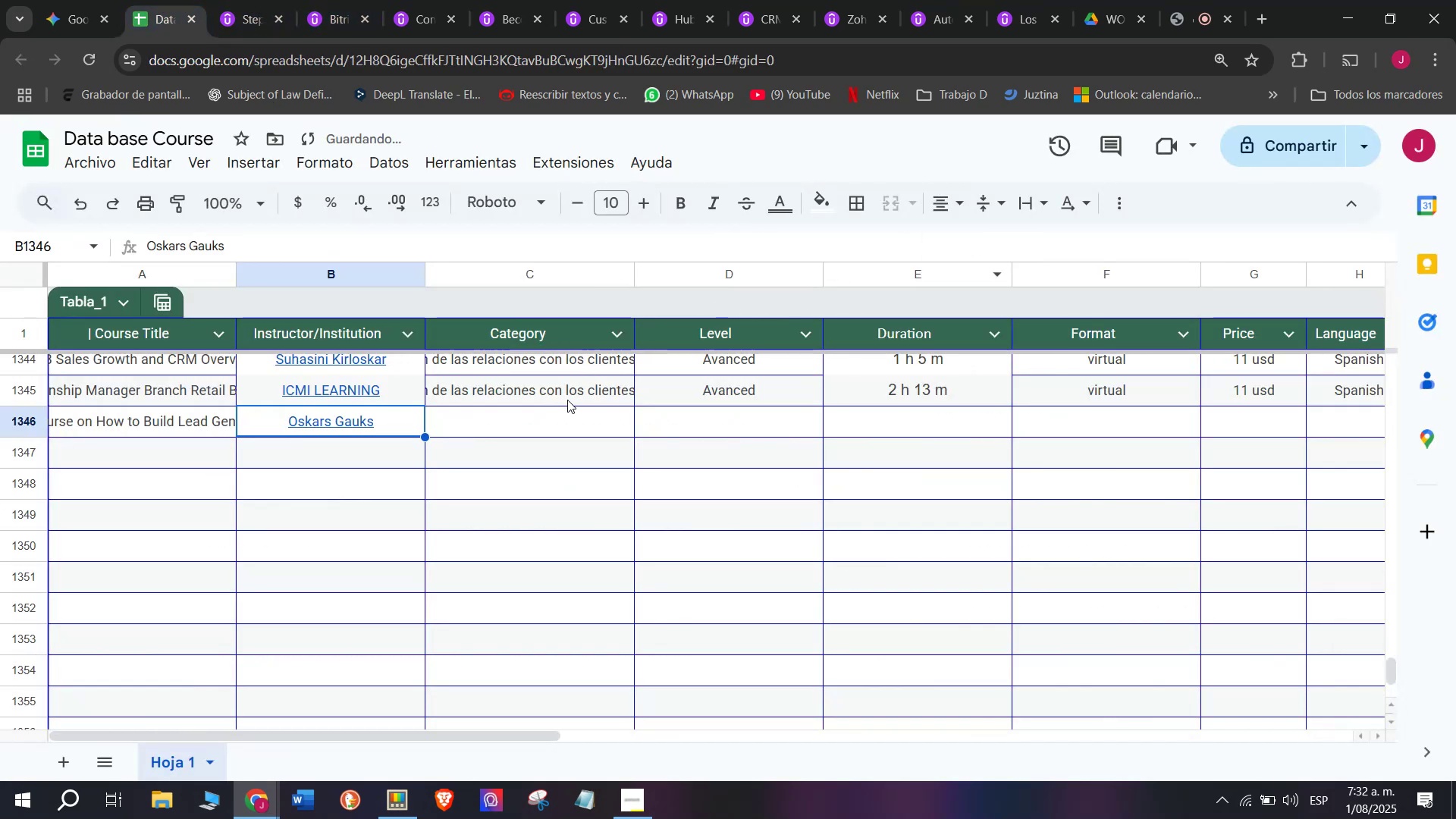 
left_click([567, 400])
 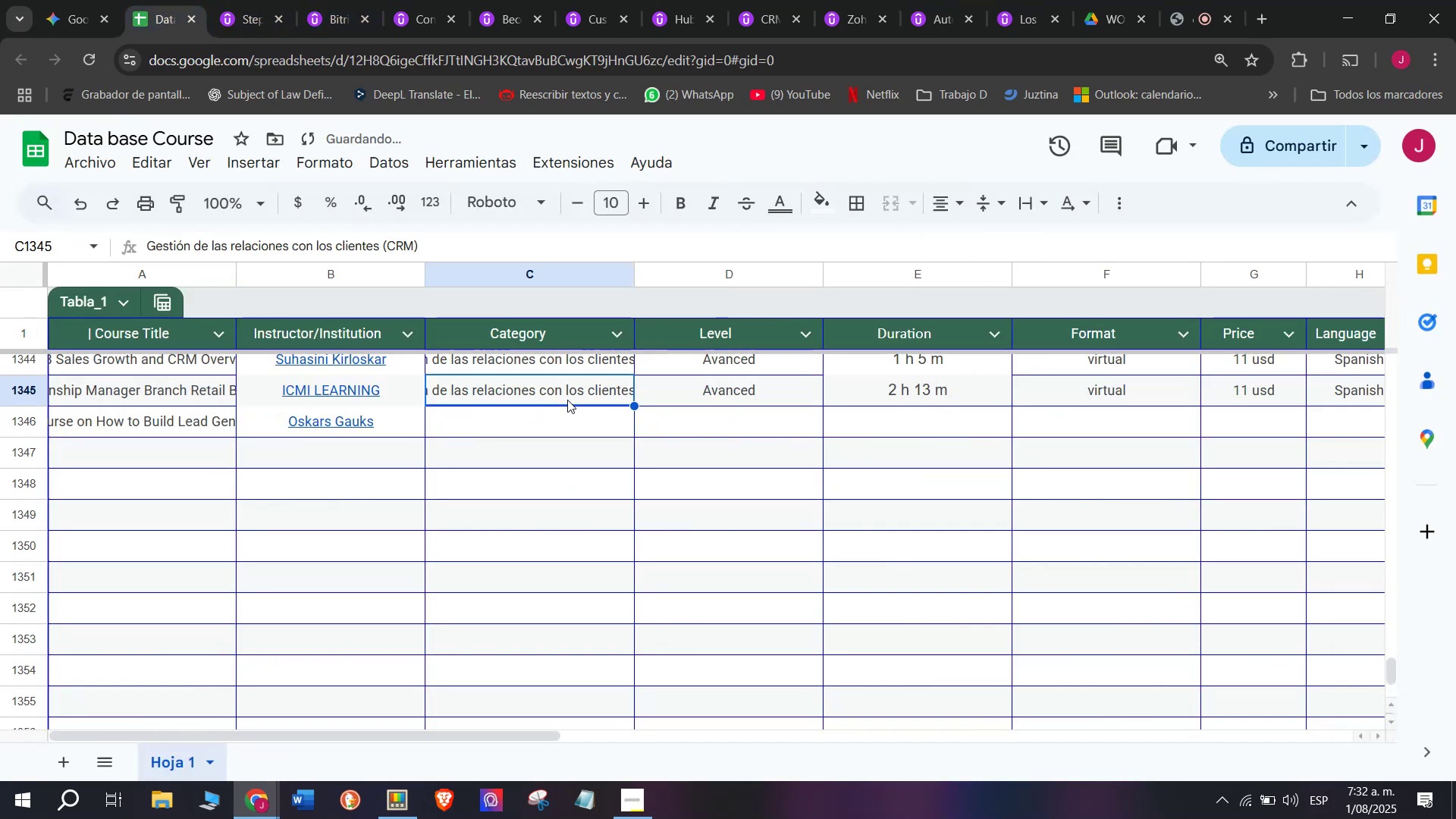 
key(Break)
 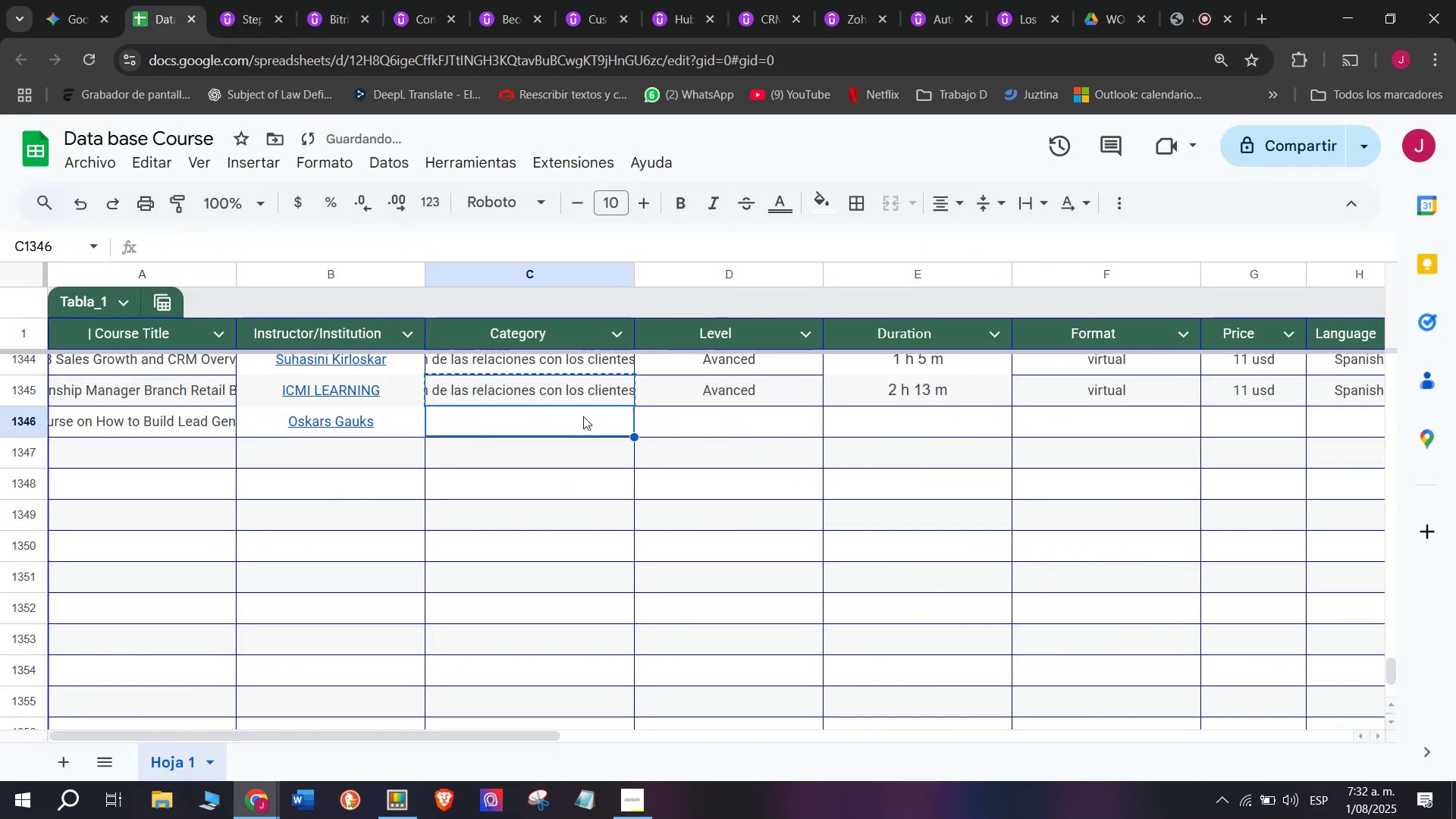 
key(Control+ControlLeft)
 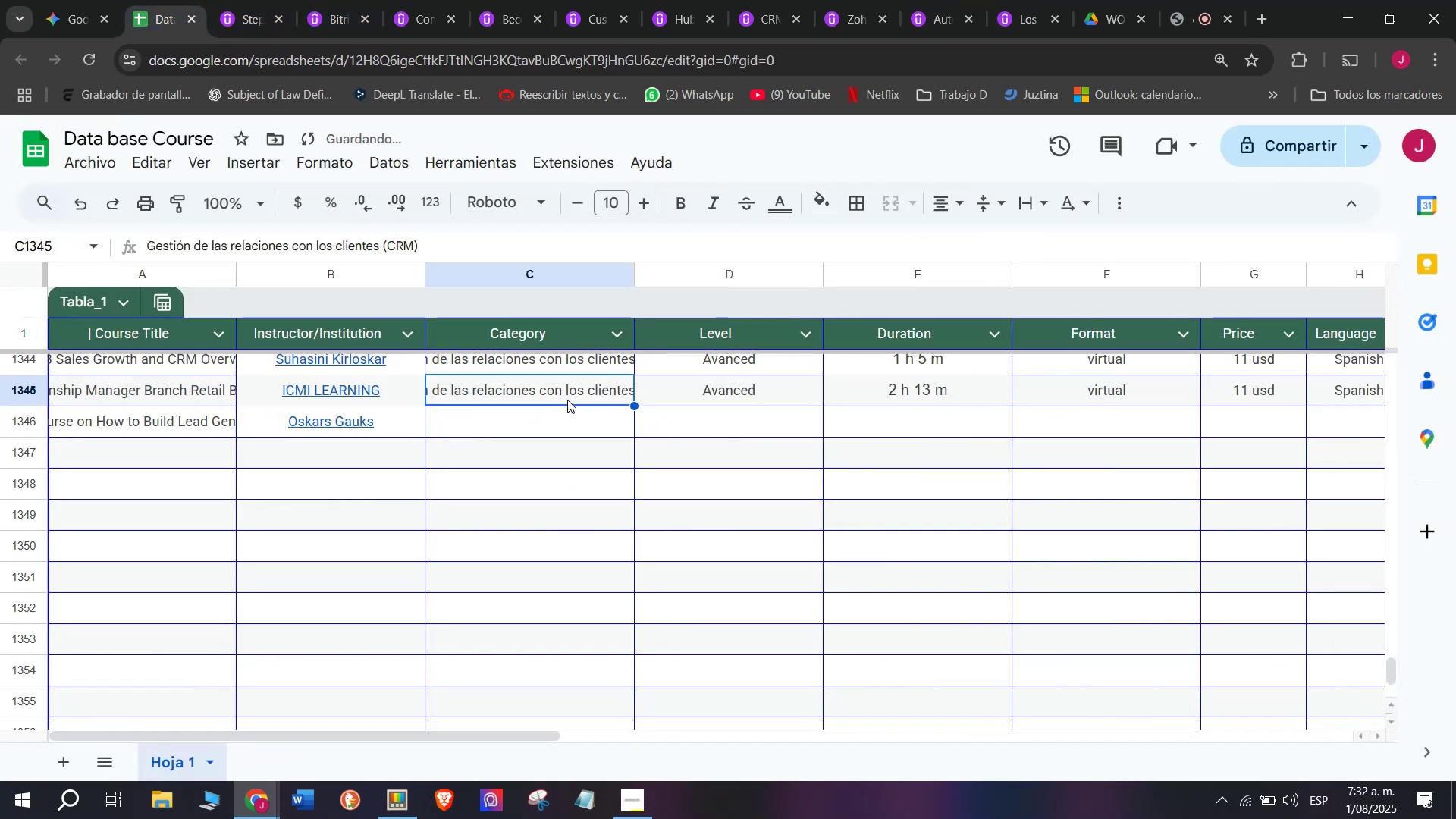 
key(Control+C)
 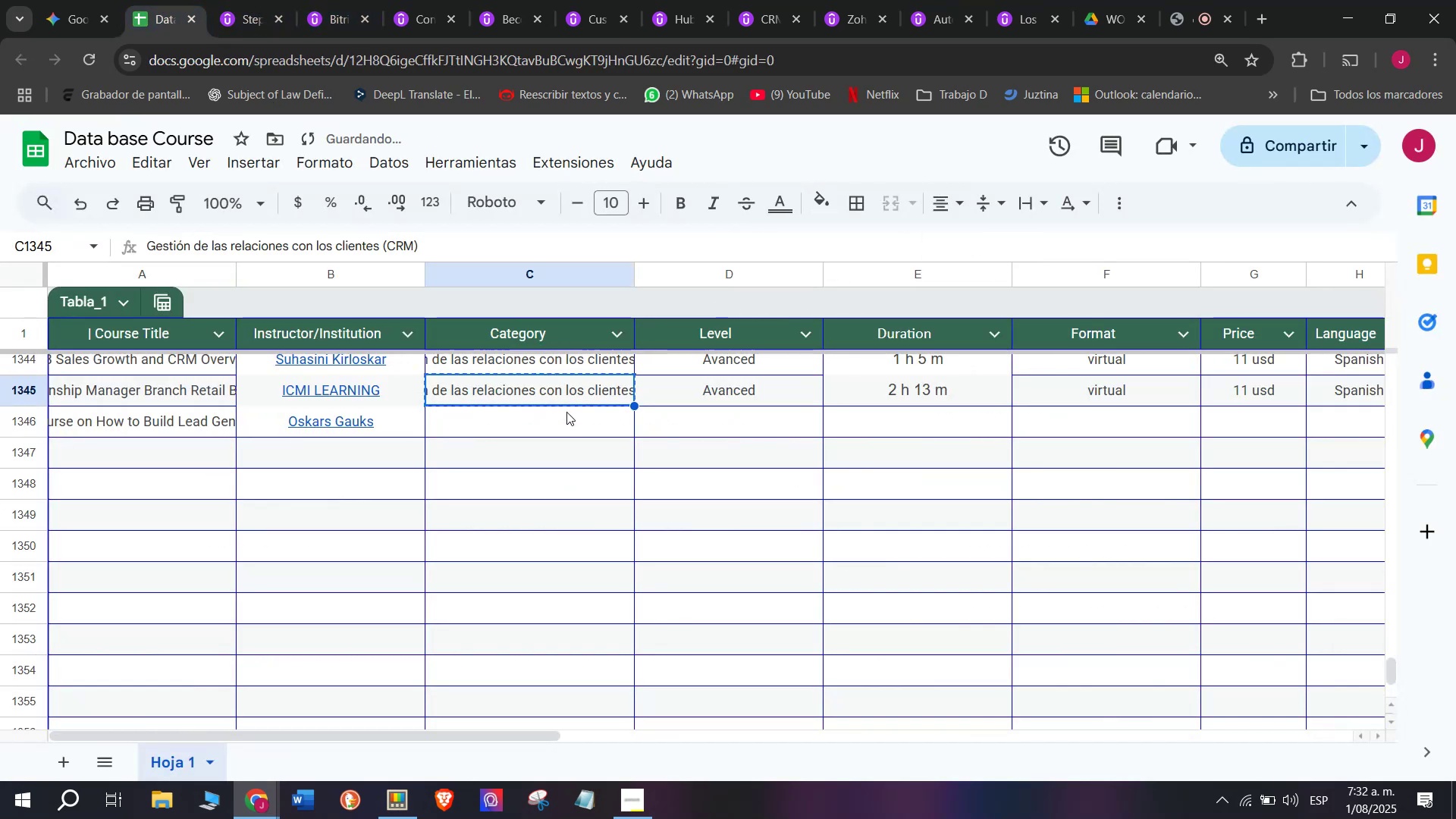 
double_click([566, 412])
 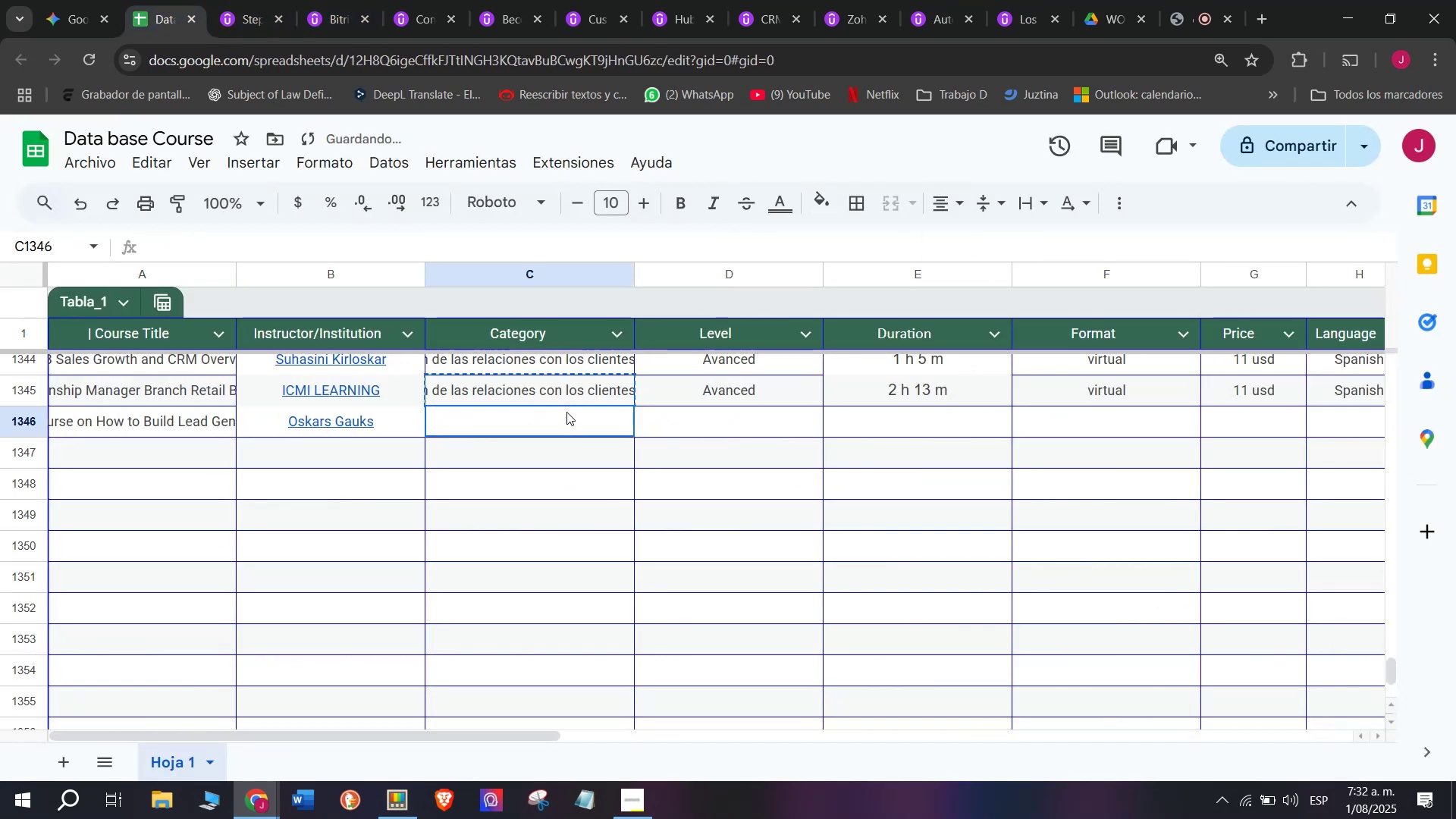 
key(Z)
 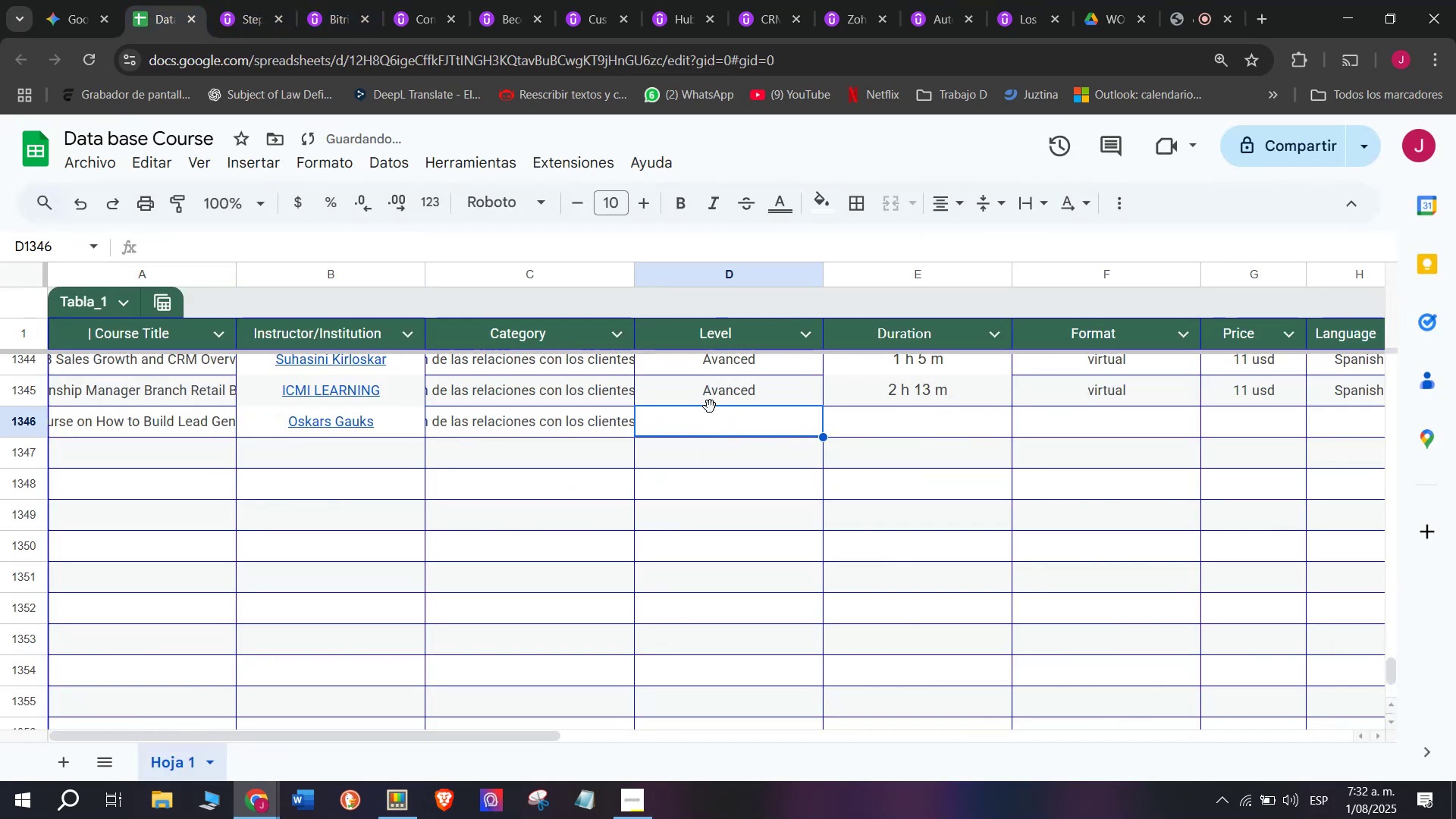 
key(Control+ControlLeft)
 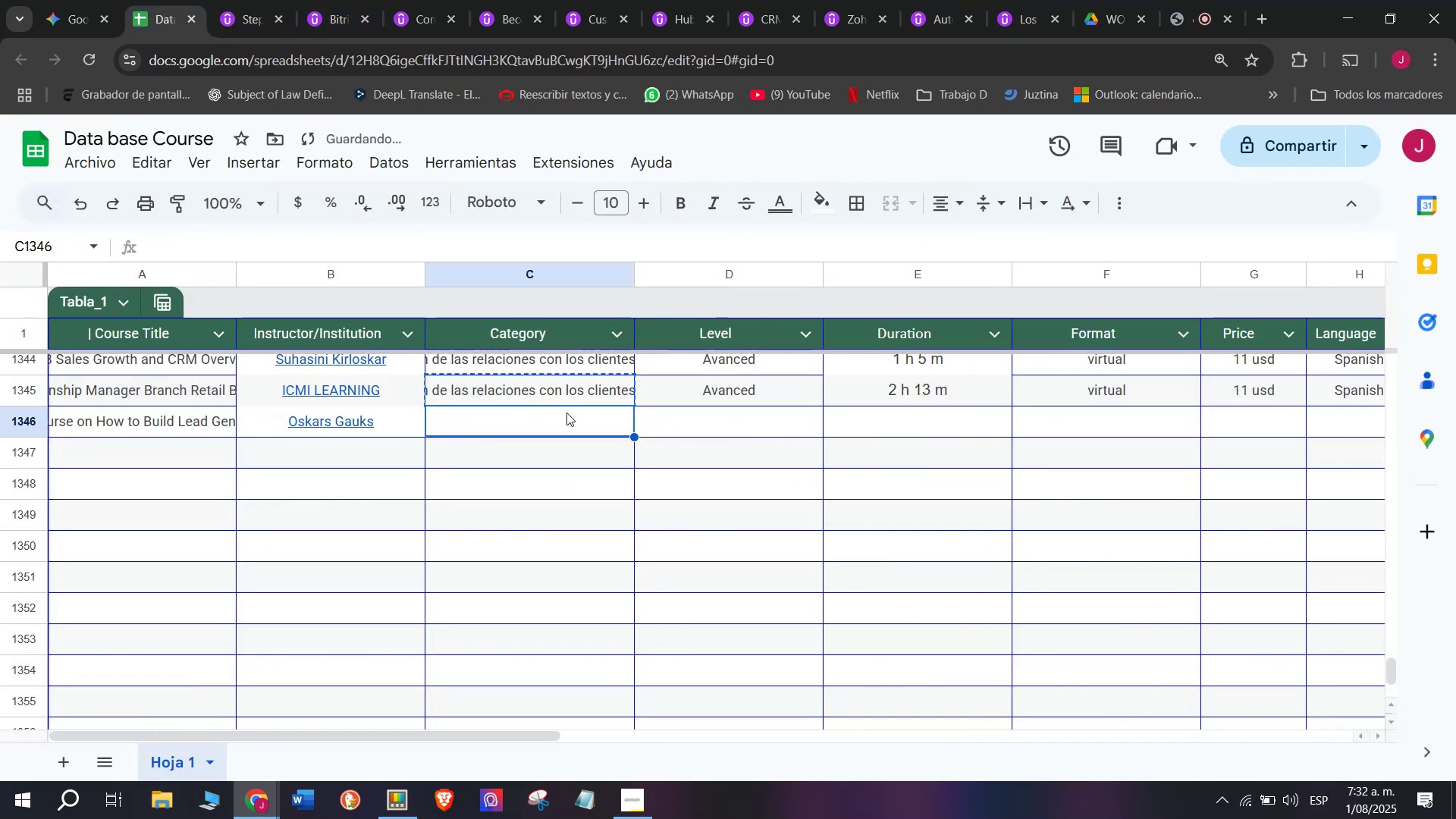 
key(Control+V)
 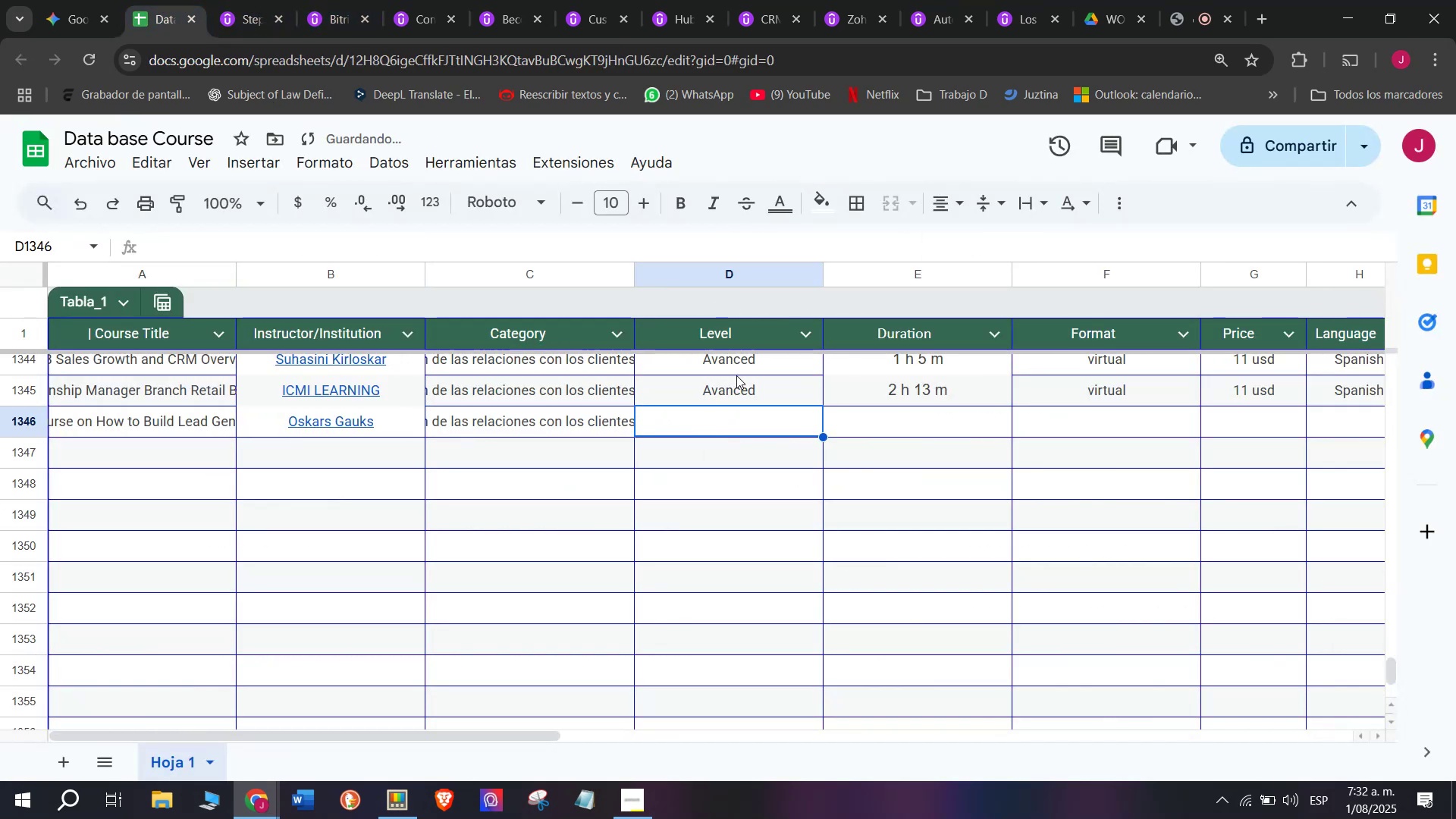 
triple_click([737, 375])
 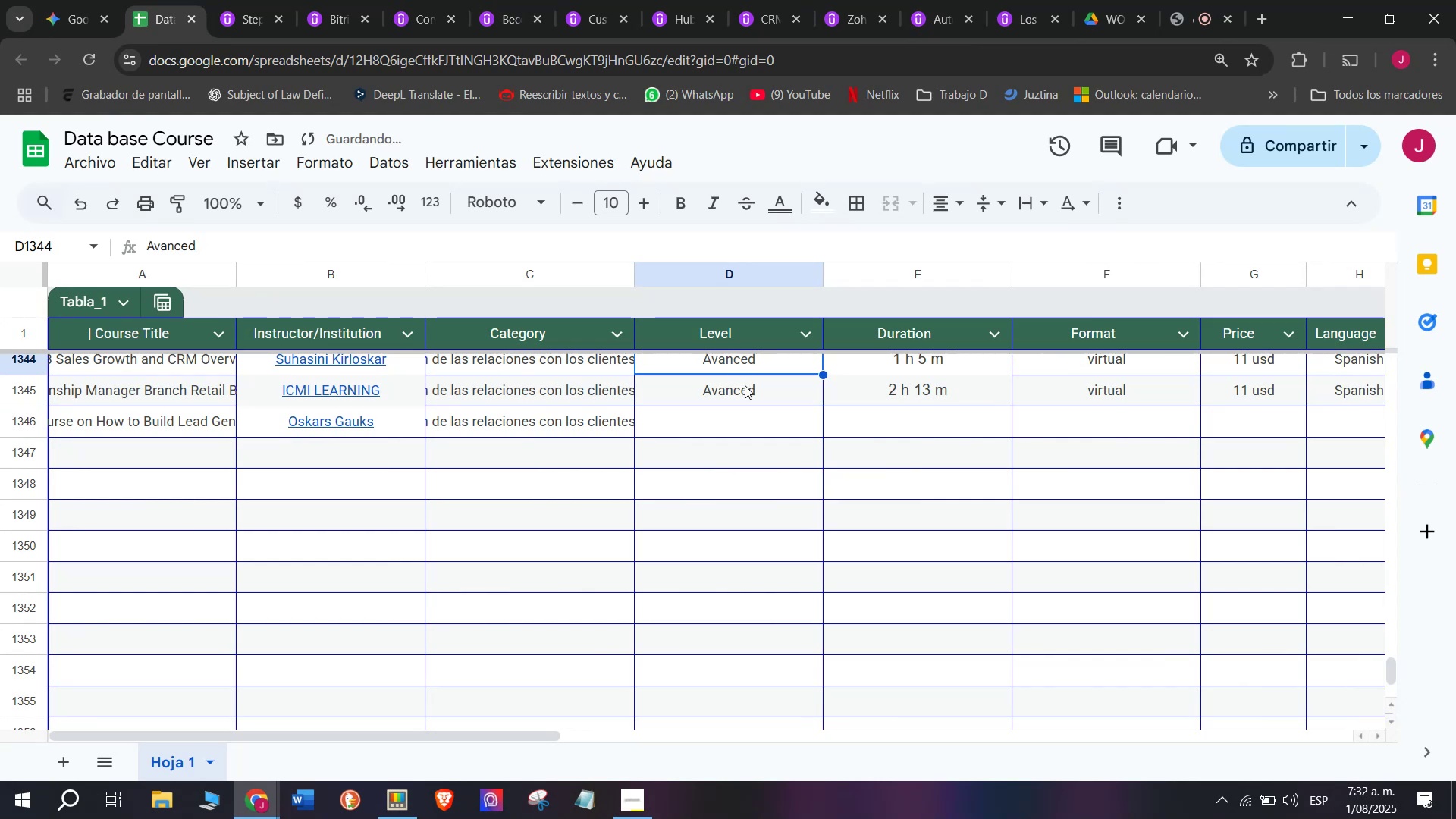 
key(Break)
 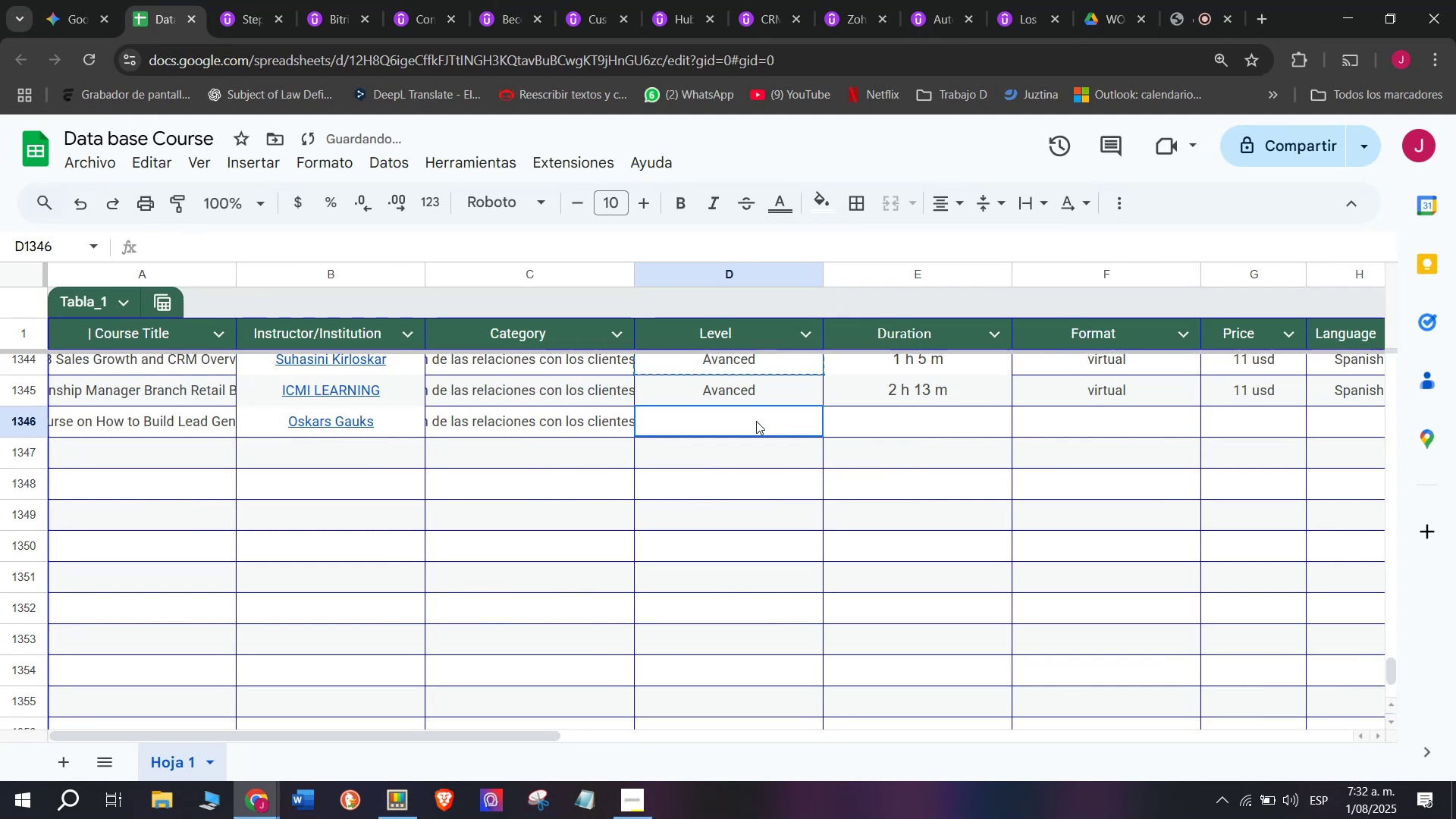 
key(Control+C)
 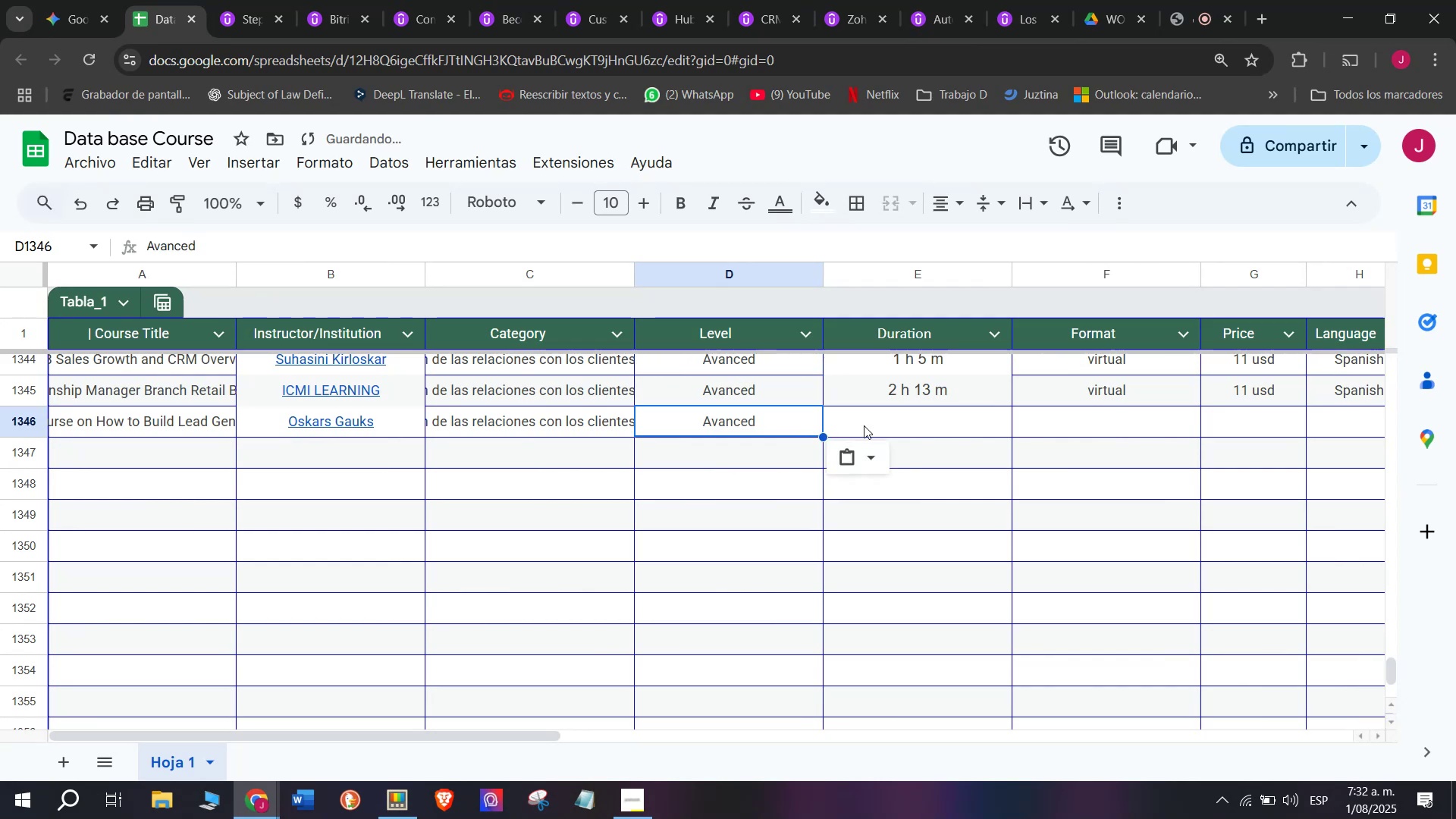 
key(Control+ControlLeft)
 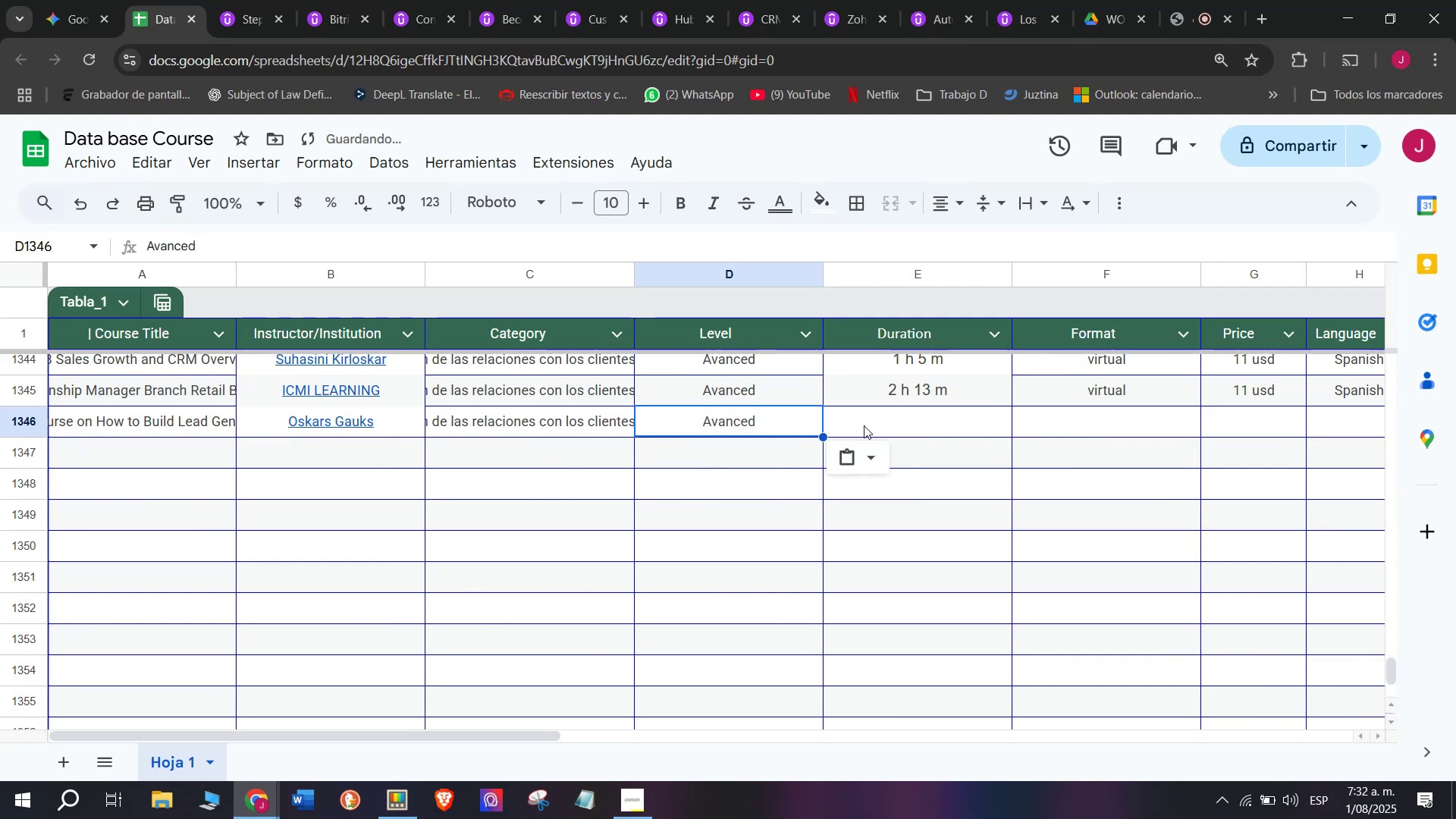 
left_click([756, 421])
 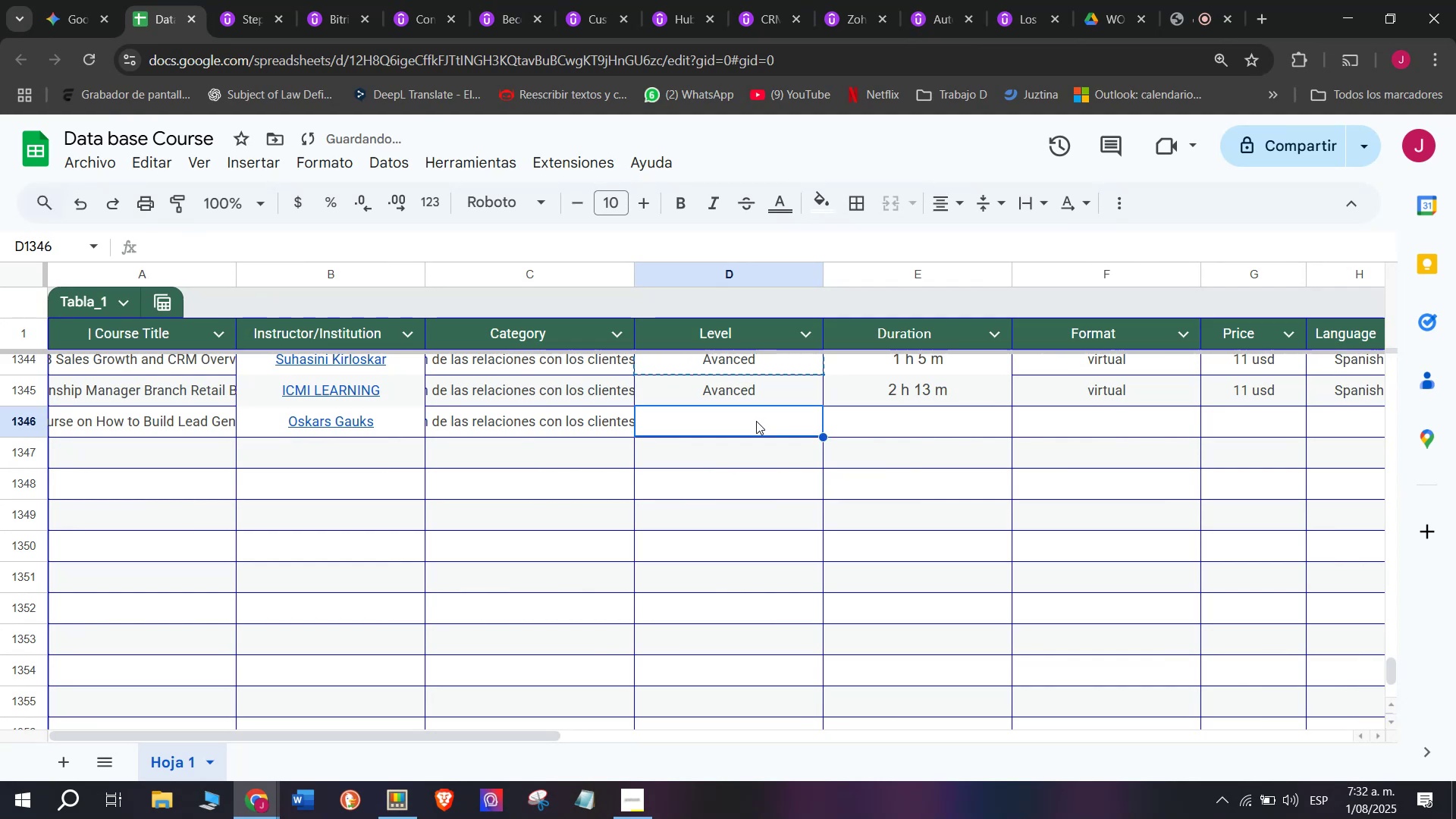 
key(Z)
 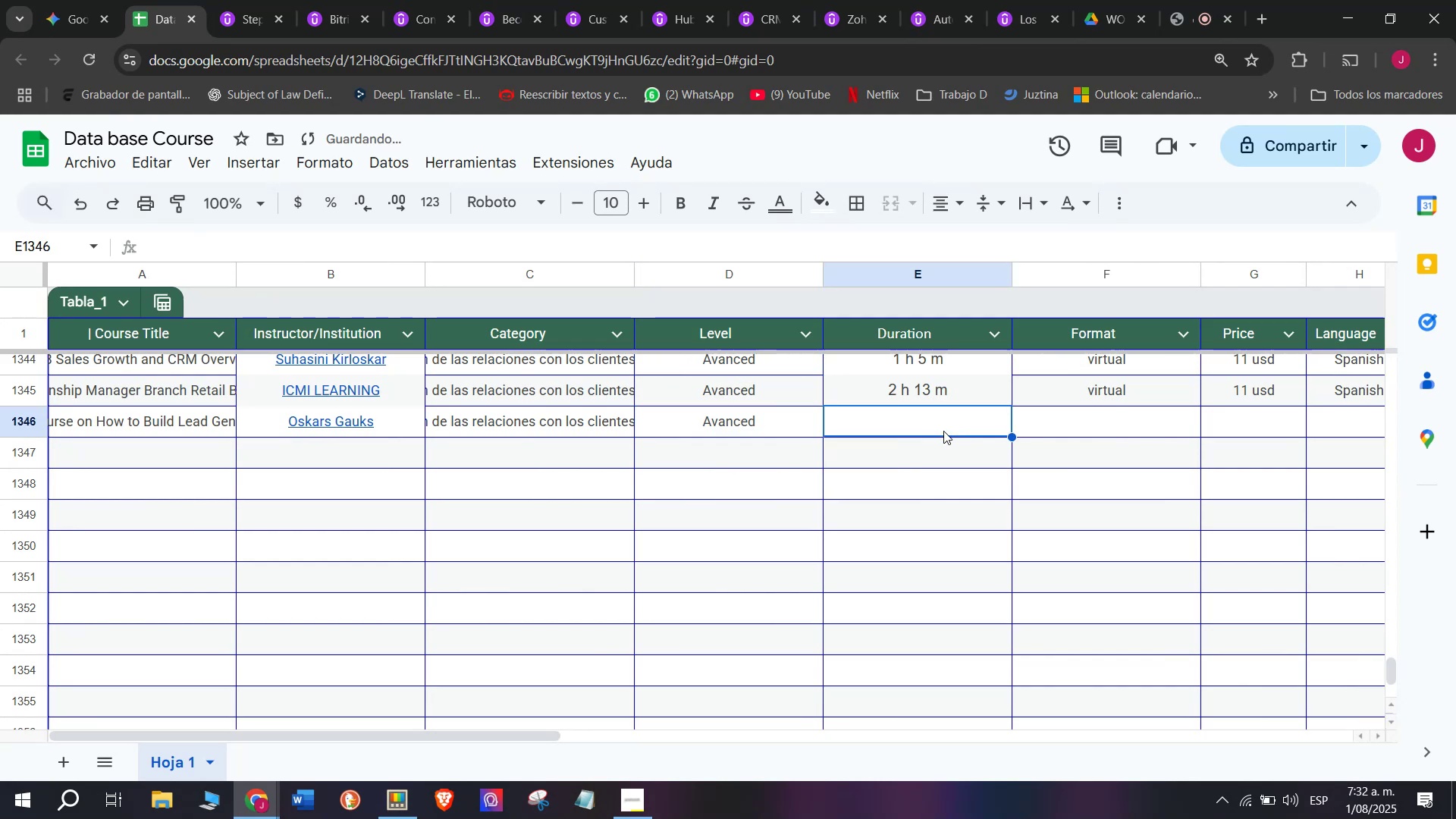 
key(Control+ControlLeft)
 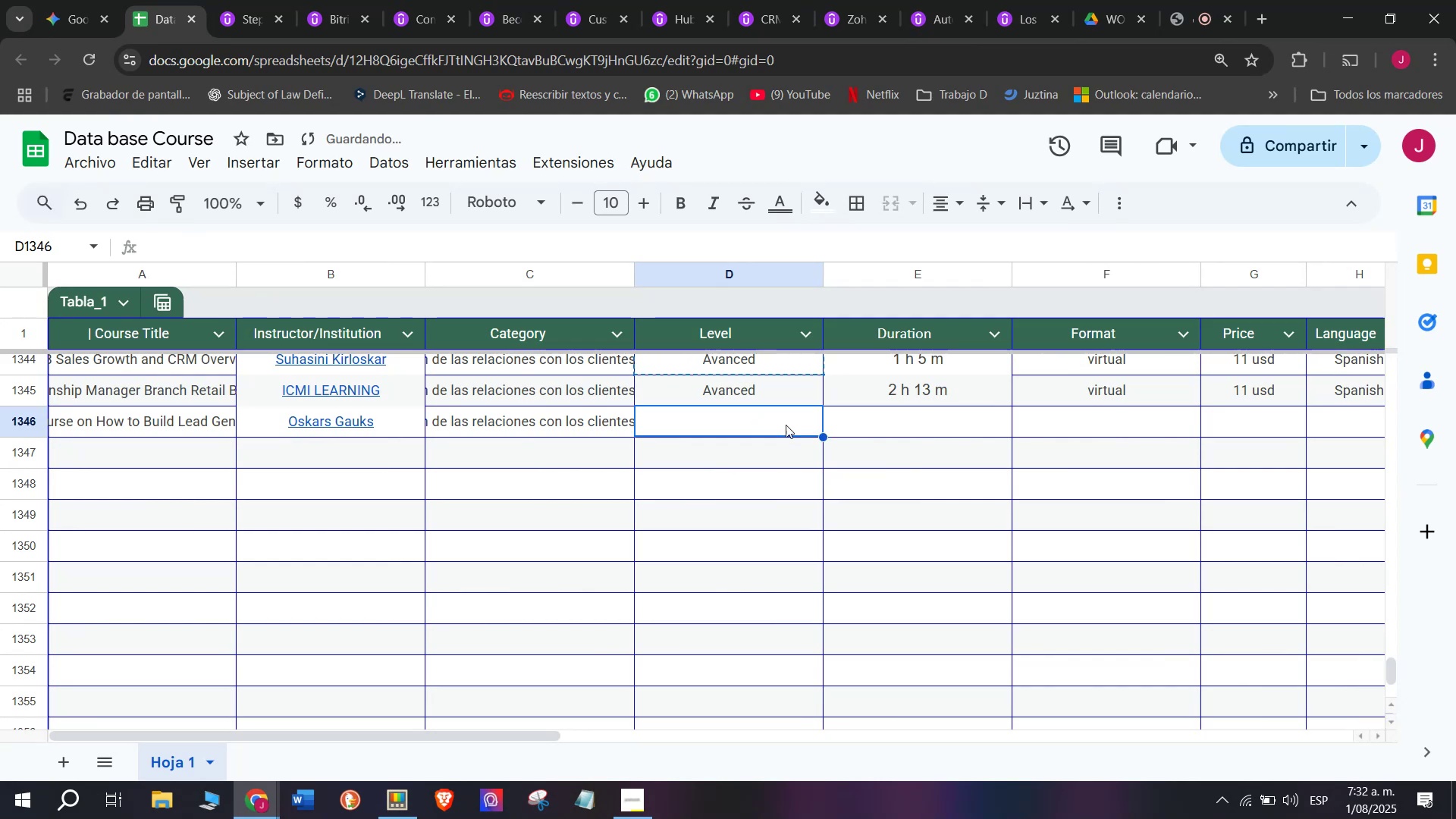 
key(Control+V)
 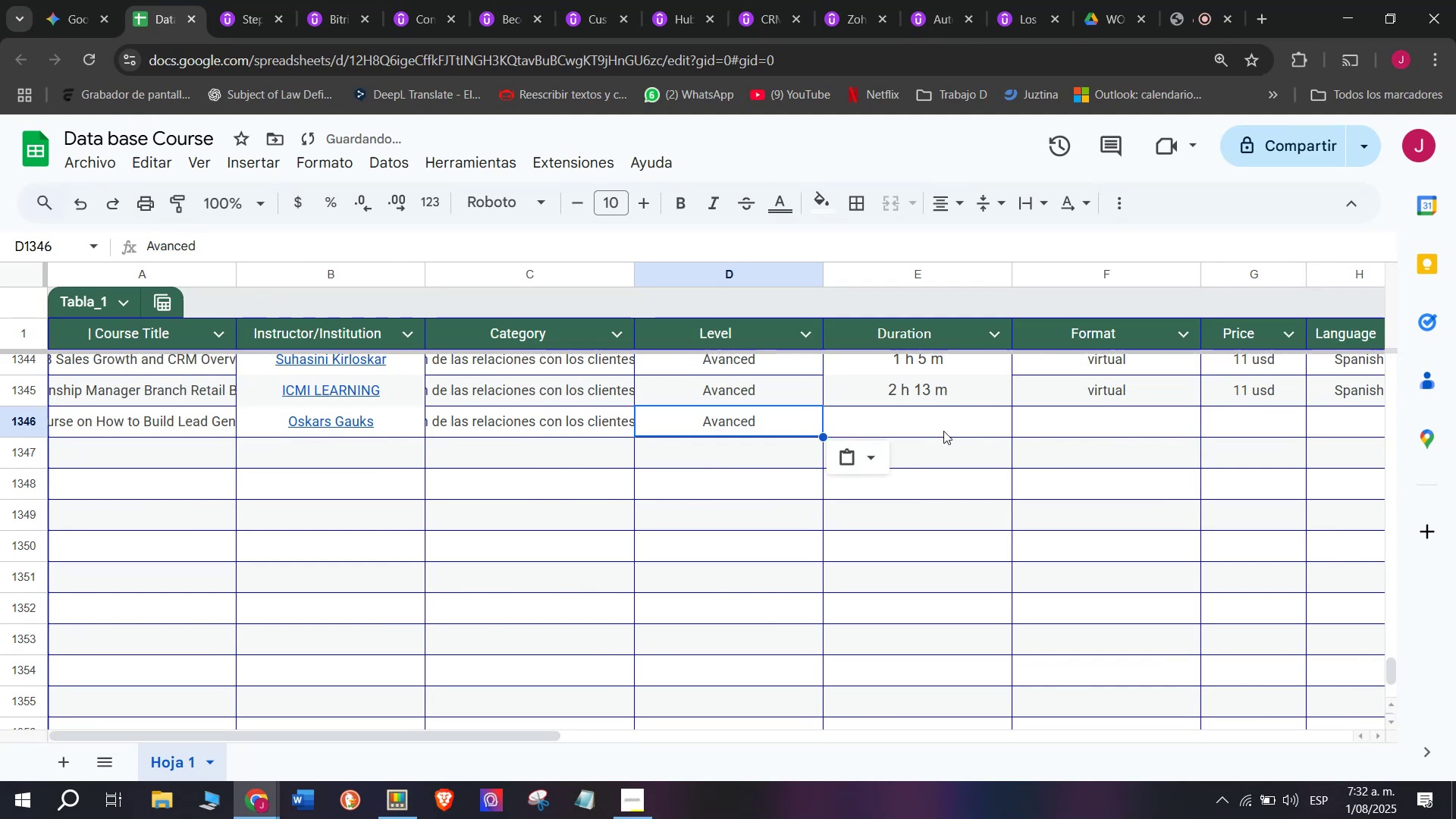 
double_click([943, 431])
 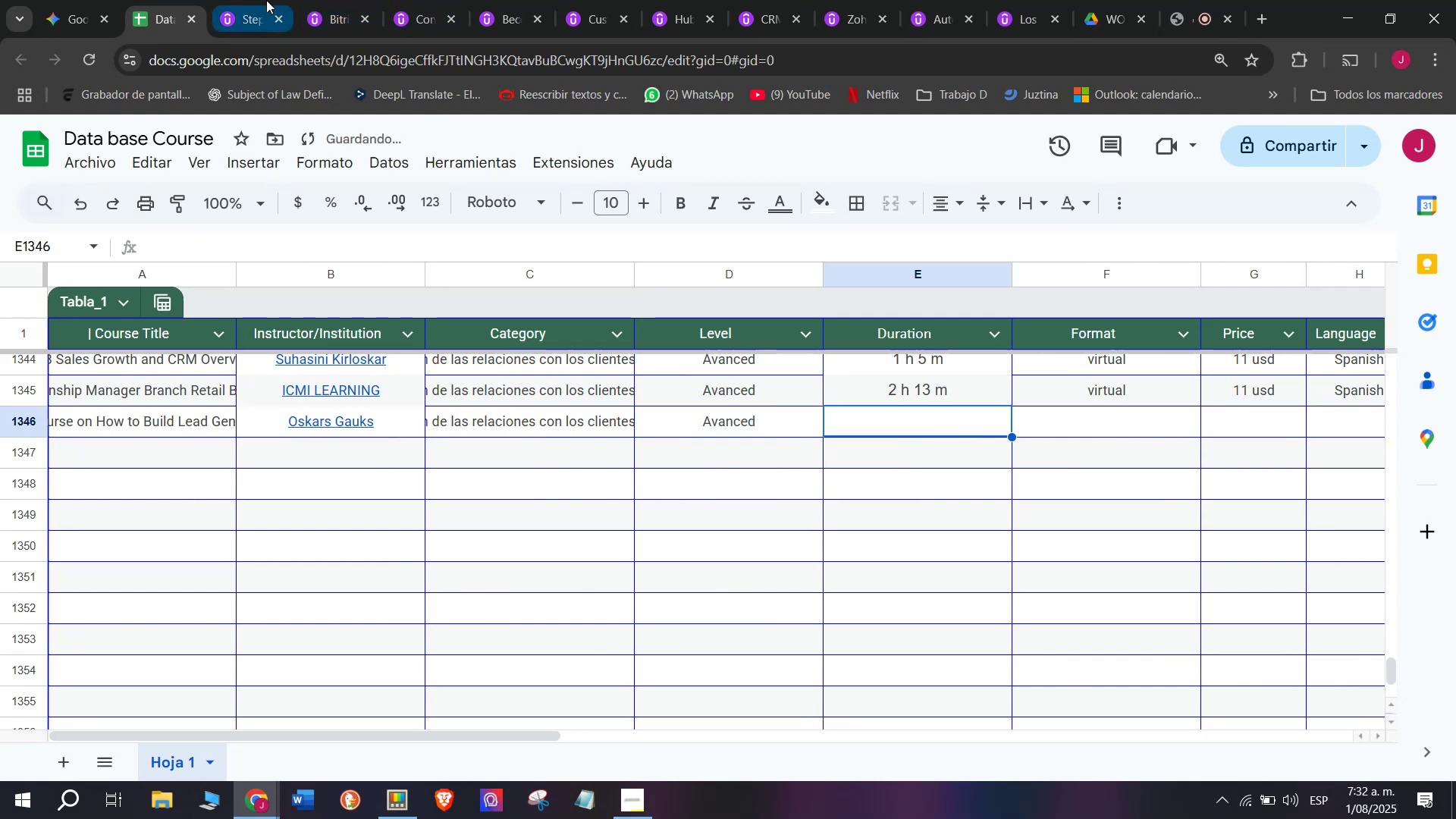 
left_click([266, 0])
 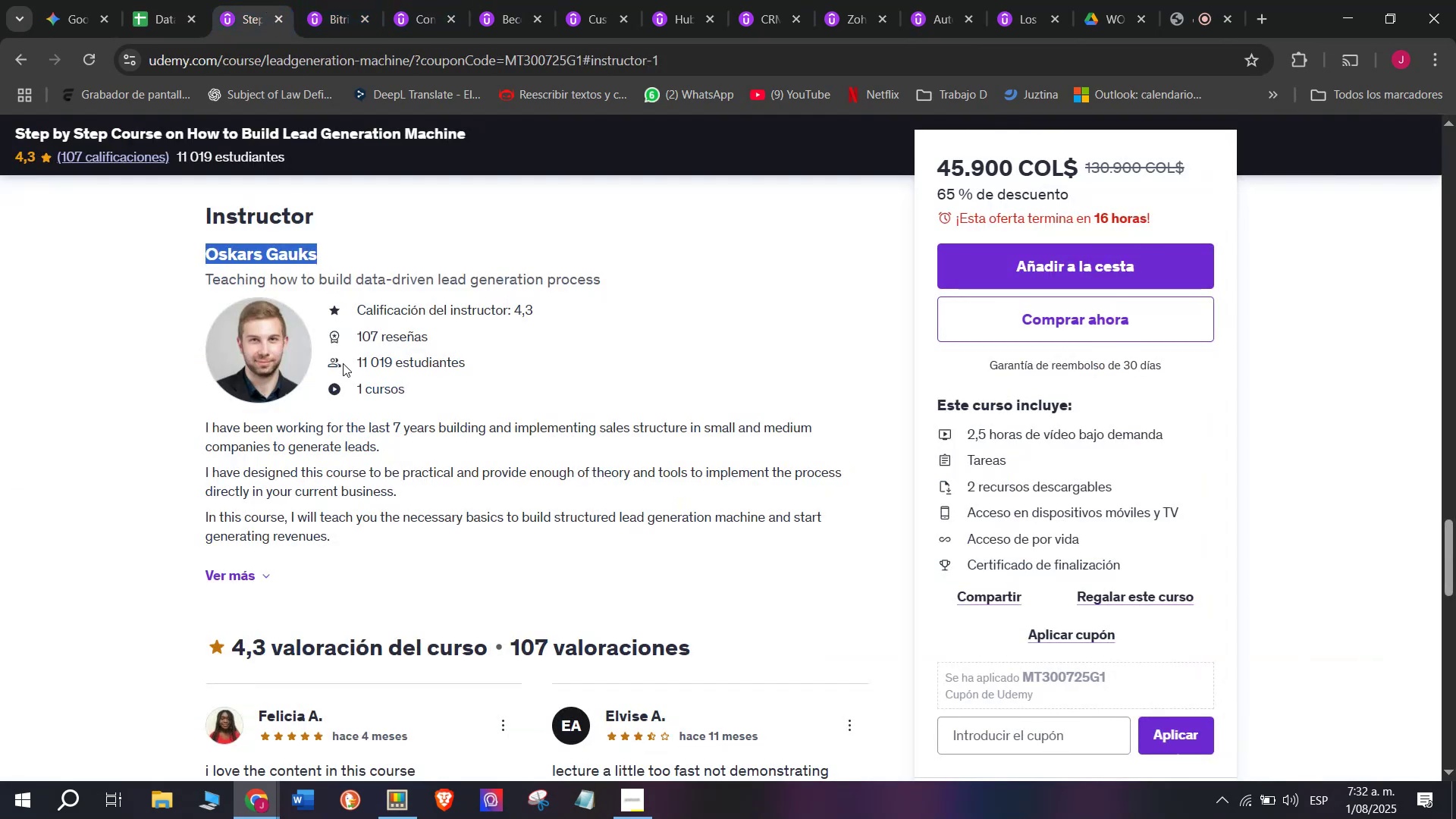 
scroll: coordinate [343, 363], scroll_direction: up, amount: 10.0
 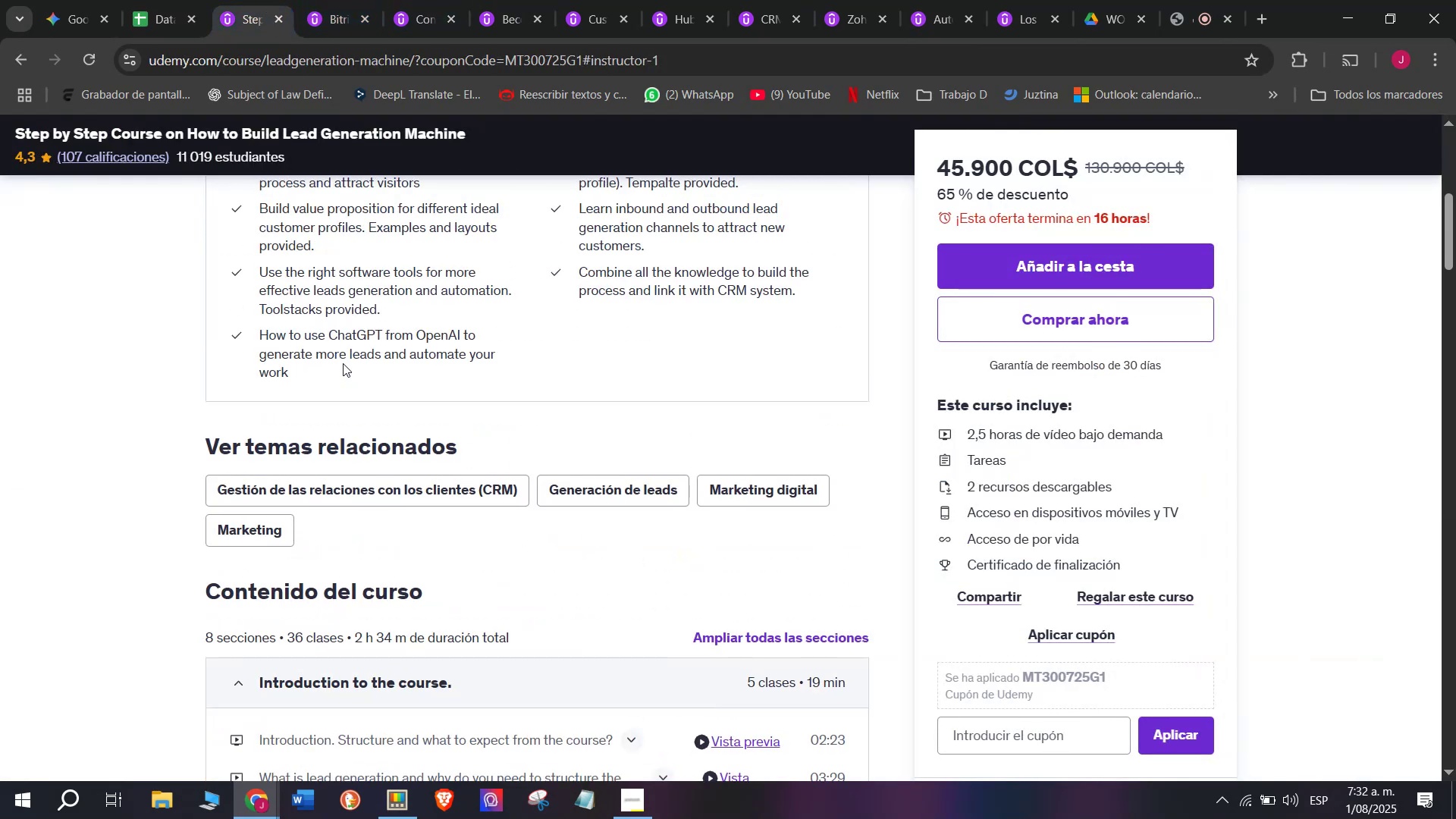 
scroll: coordinate [343, 363], scroll_direction: none, amount: 0.0
 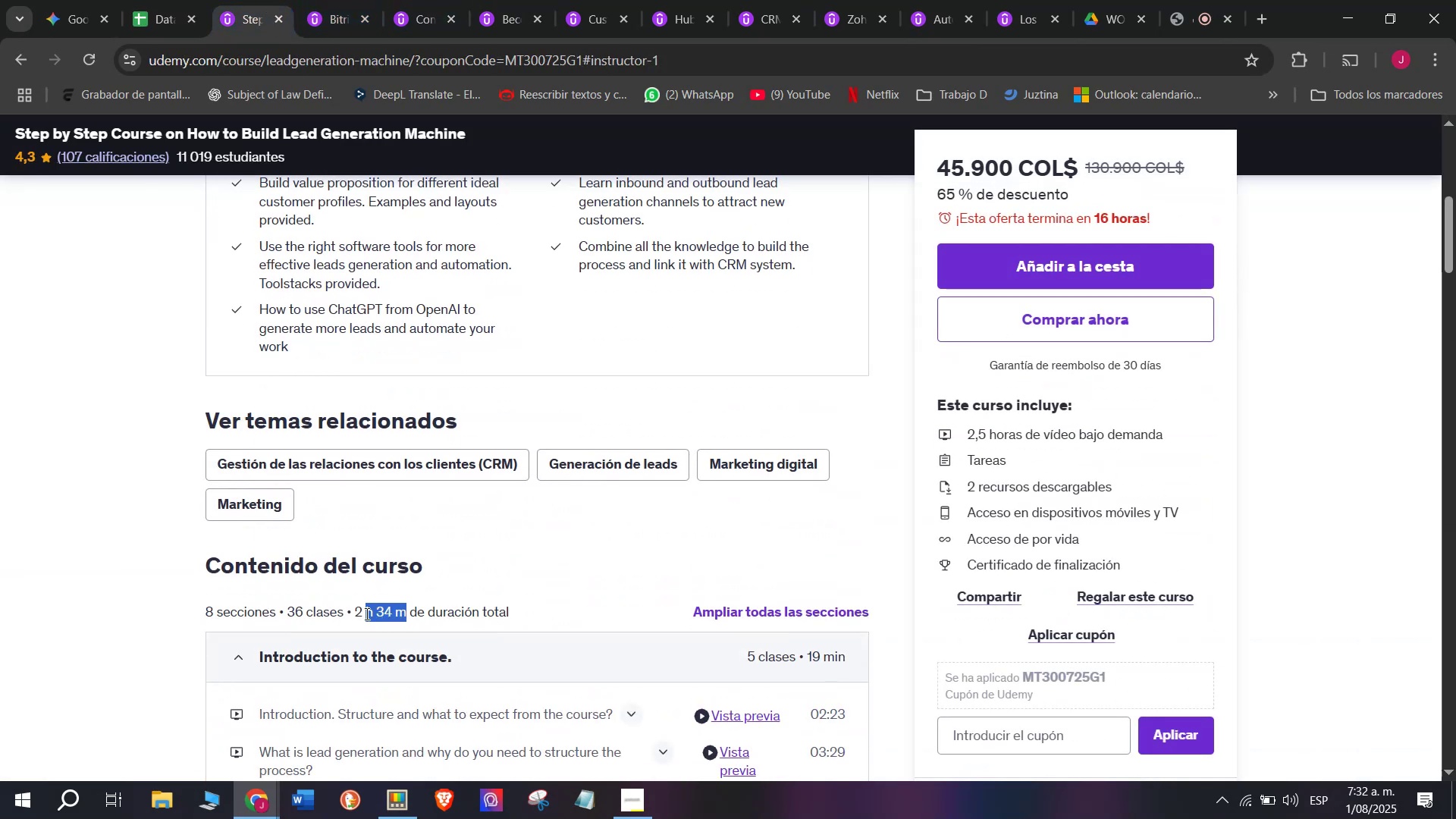 
key(Break)
 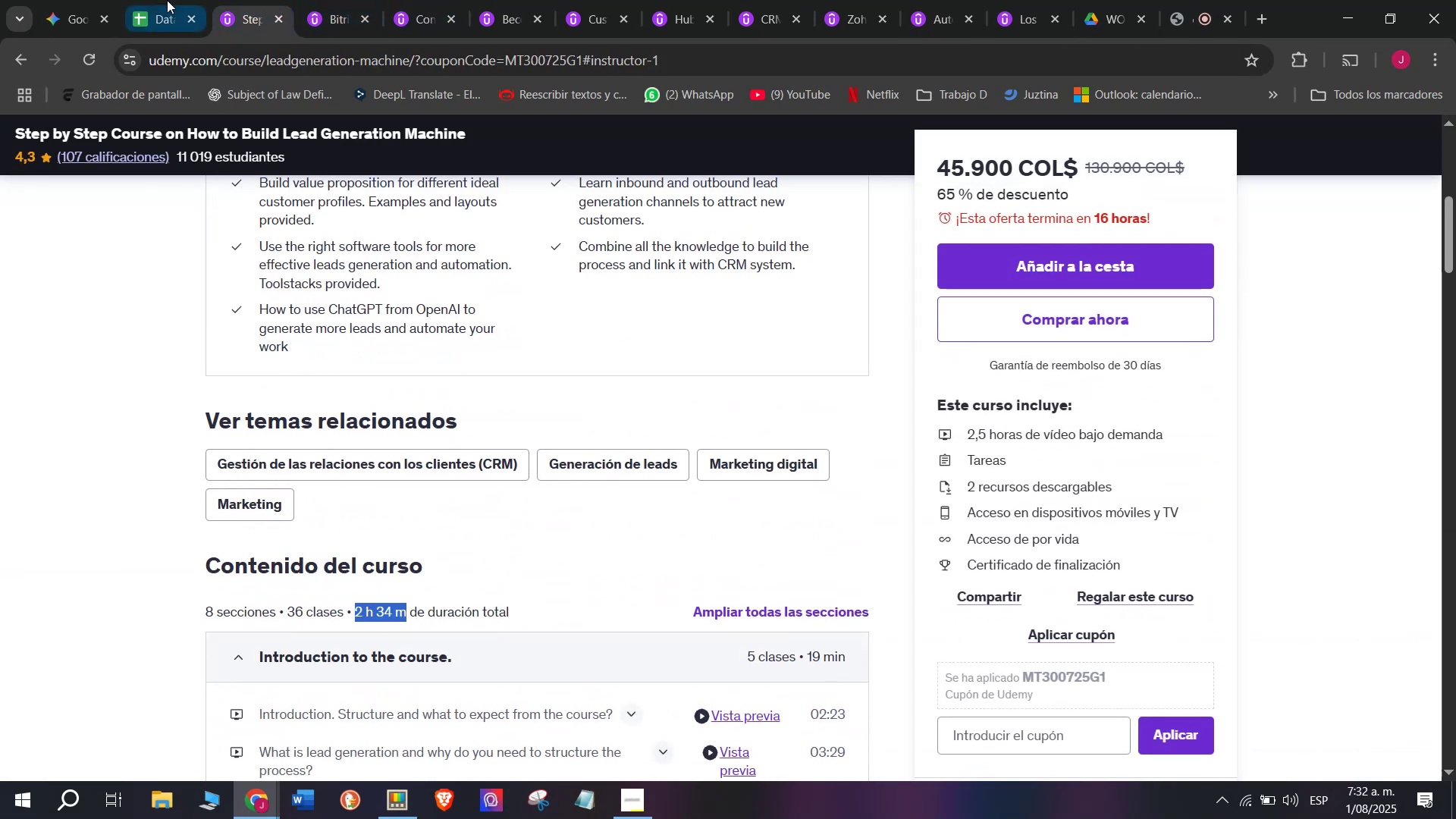 
key(Control+ControlLeft)
 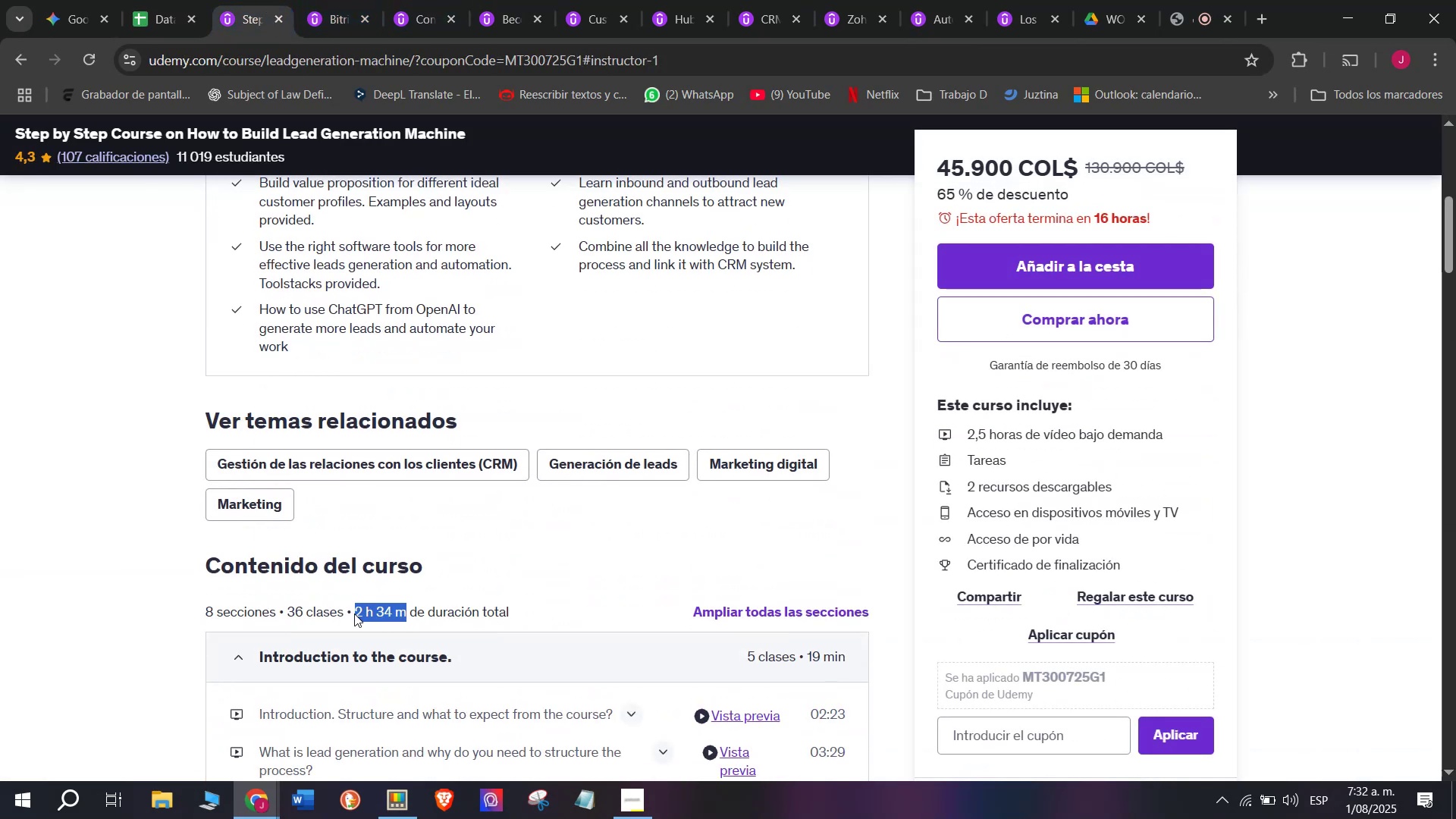 
key(Control+C)
 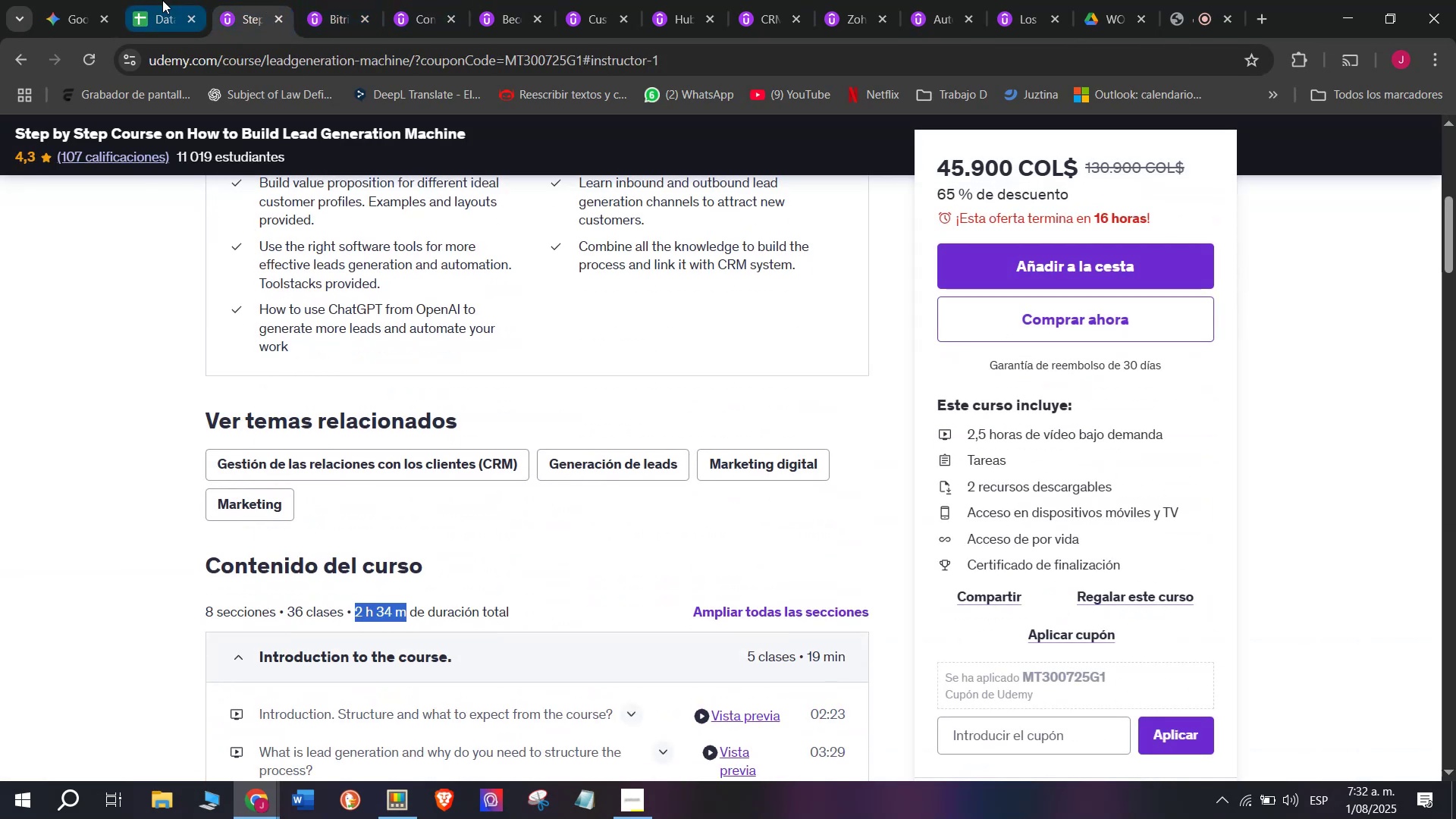 
left_click([157, 0])
 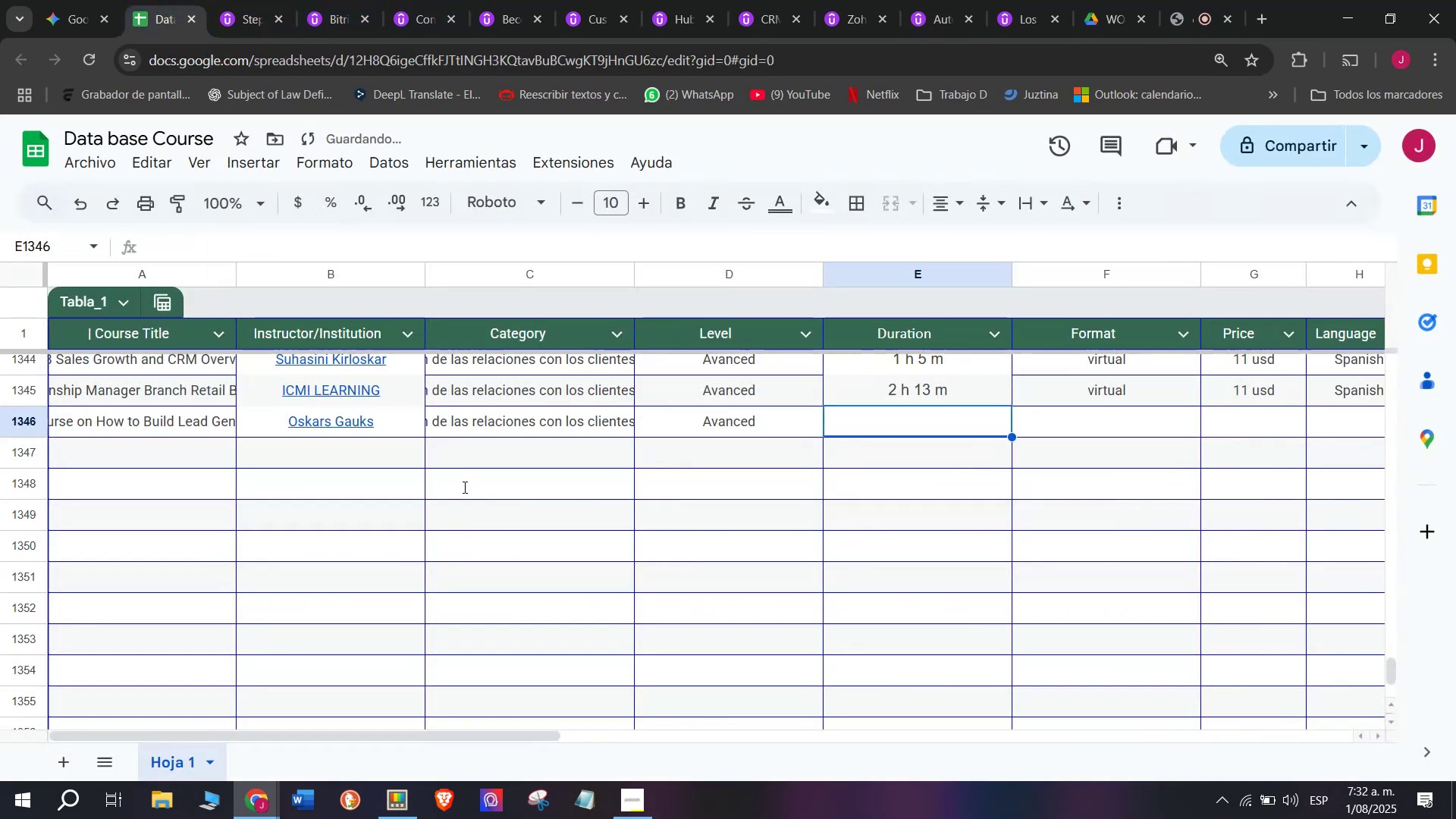 
key(Z)
 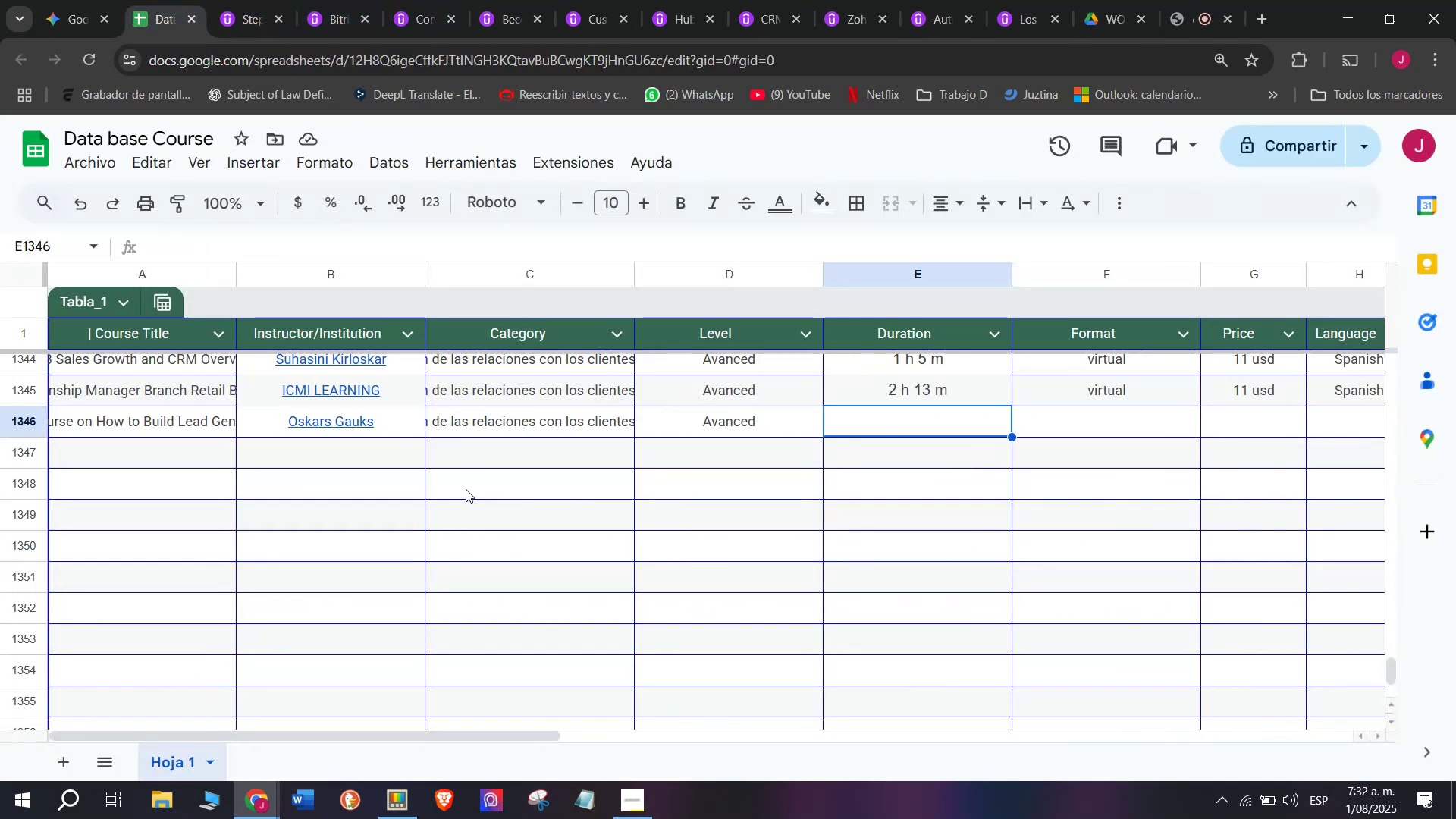 
key(Control+ControlLeft)
 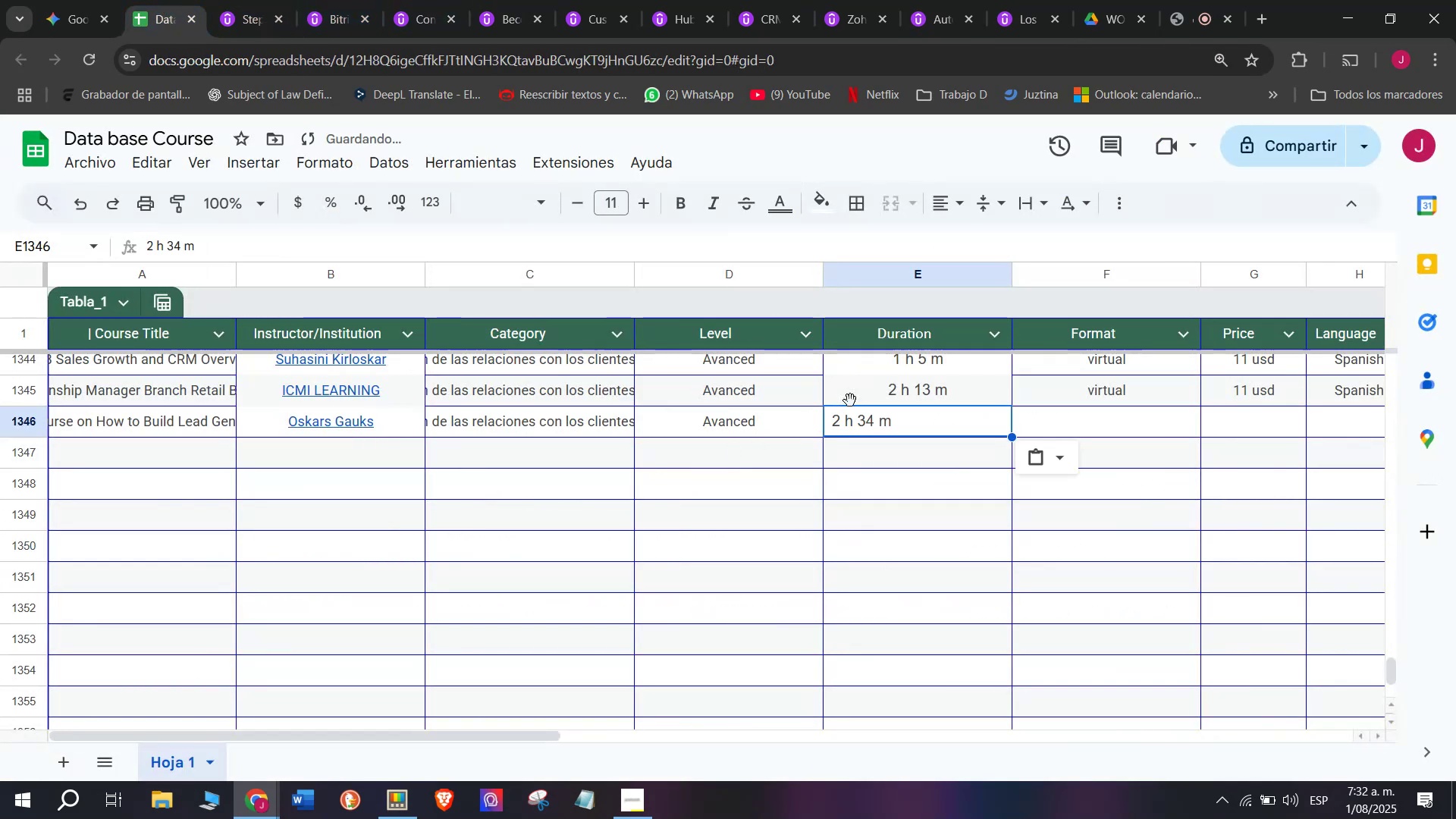 
key(Control+V)
 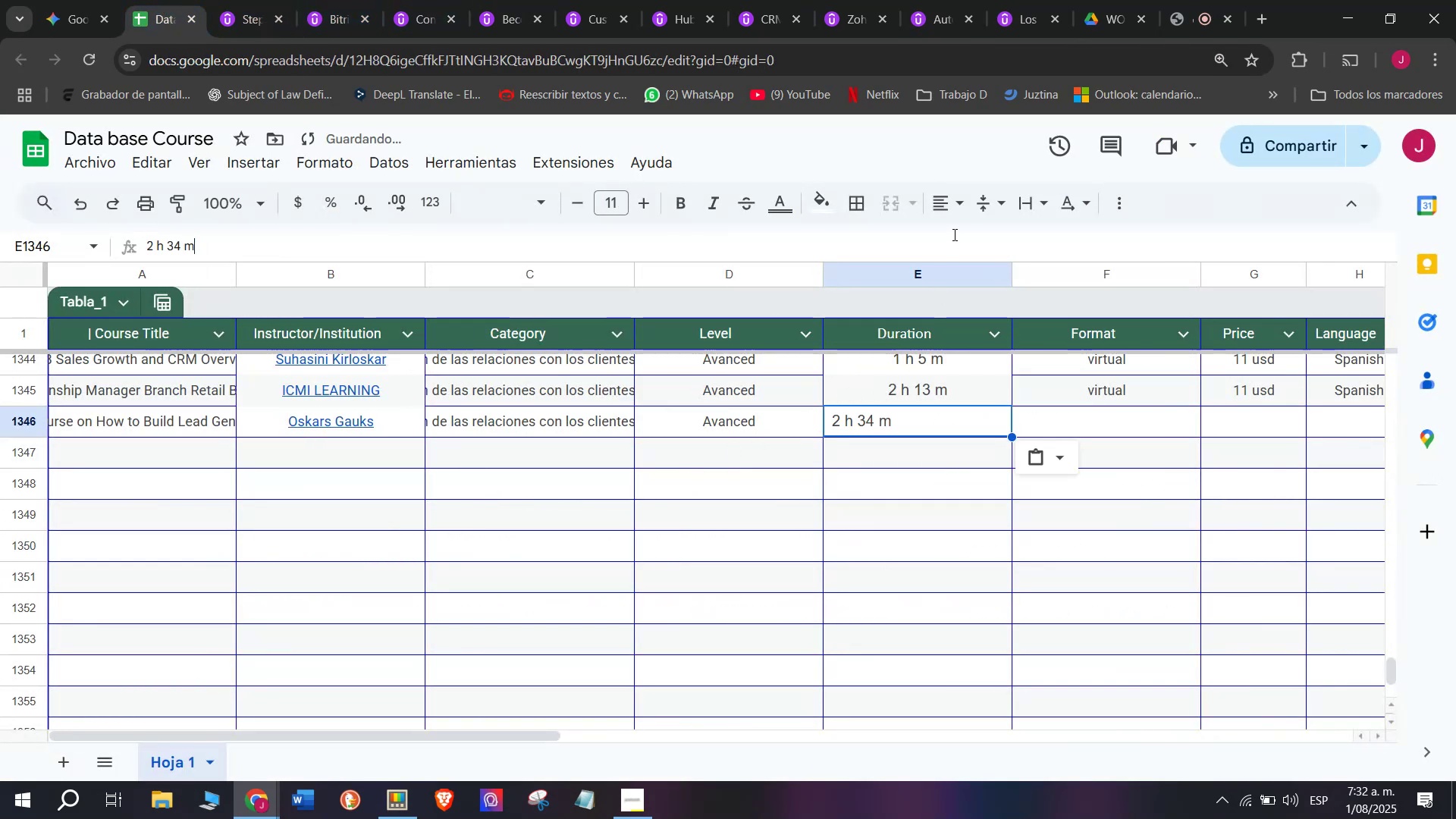 
double_click([953, 209])
 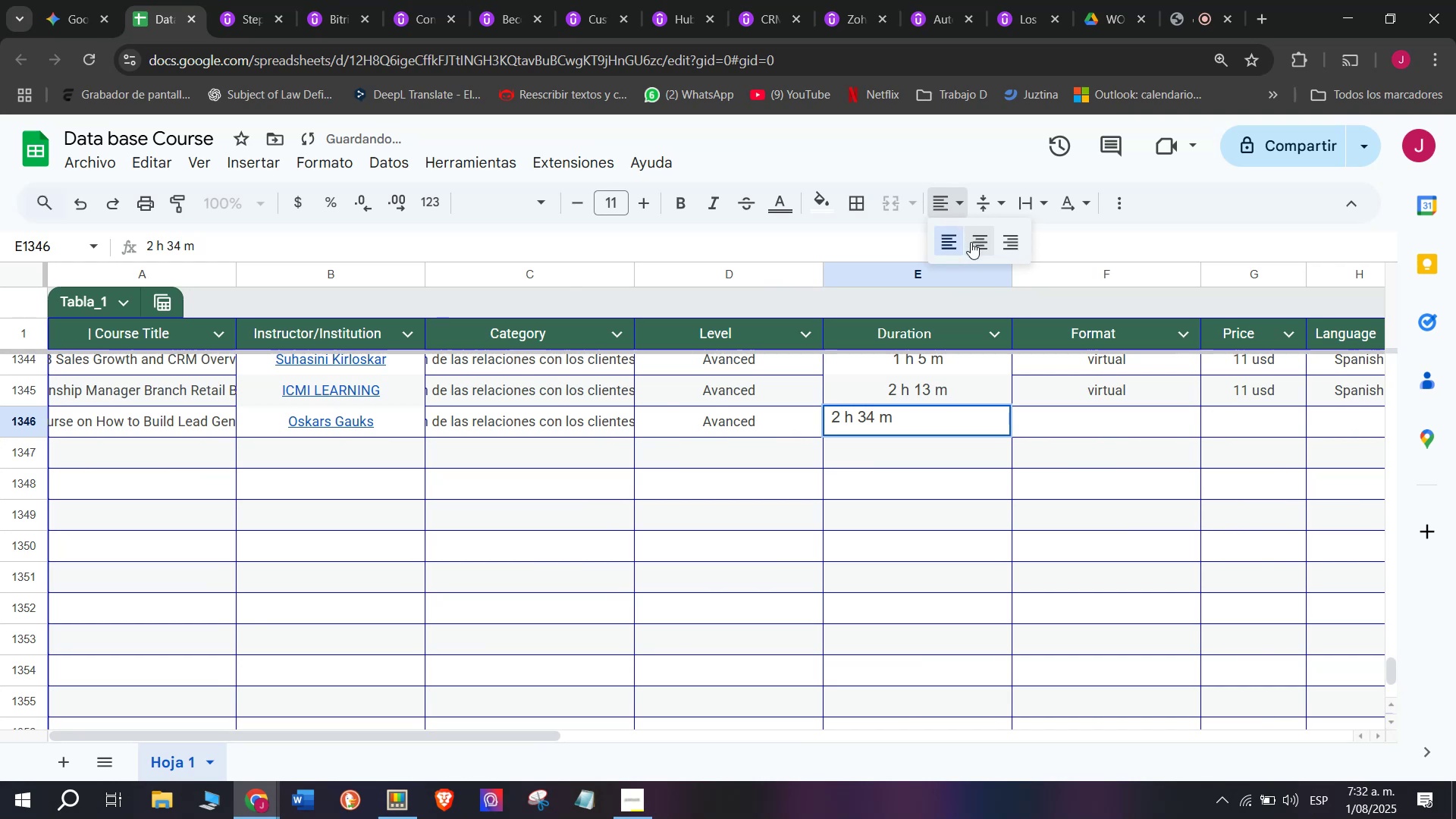 
triple_click([971, 242])
 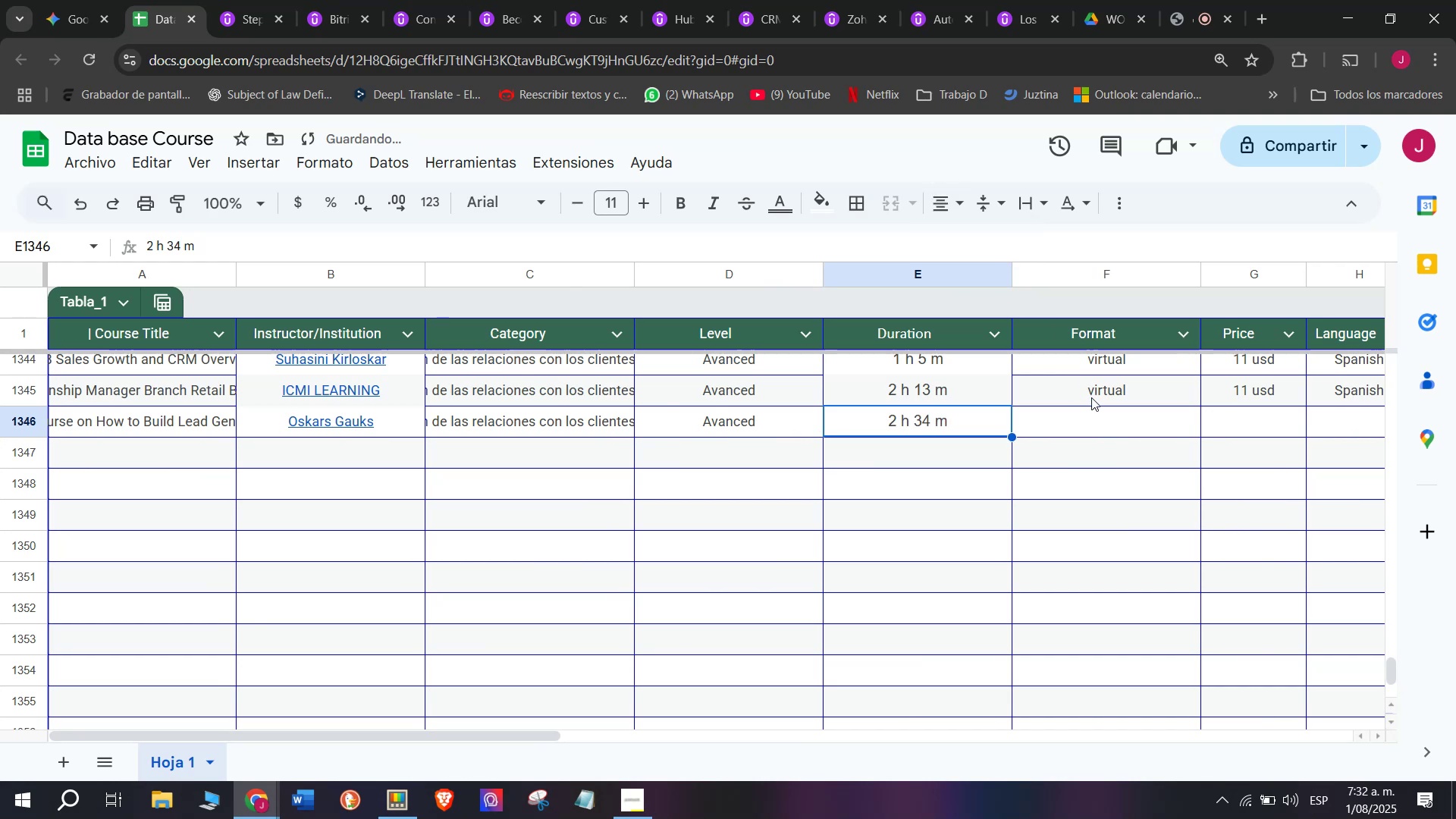 
left_click([1094, 397])
 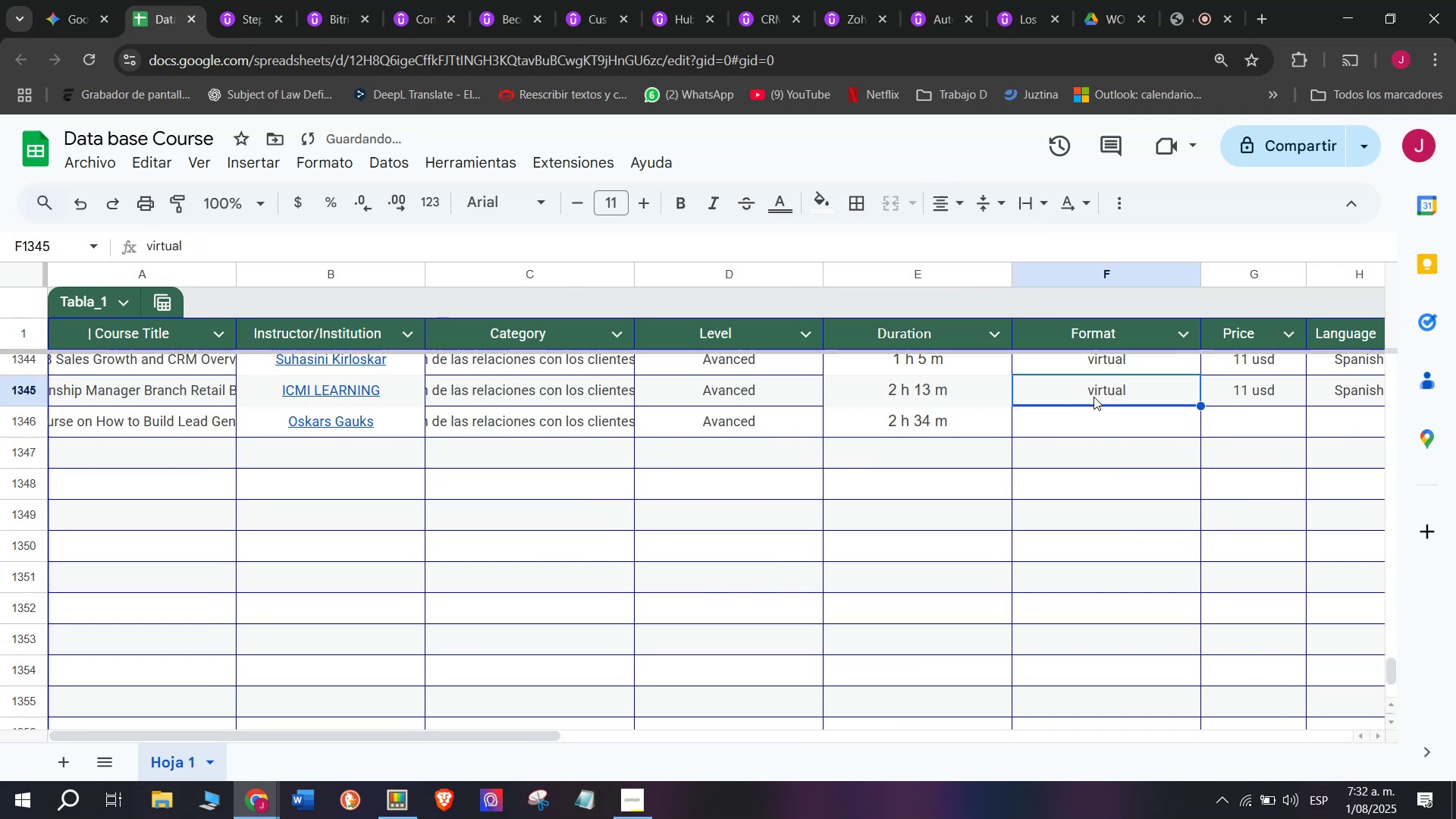 
key(Control+ControlLeft)
 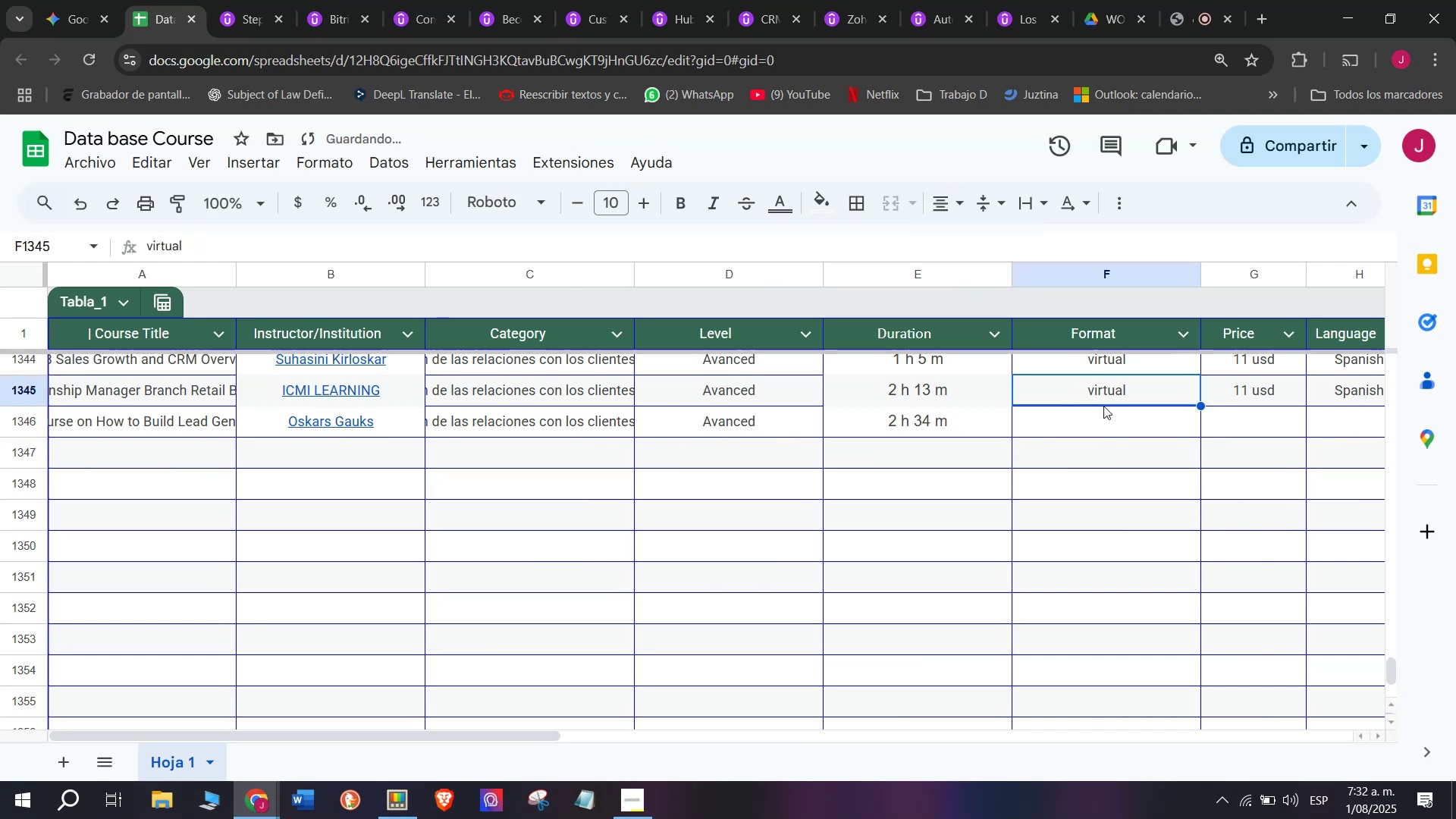 
key(Break)
 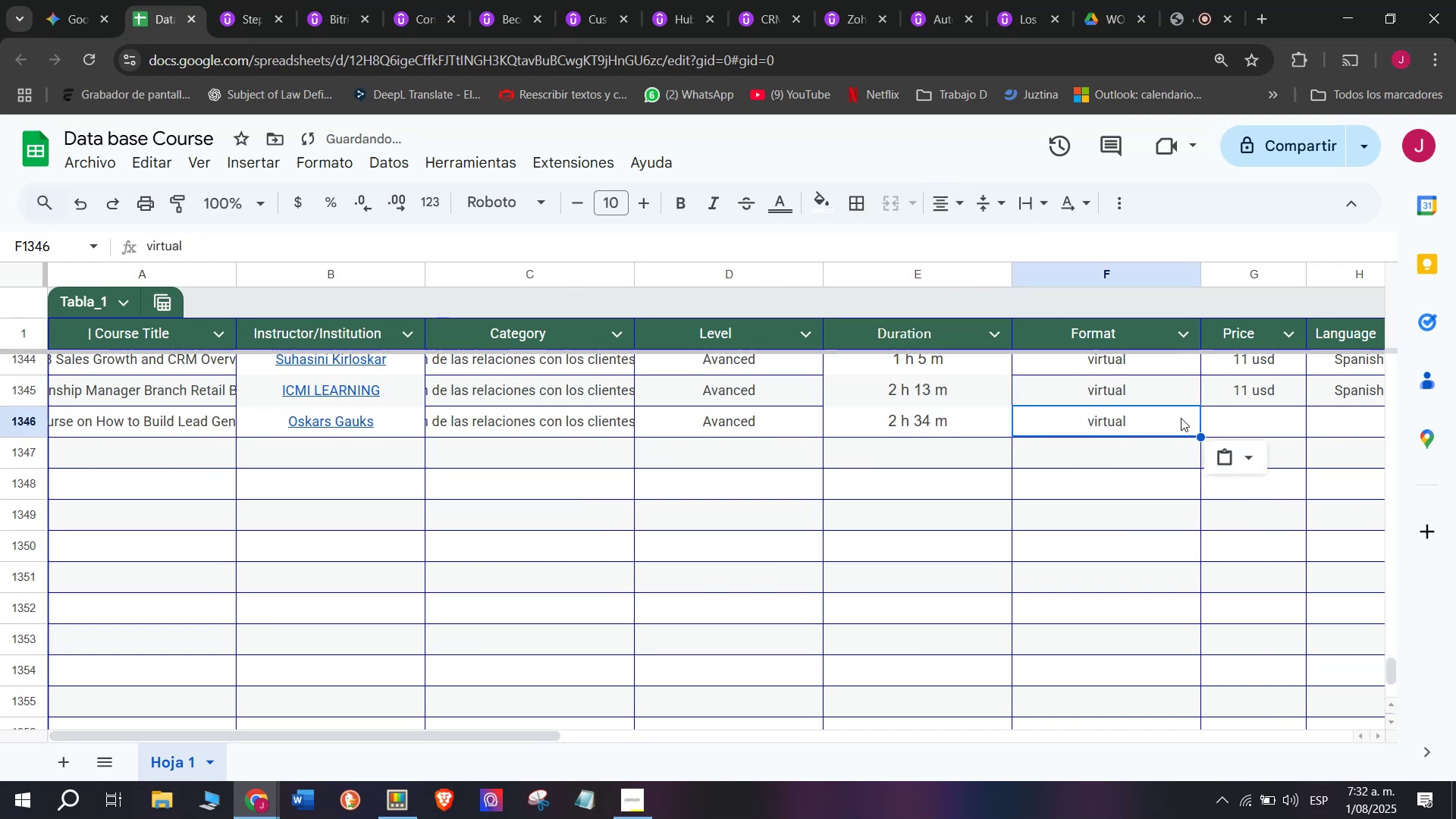 
key(Control+C)
 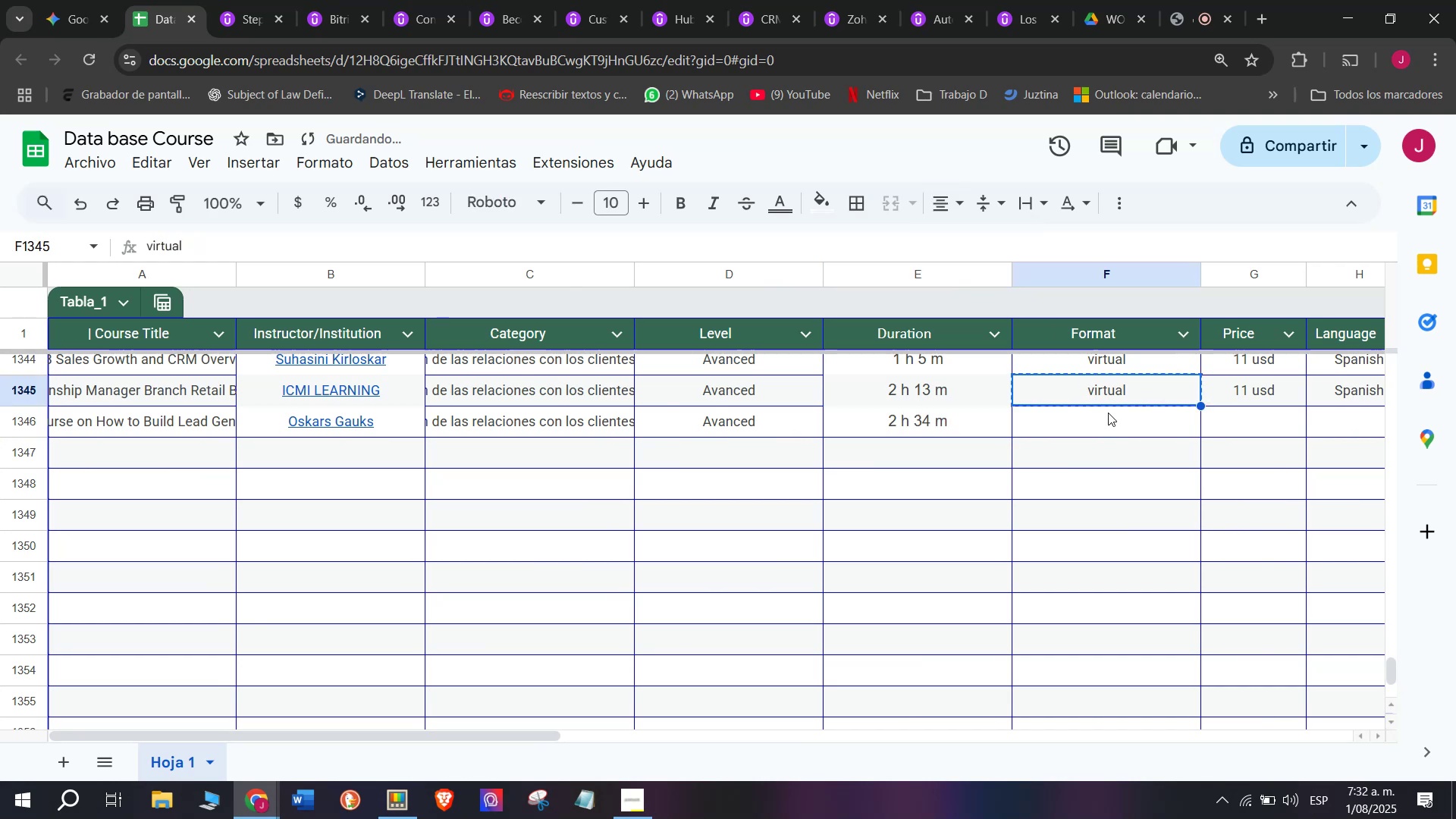 
double_click([1108, 413])
 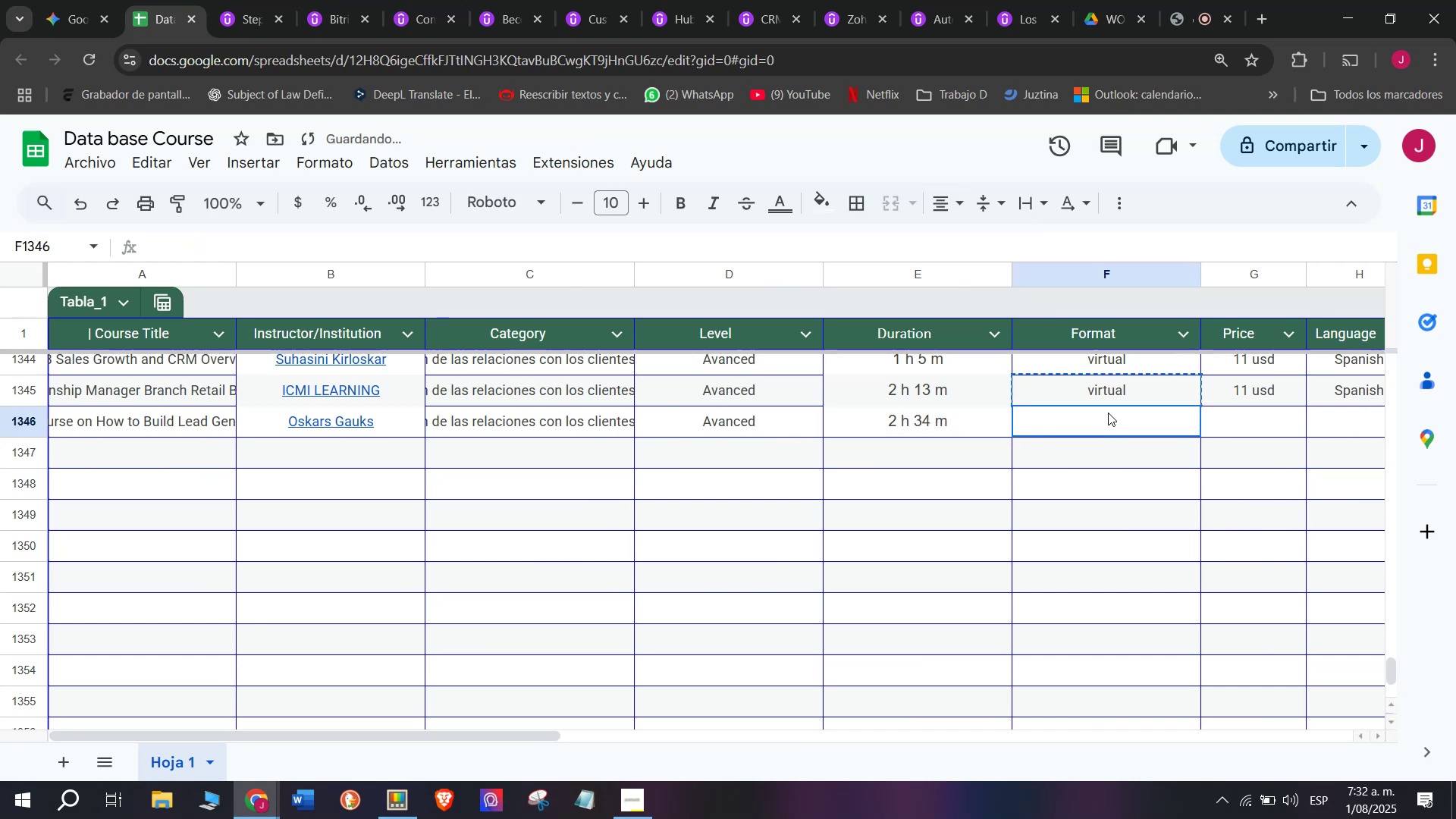 
key(Control+ControlLeft)
 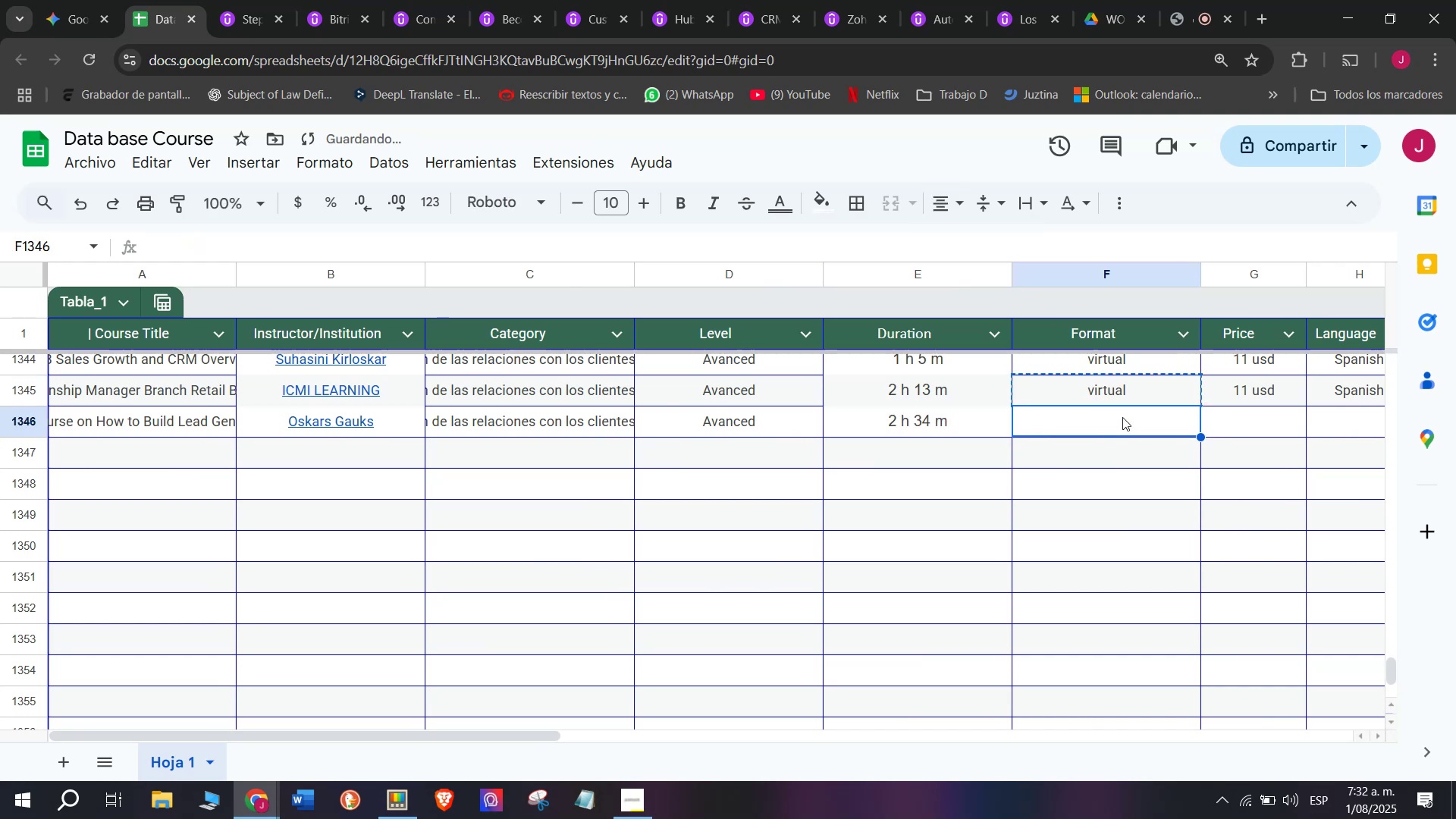 
key(Z)
 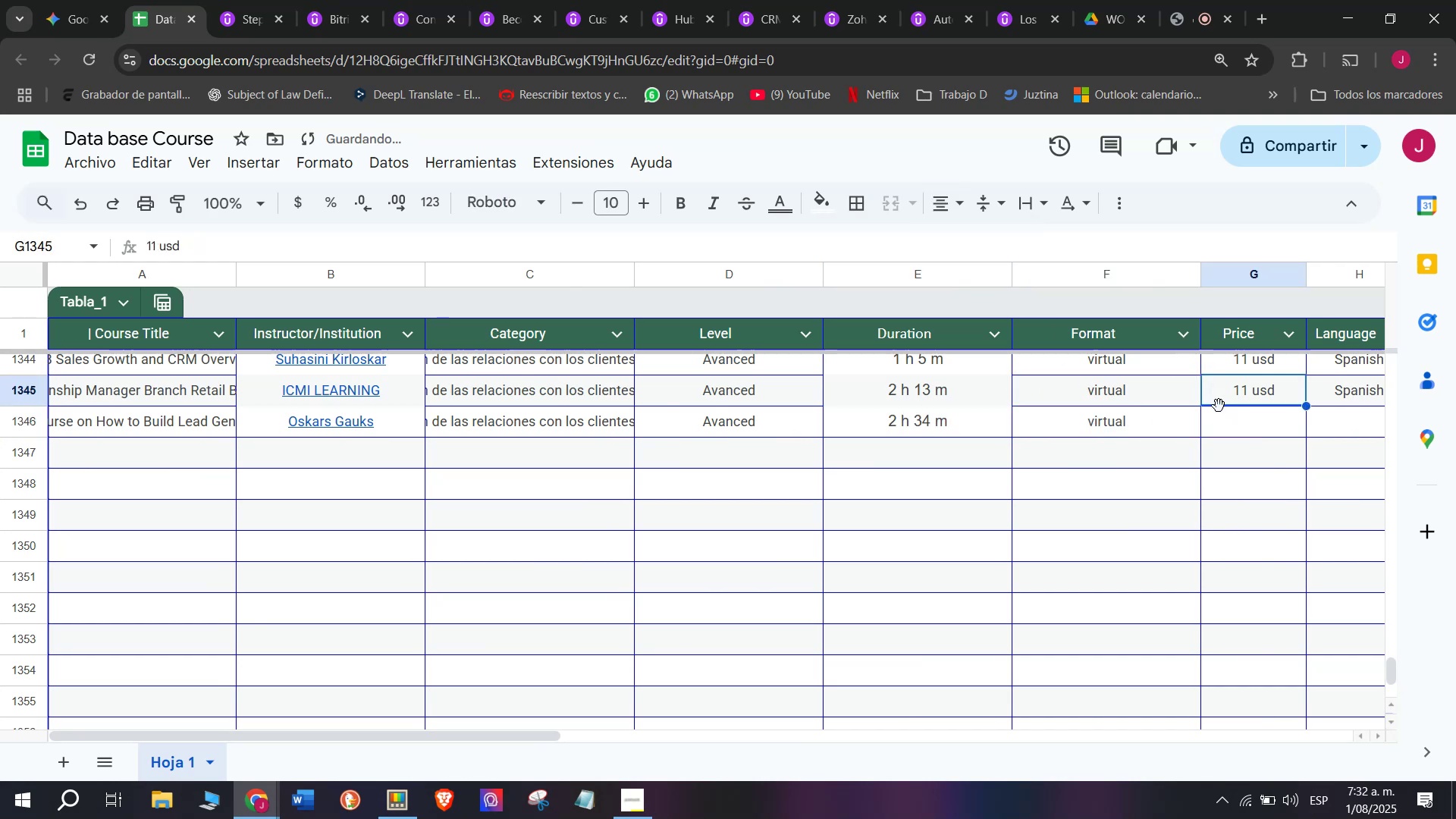 
key(Control+V)
 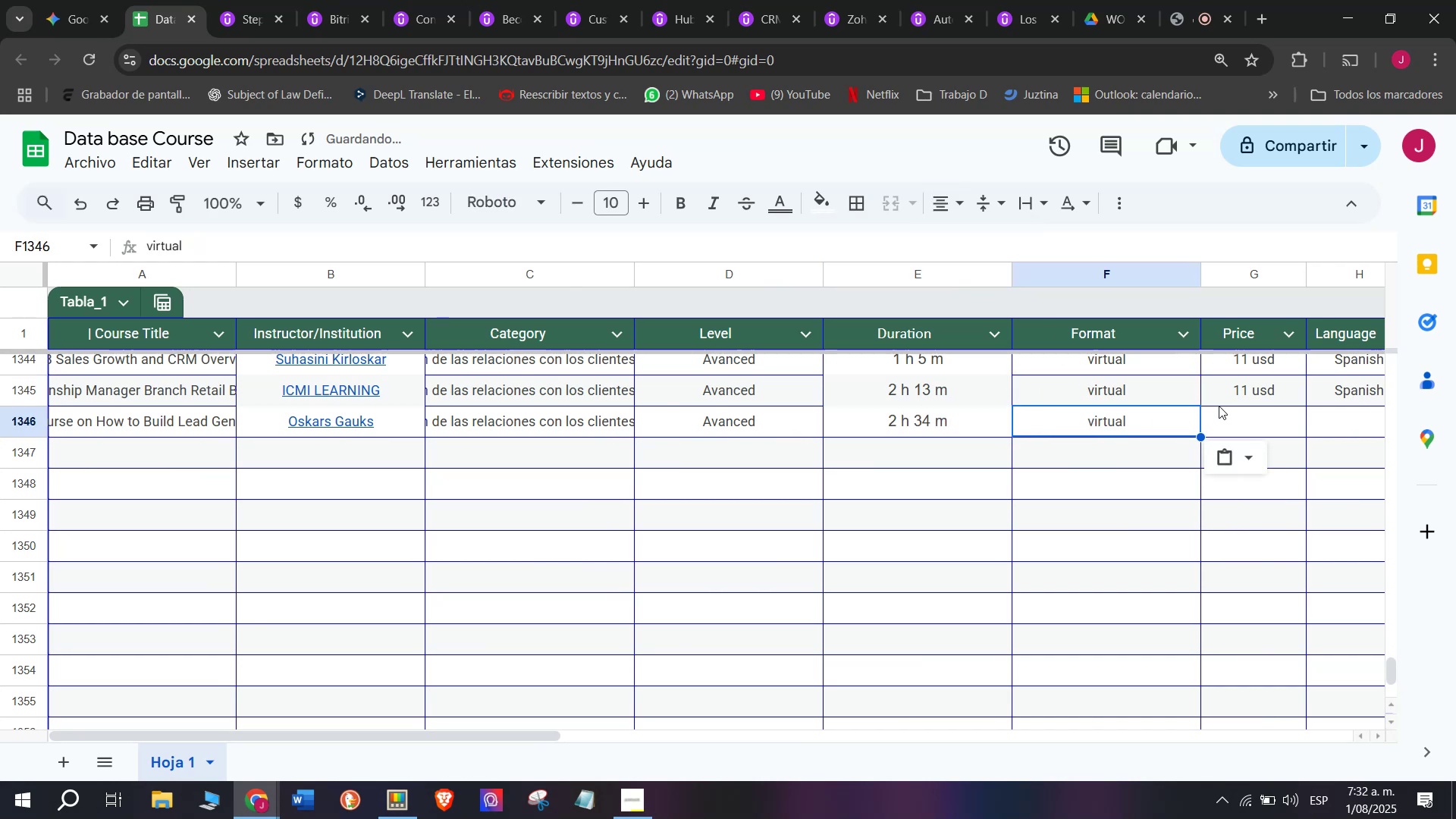 
left_click([1219, 406])
 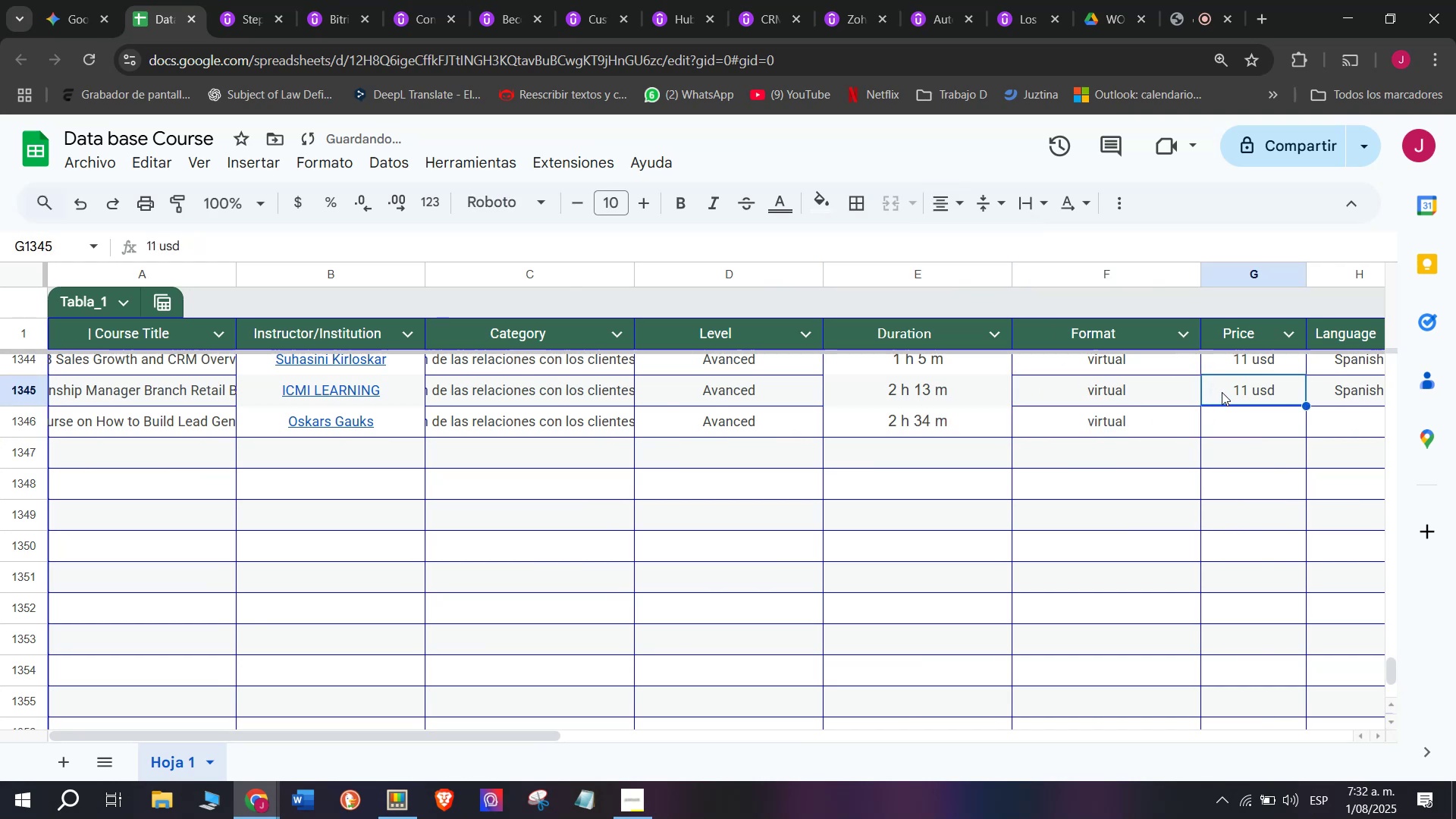 
key(Break)
 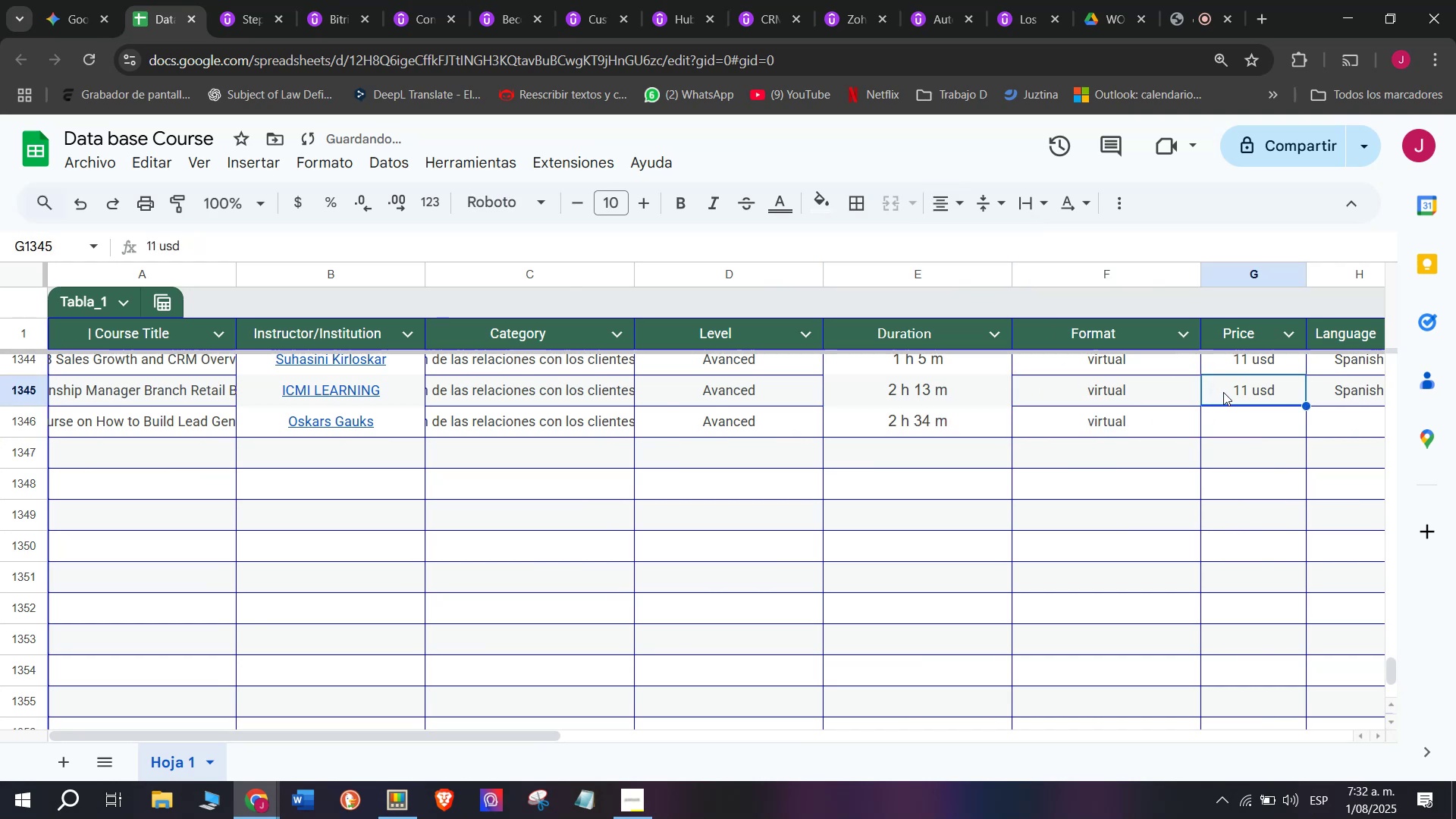 
key(Control+ControlLeft)
 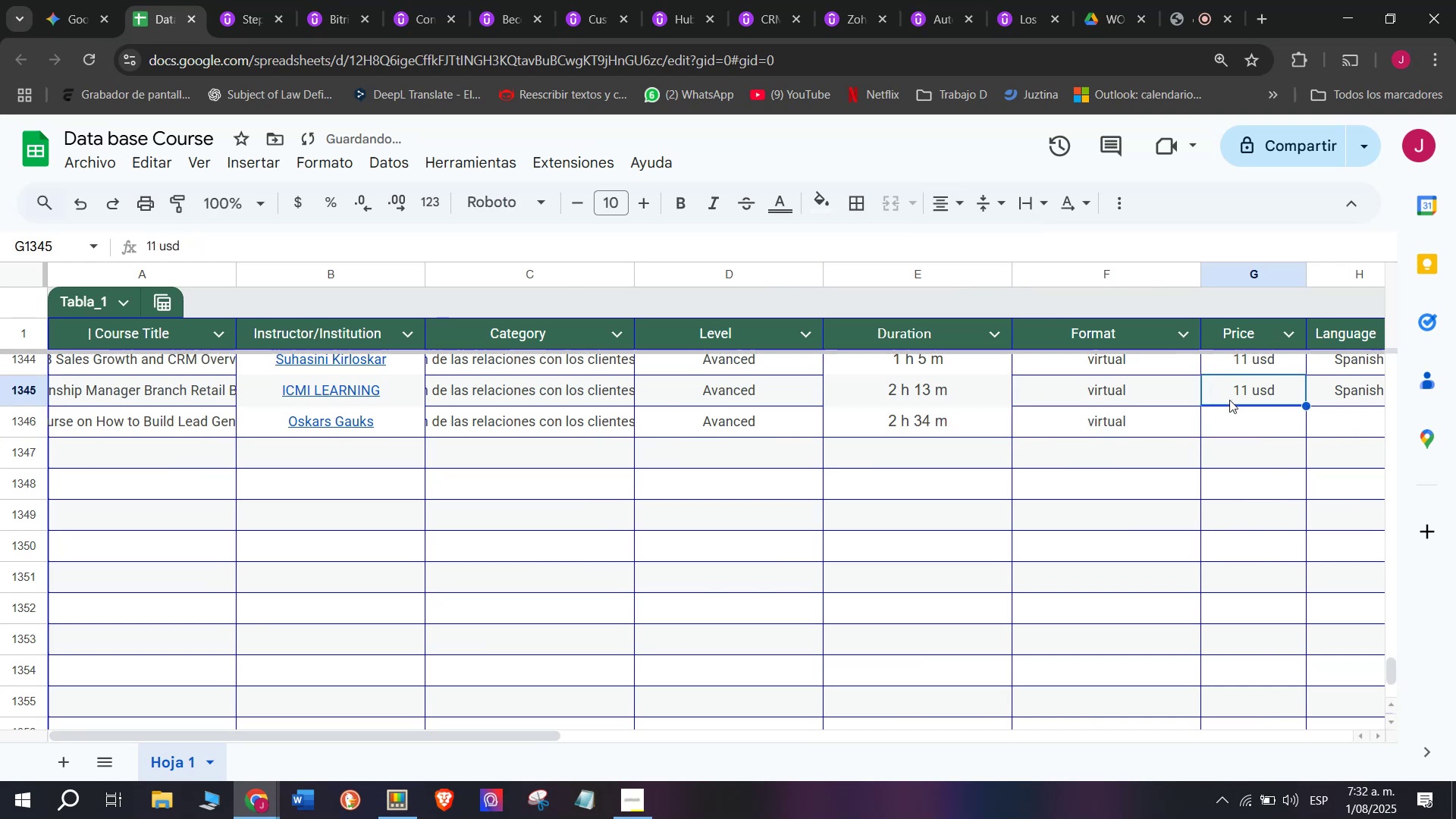 
key(Control+C)
 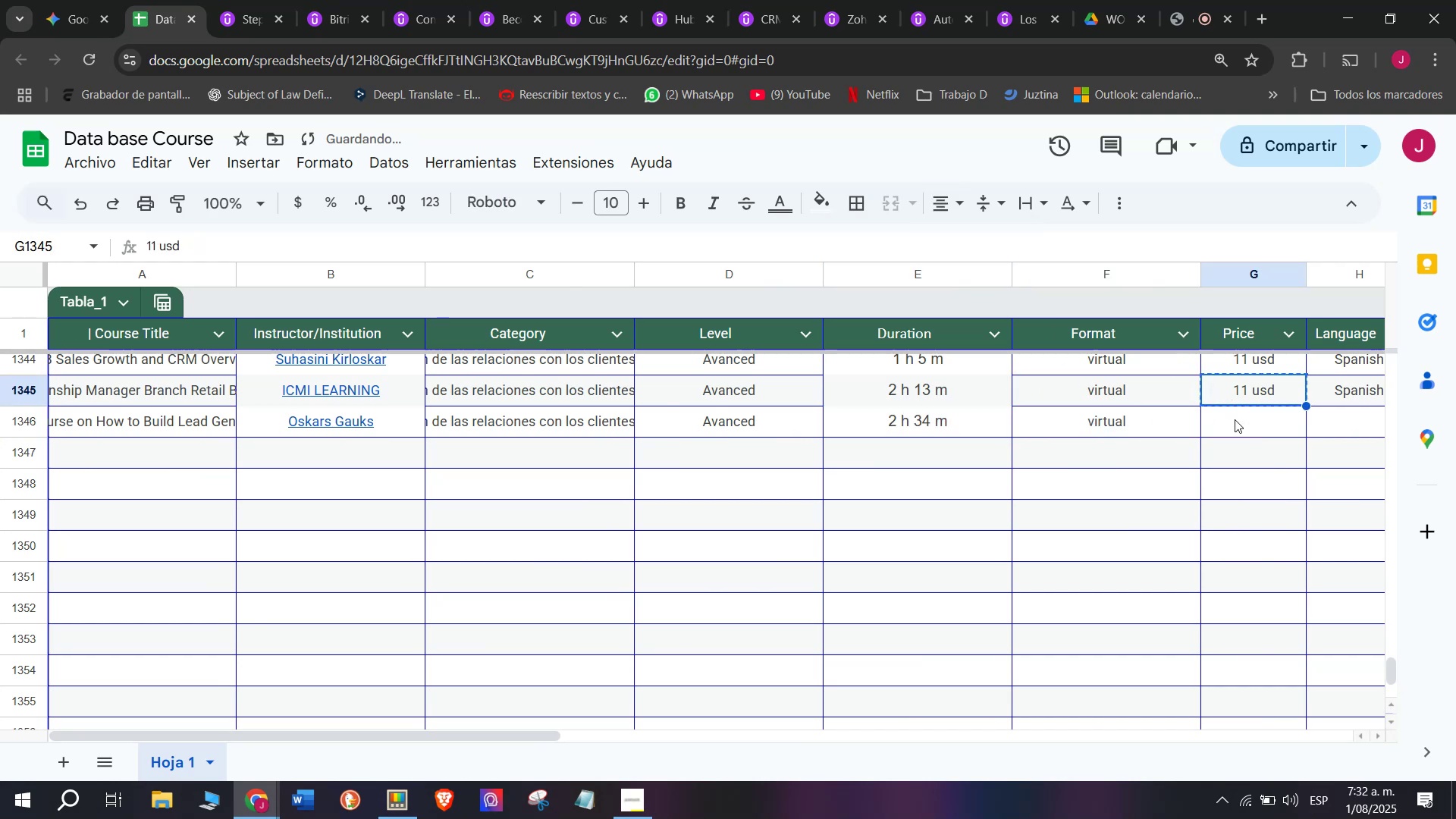 
left_click([1235, 419])
 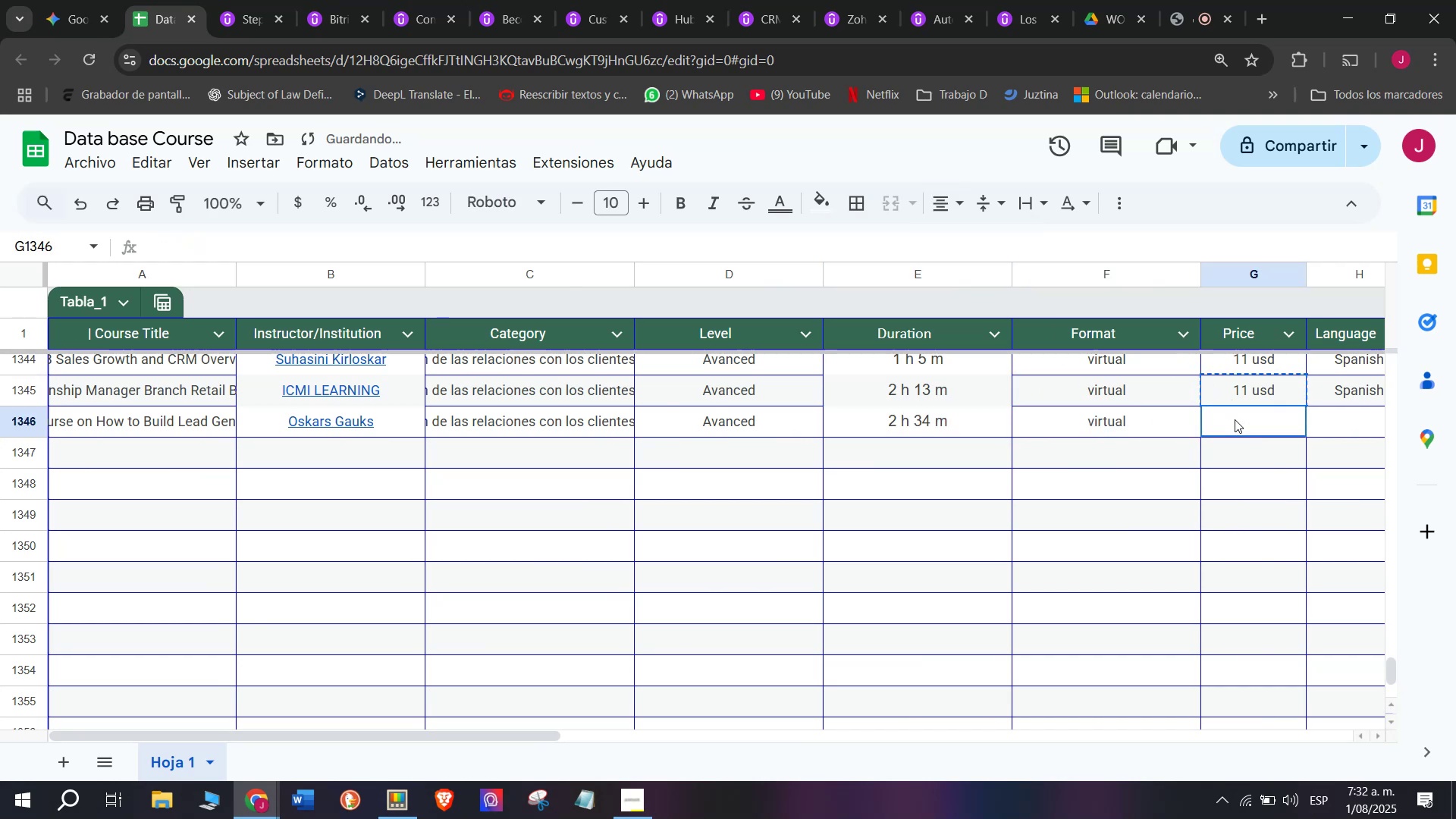 
key(Control+ControlLeft)
 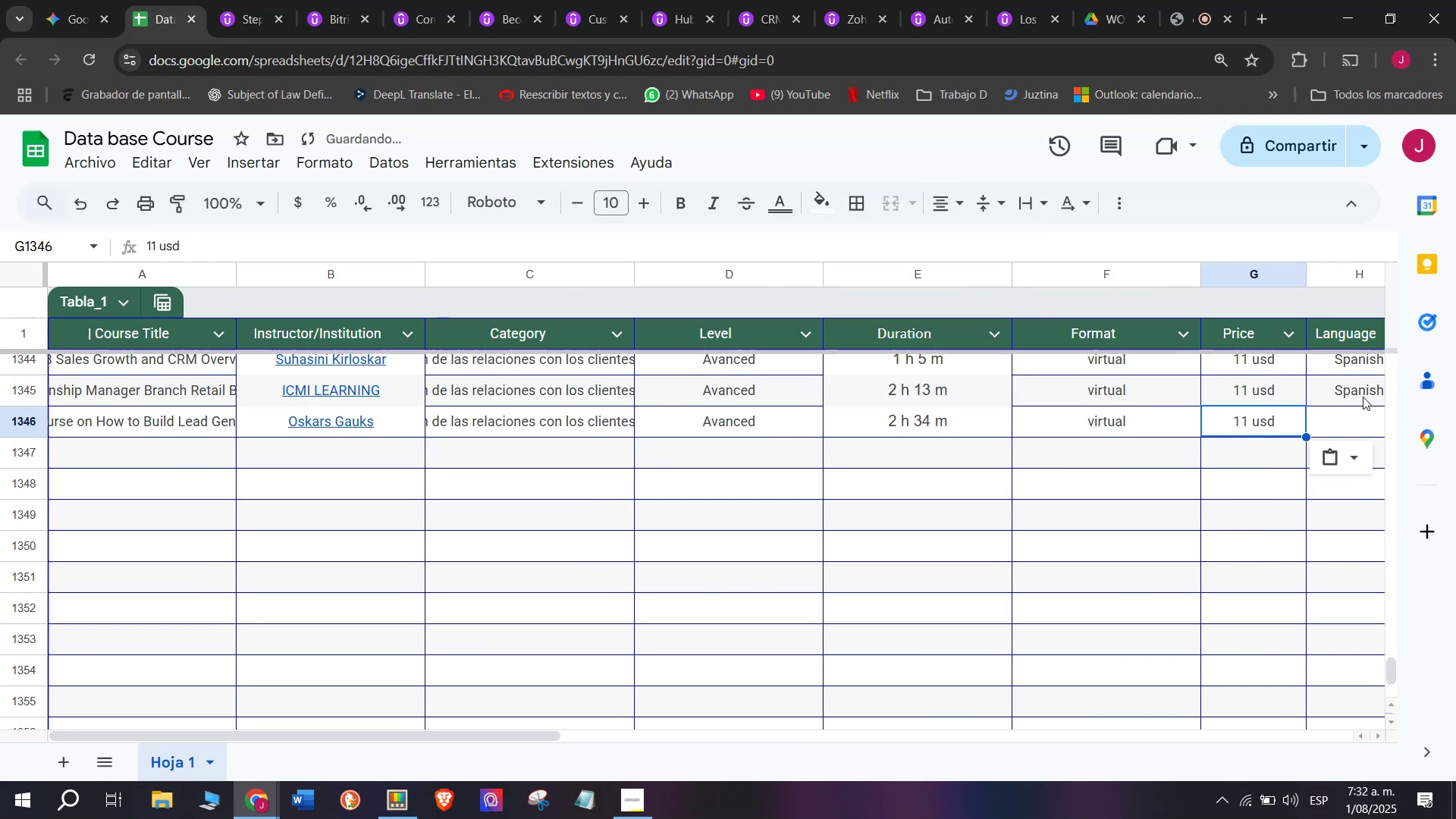 
key(Z)
 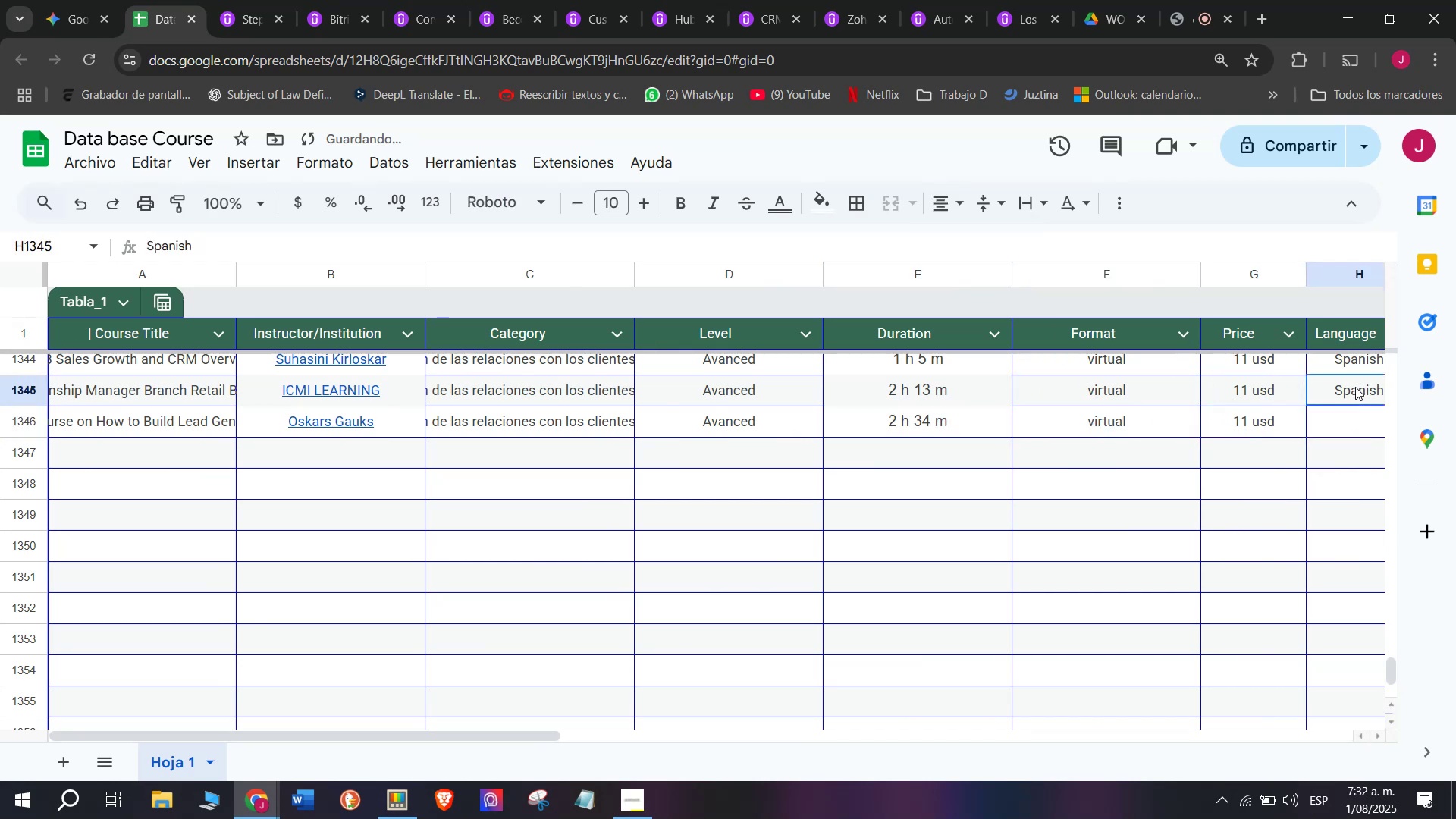 
key(Control+V)
 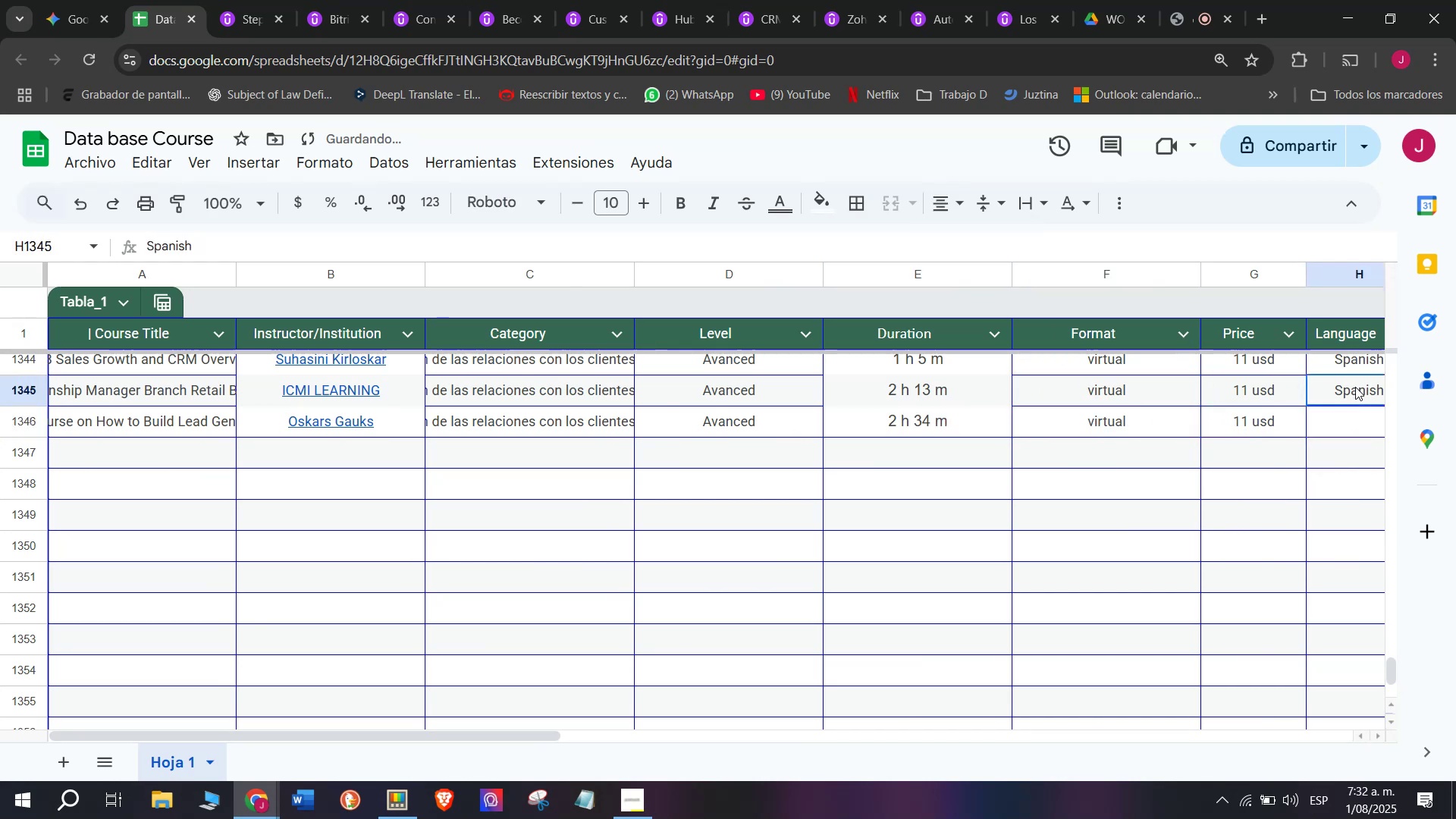 
left_click([1355, 387])
 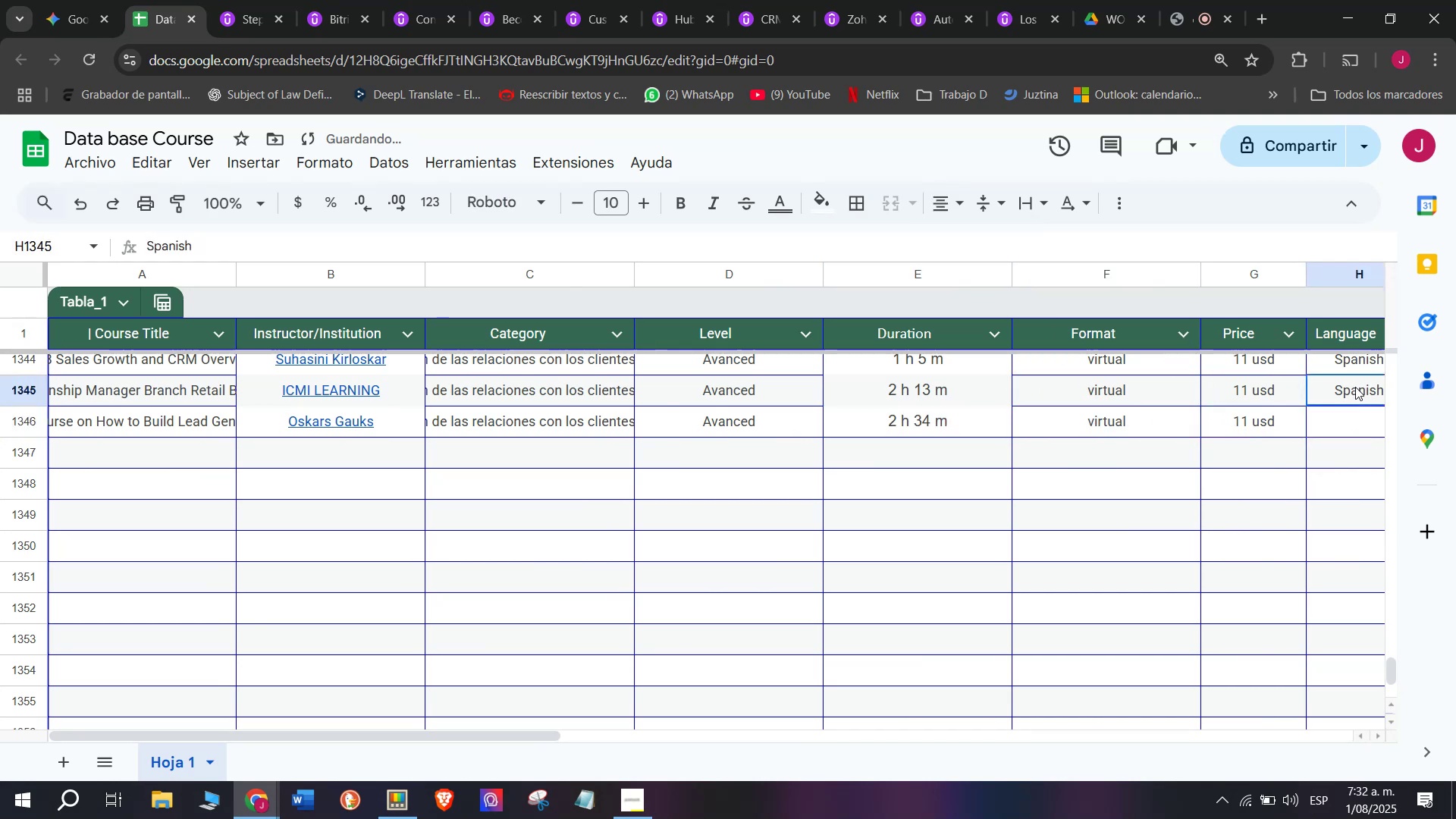 
key(Break)
 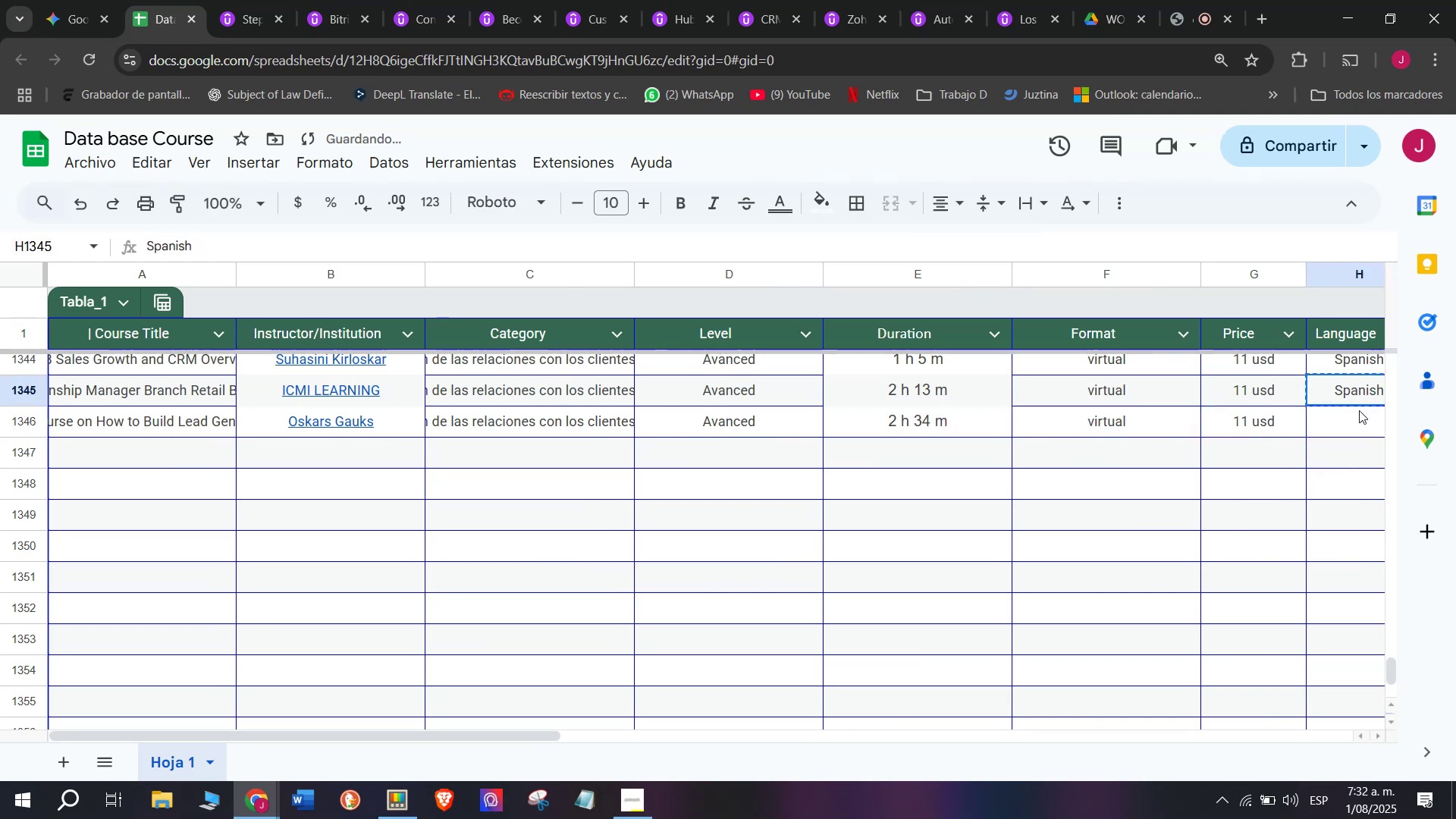 
key(Control+ControlLeft)
 